 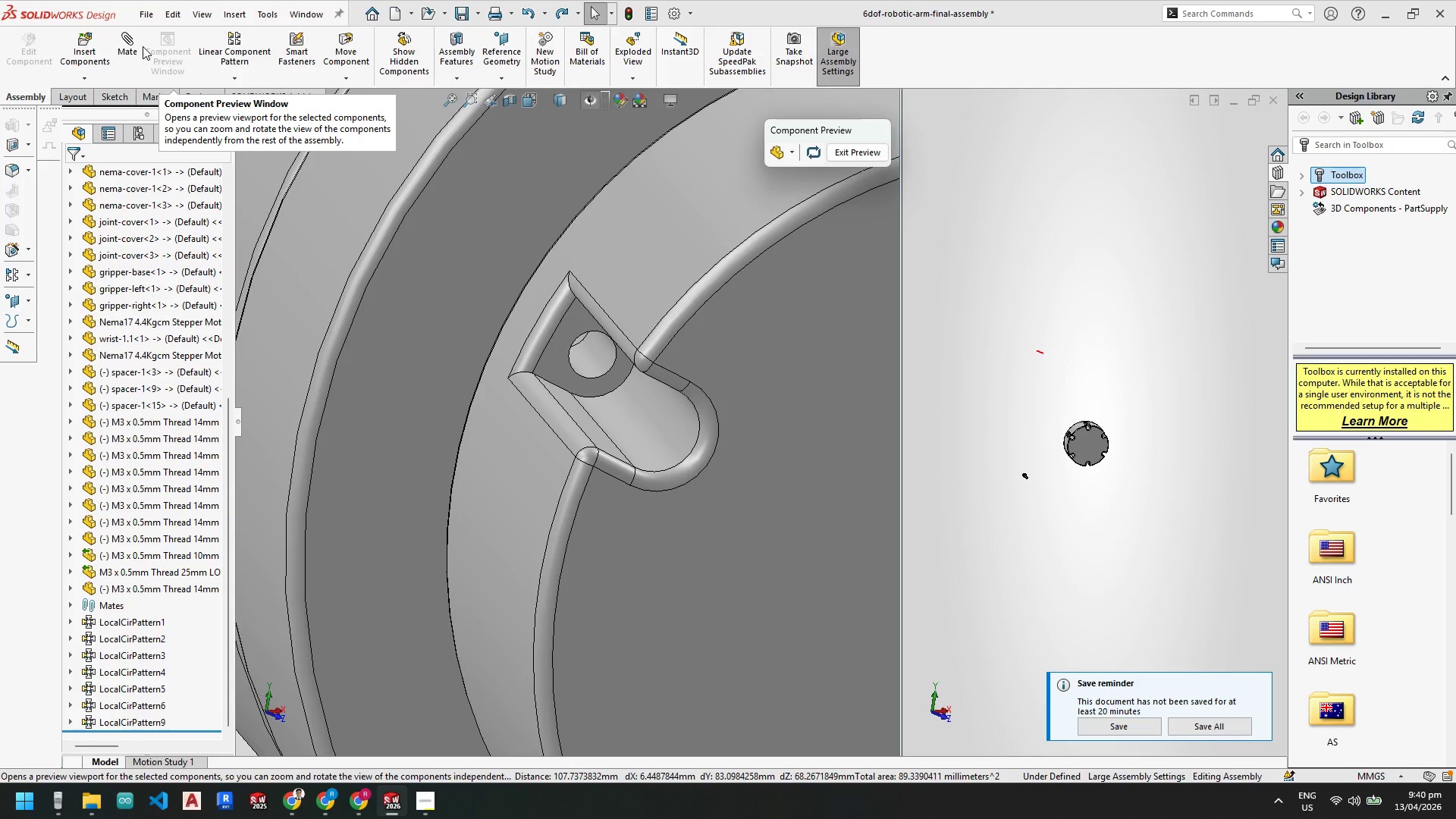 
left_click([870, 152])
 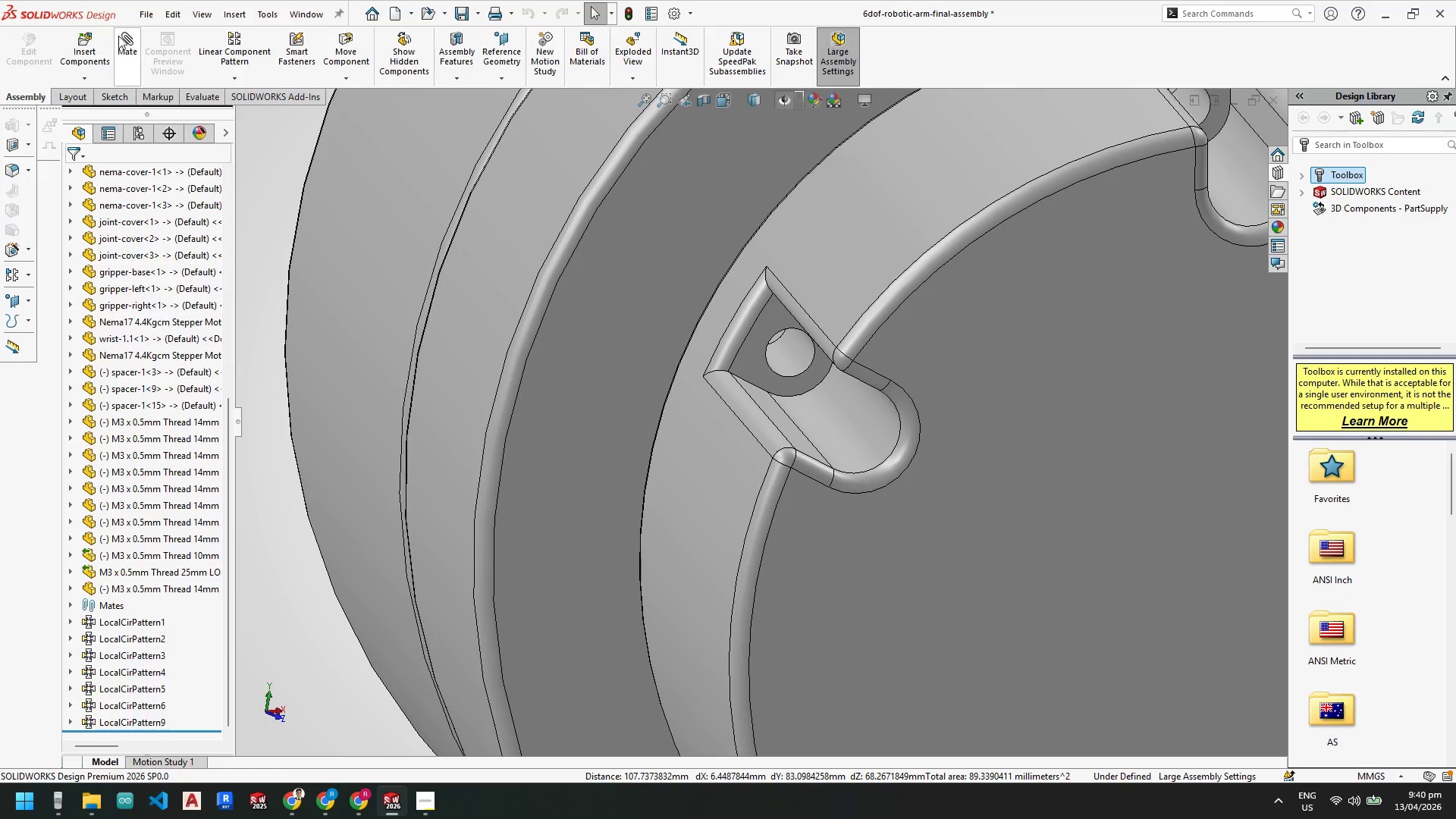 
left_click([127, 39])
 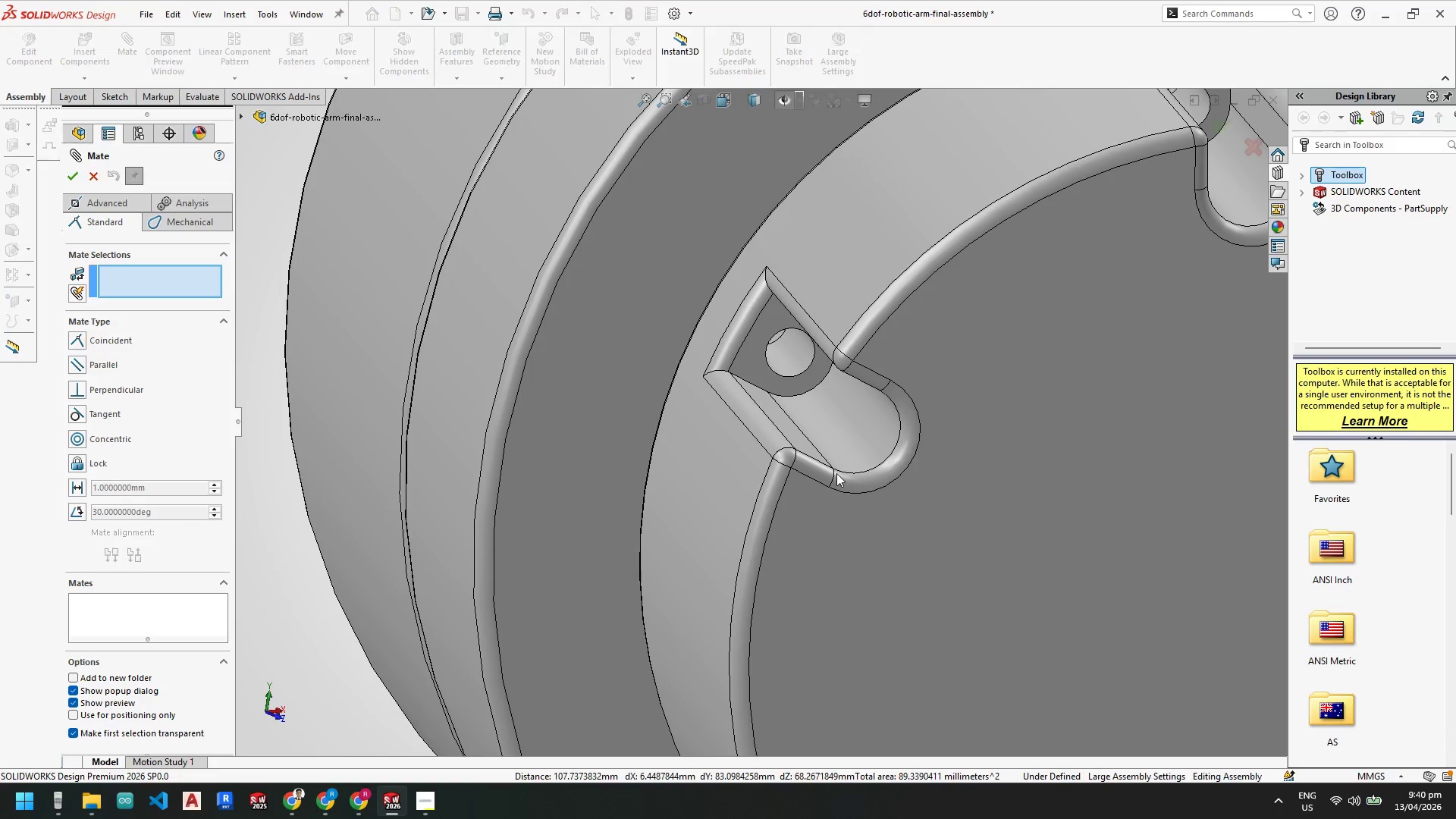 
scroll: coordinate [893, 536], scroll_direction: up, amount: 8.0
 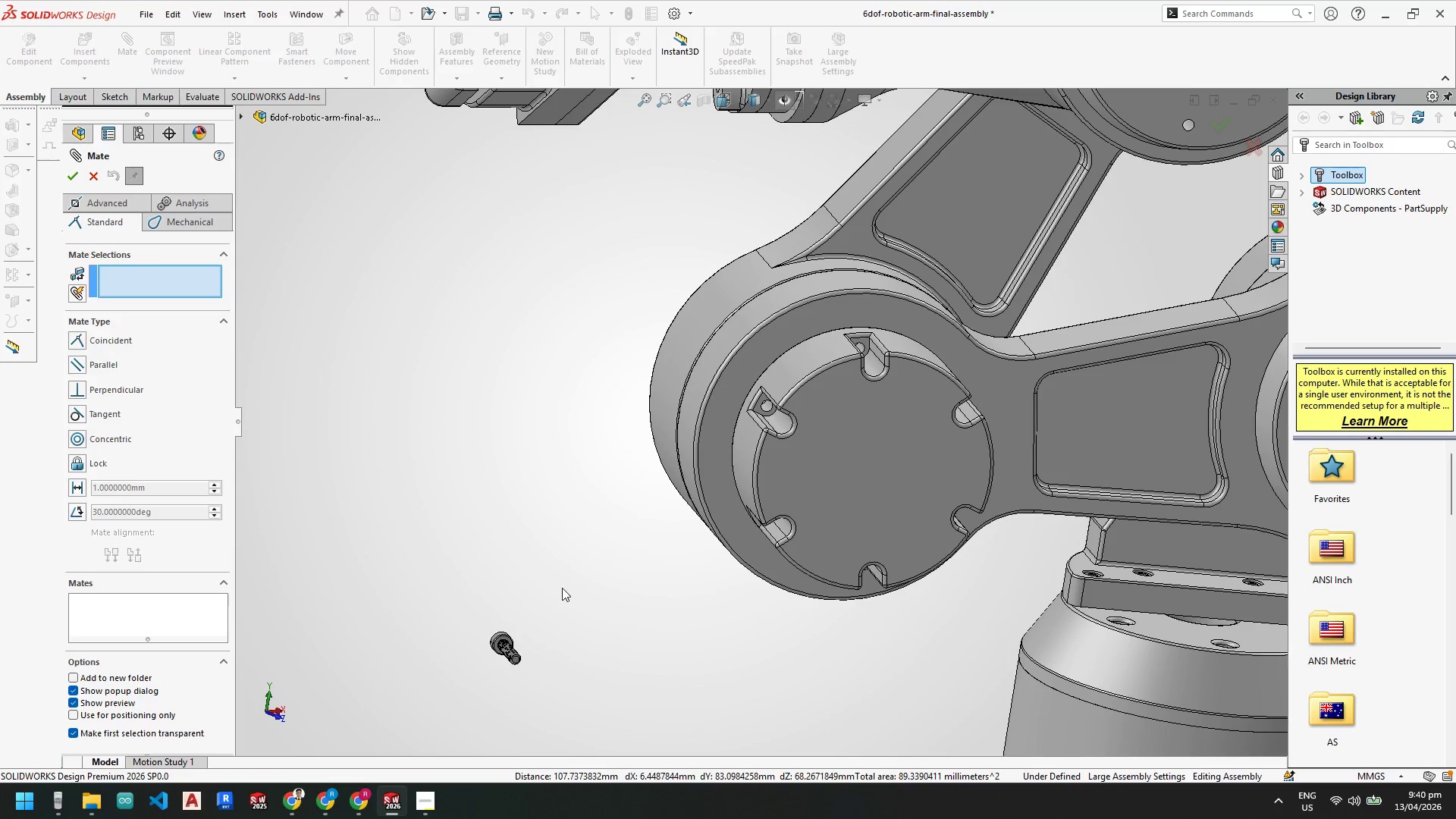 
scroll: coordinate [500, 635], scroll_direction: down, amount: 5.0
 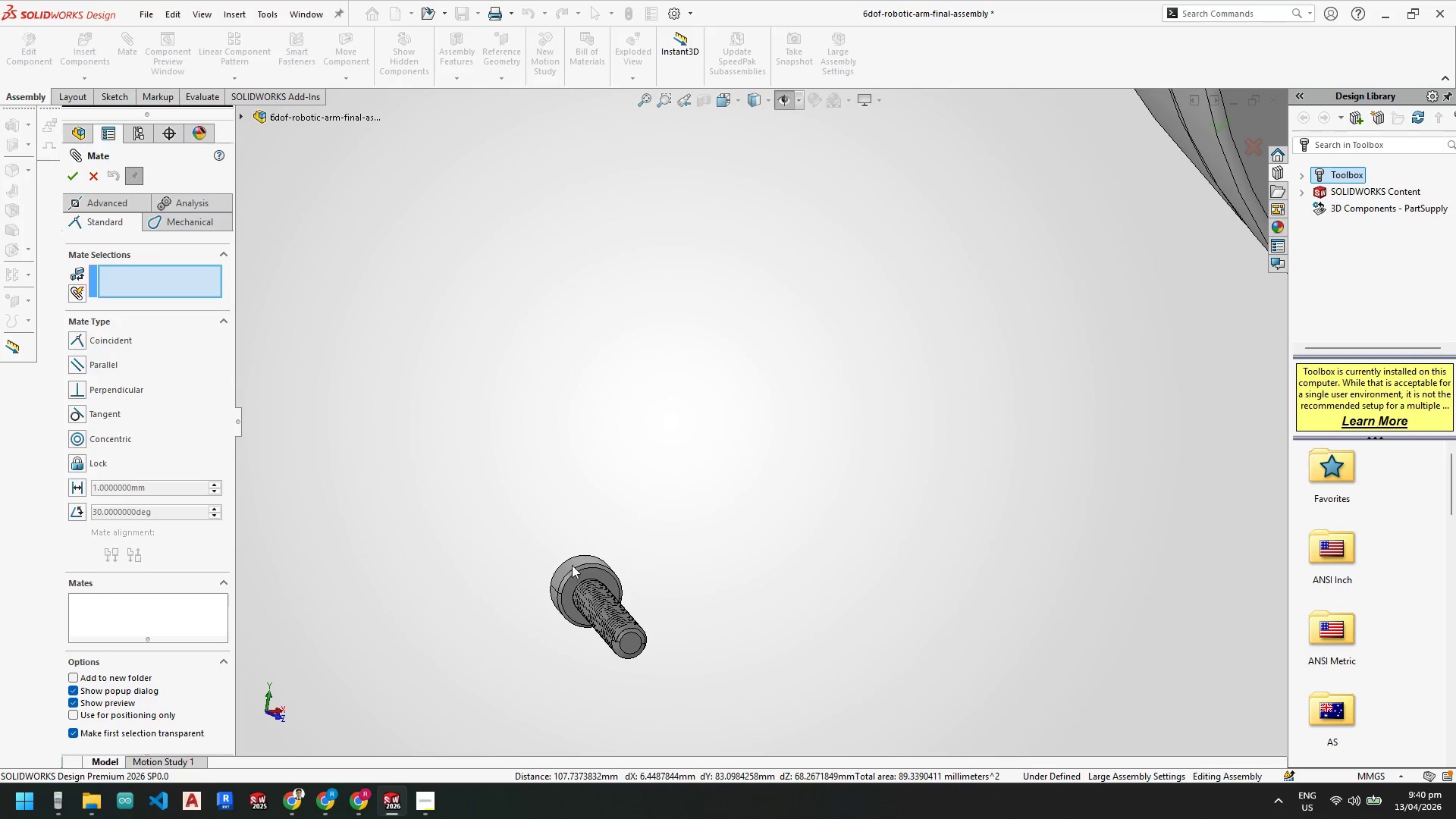 
left_click([573, 562])
 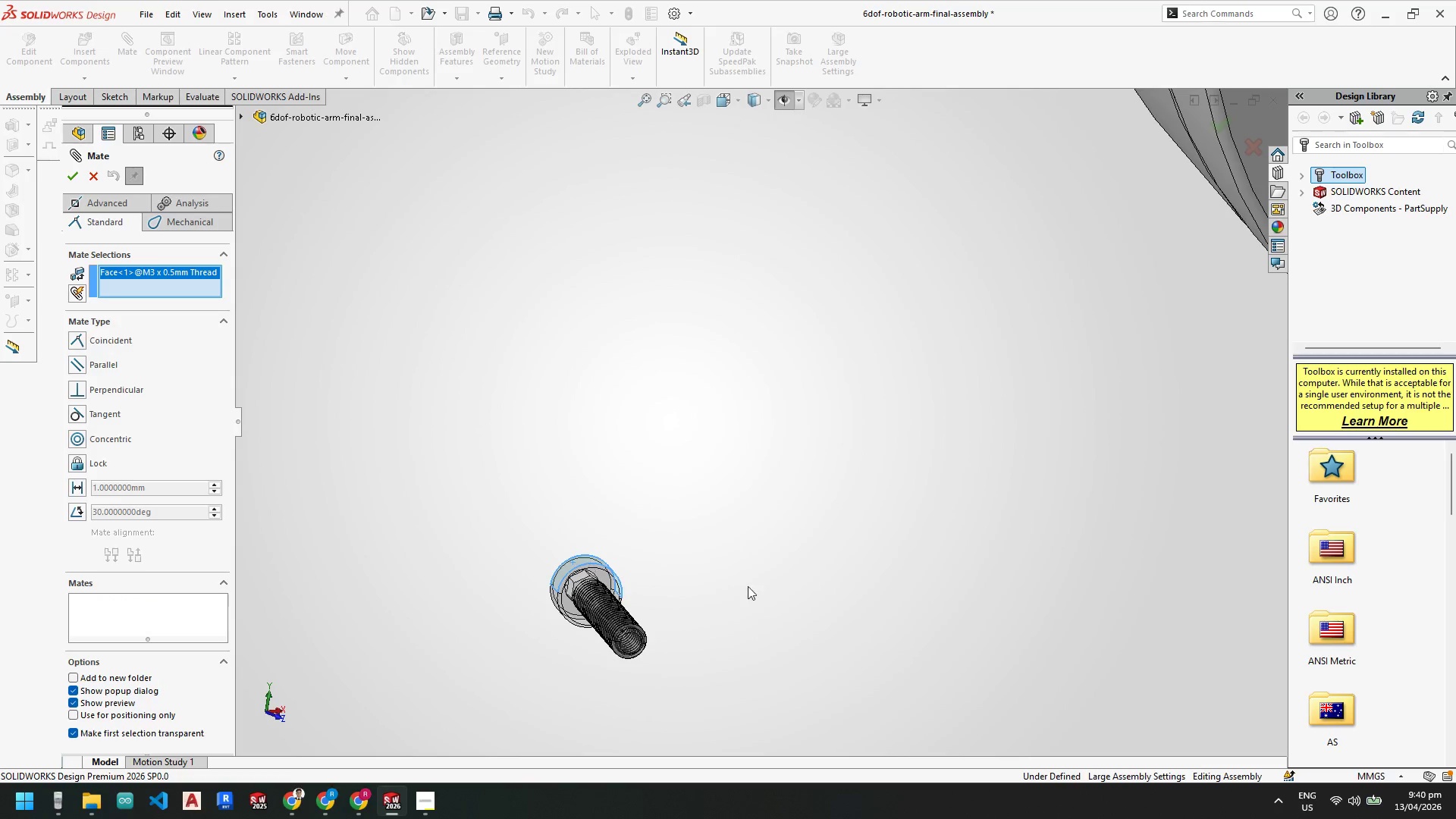 
left_click([563, 595])
 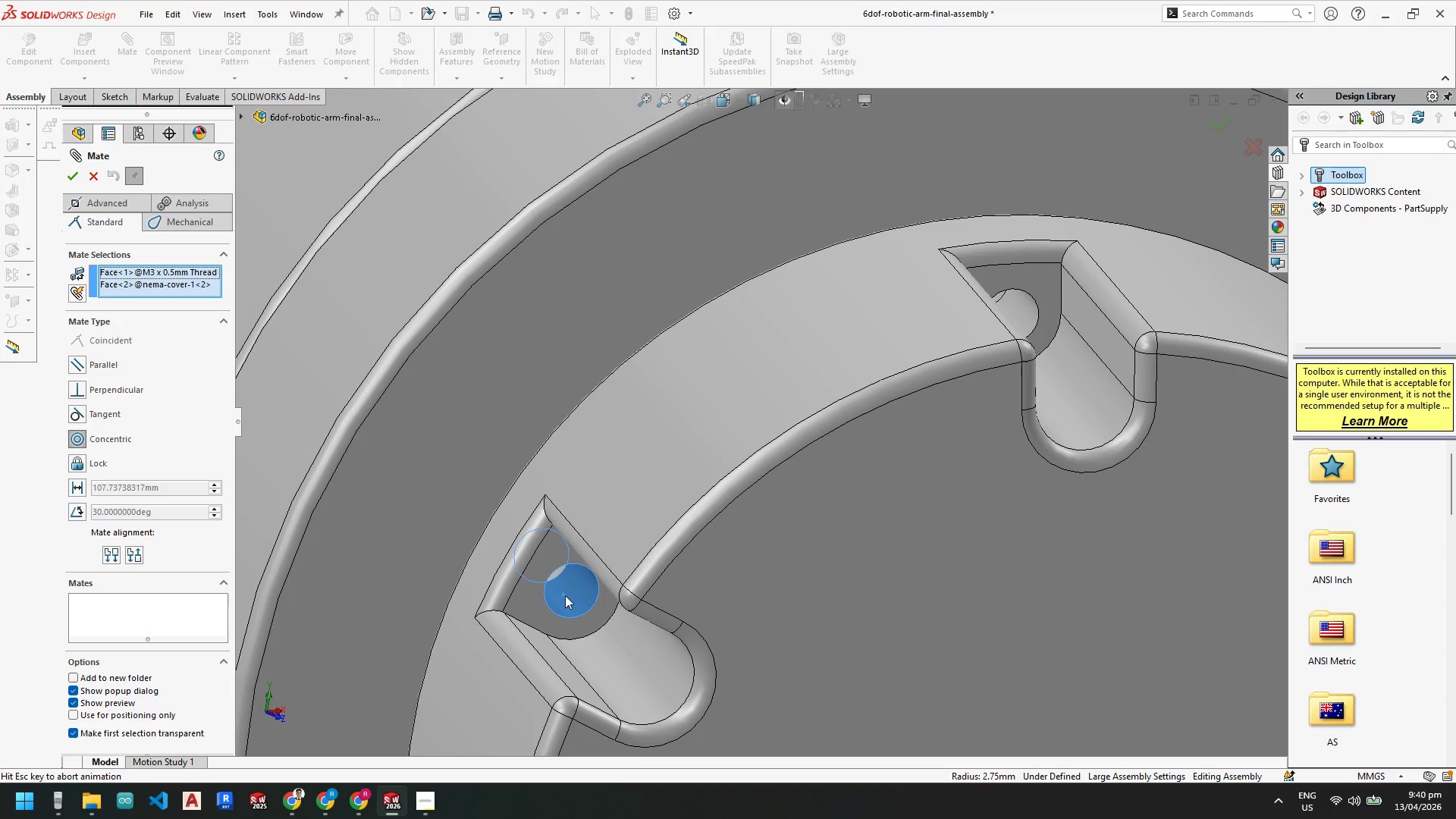 
scroll: coordinate [668, 437], scroll_direction: down, amount: 2.0
 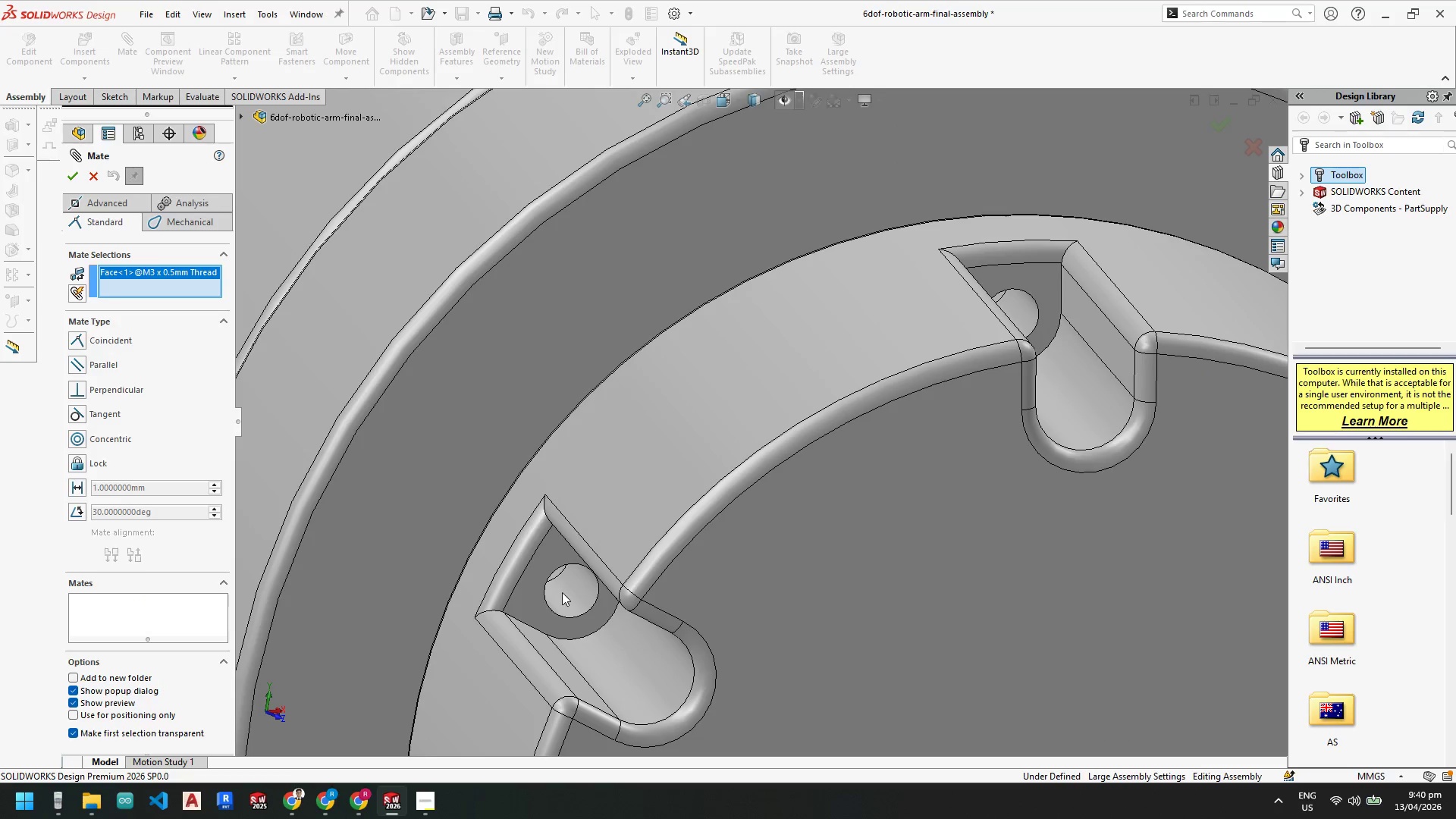 
scroll: coordinate [752, 612], scroll_direction: up, amount: 13.0
 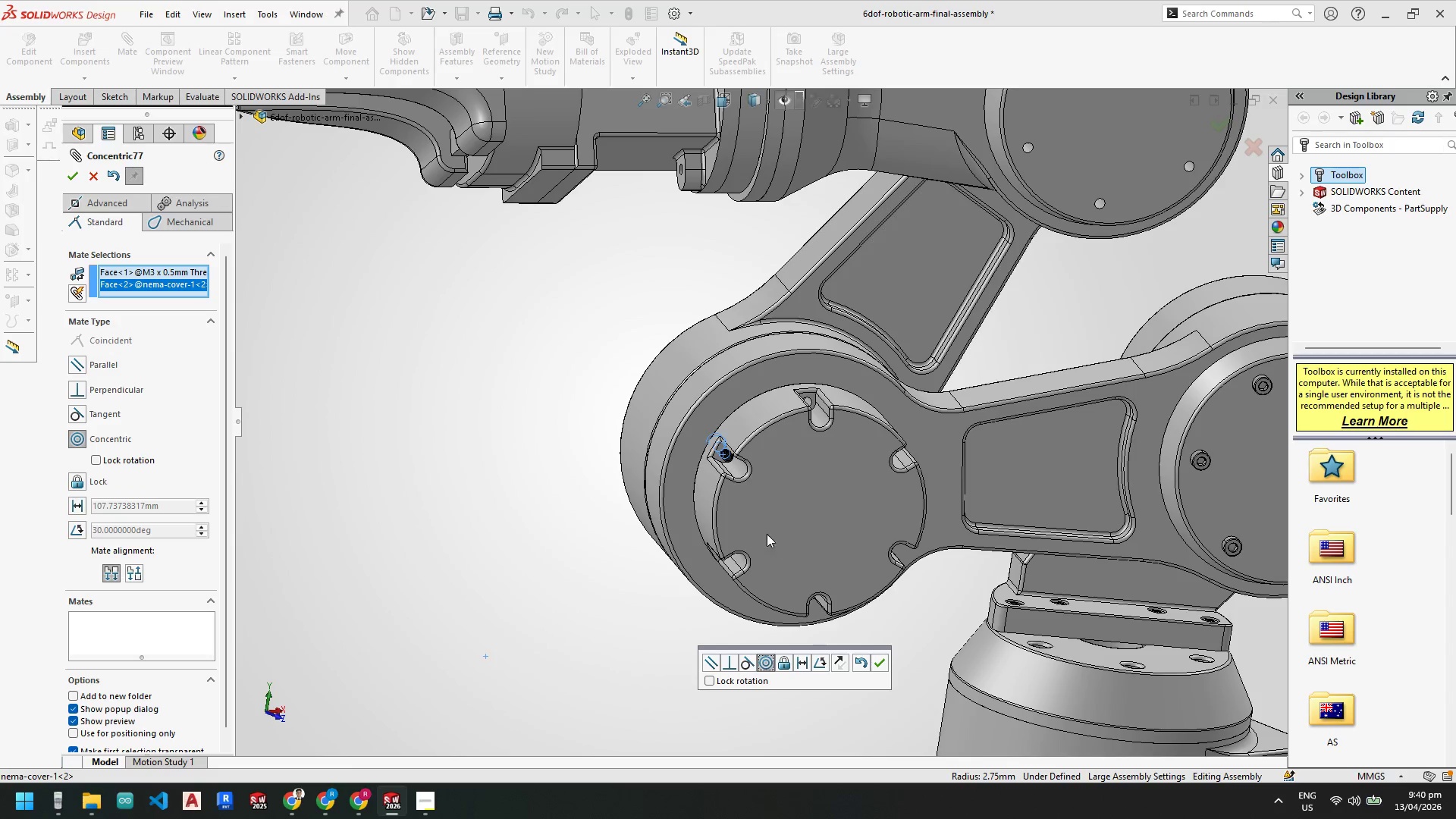 
scroll: coordinate [763, 421], scroll_direction: down, amount: 8.0
 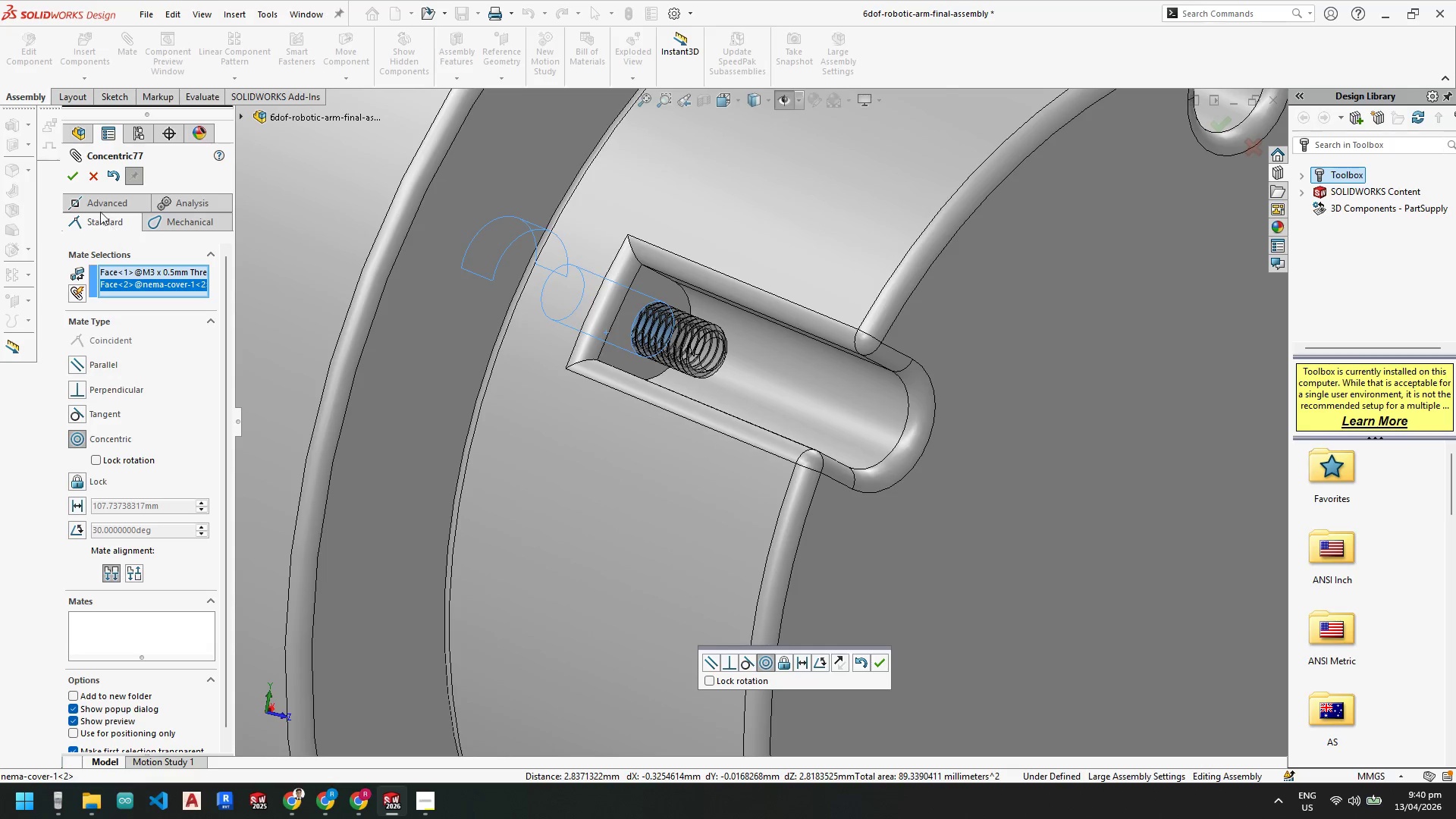 
left_click([76, 171])
 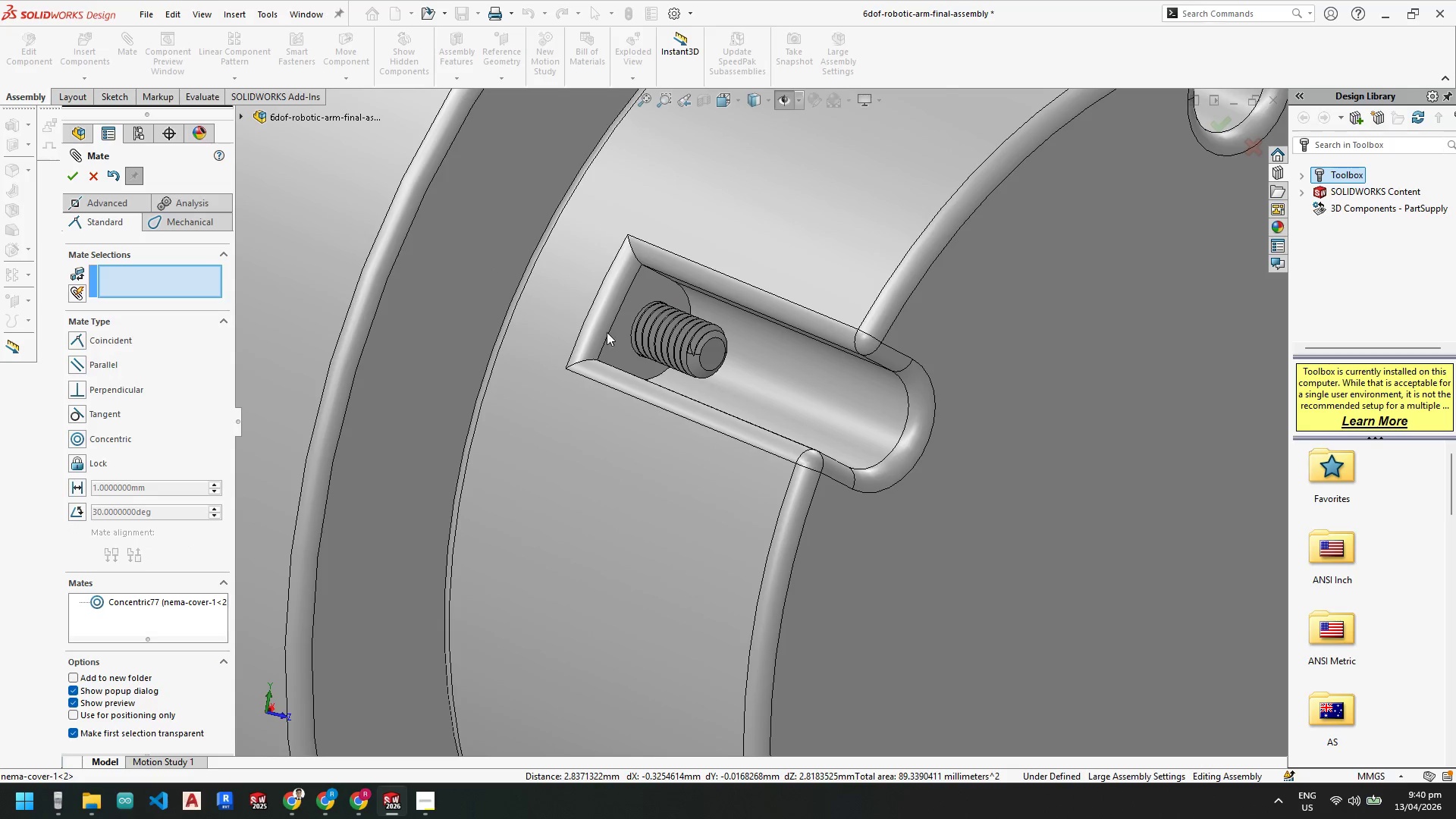 
left_click_drag(start_coordinate=[673, 336], to_coordinate=[939, 457])
 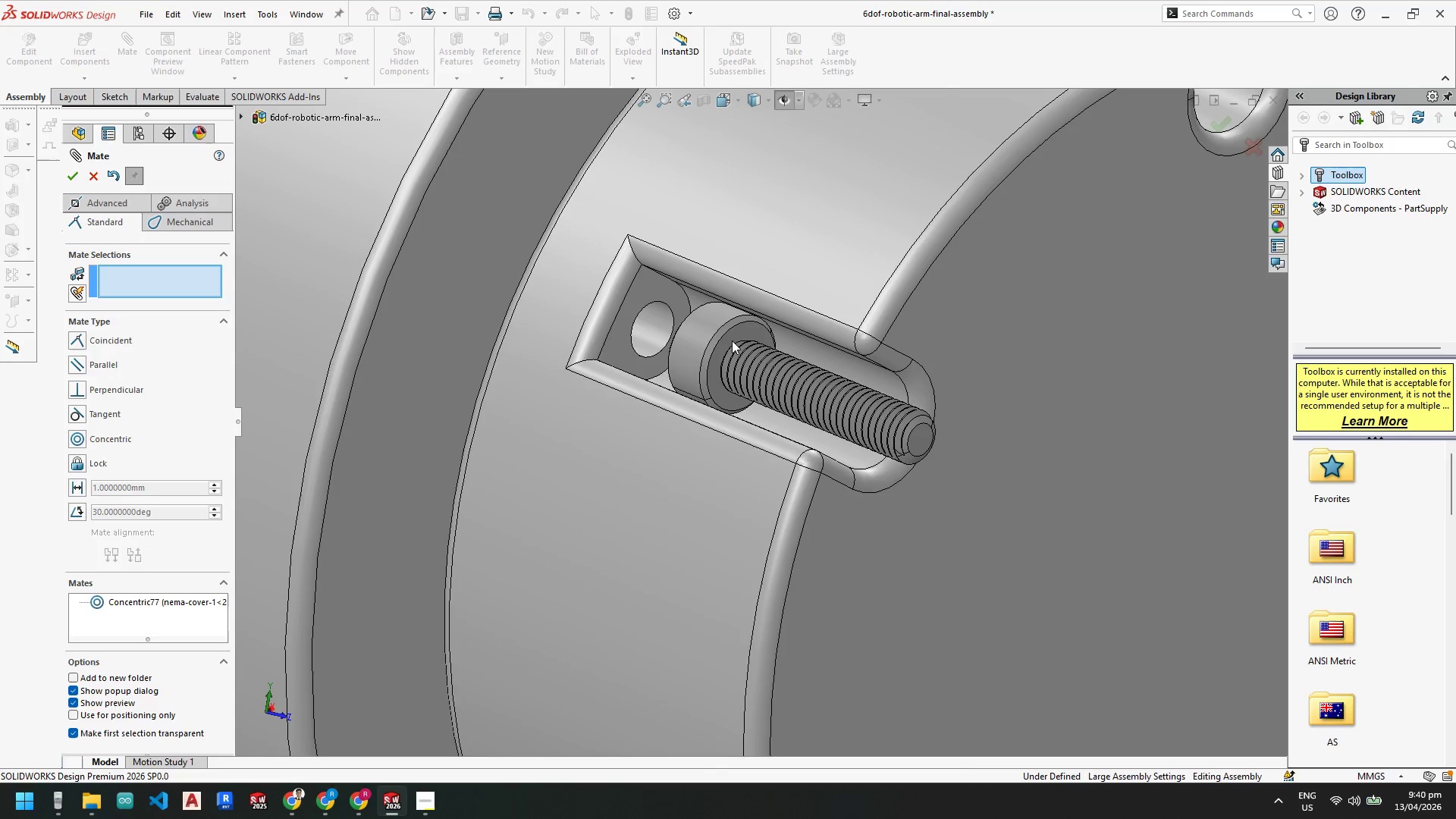 
left_click([730, 340])
 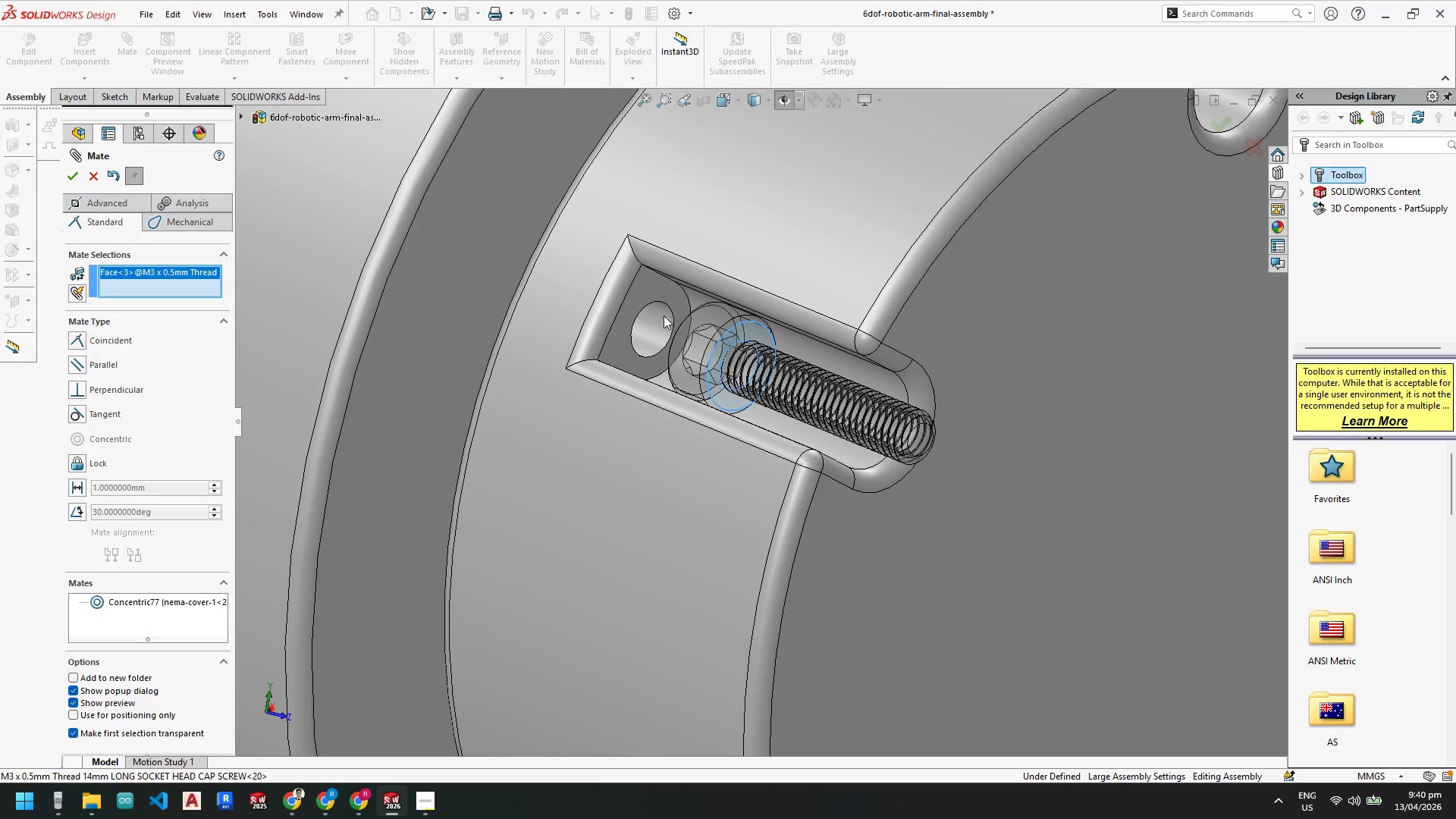 
left_click([649, 281])
 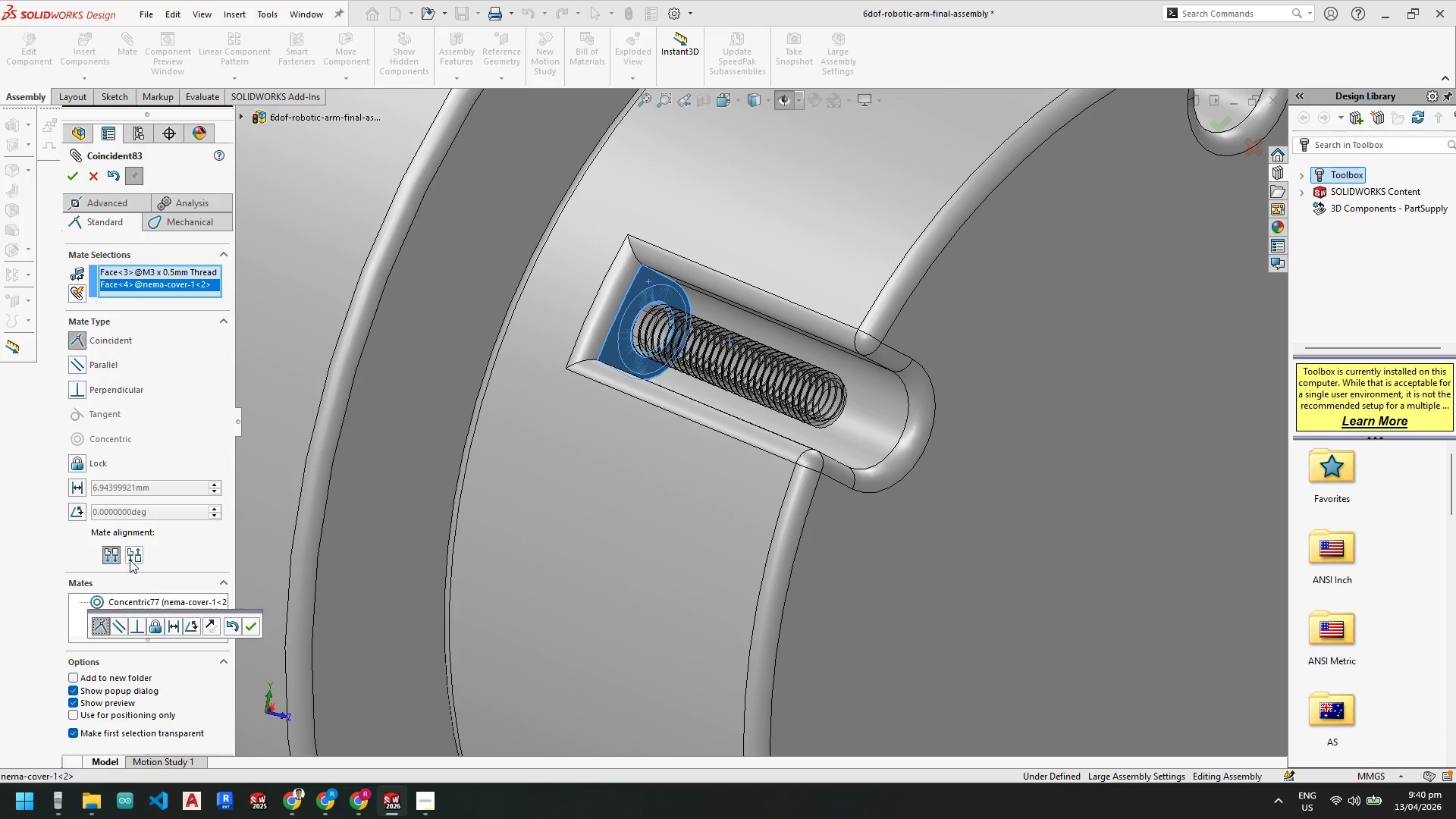 
left_click([127, 556])
 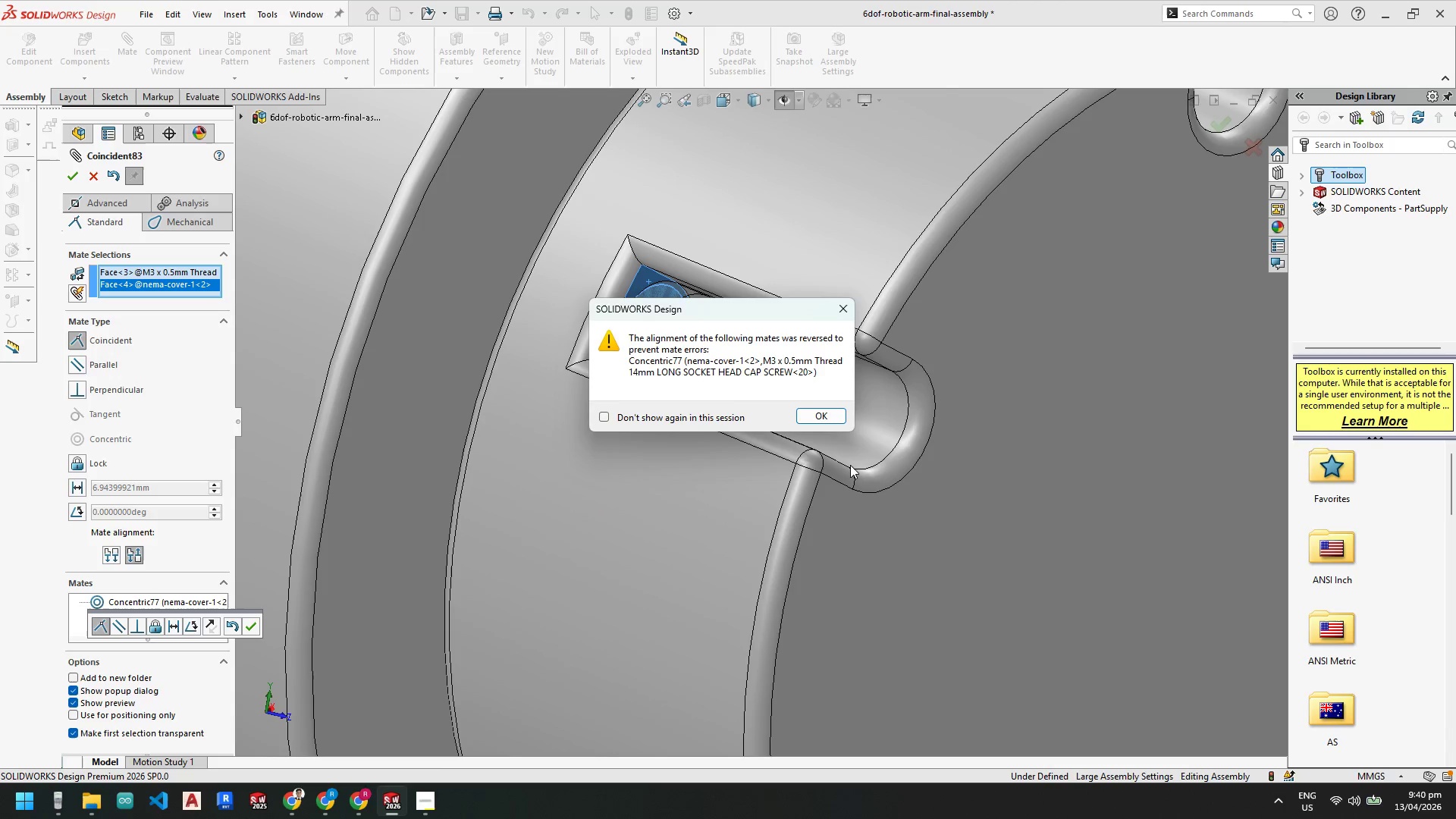 
left_click([822, 419])
 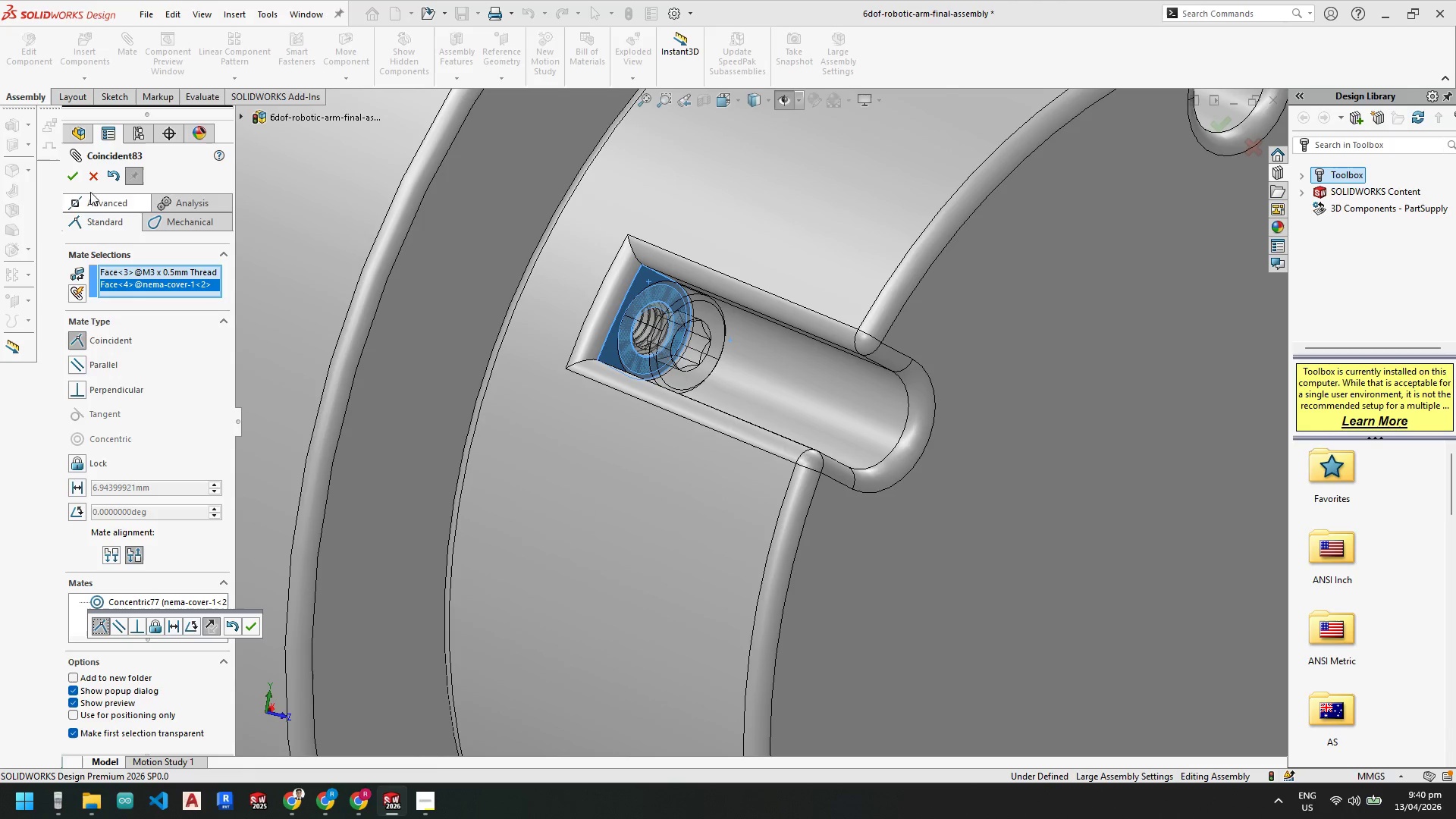 
left_click([77, 174])
 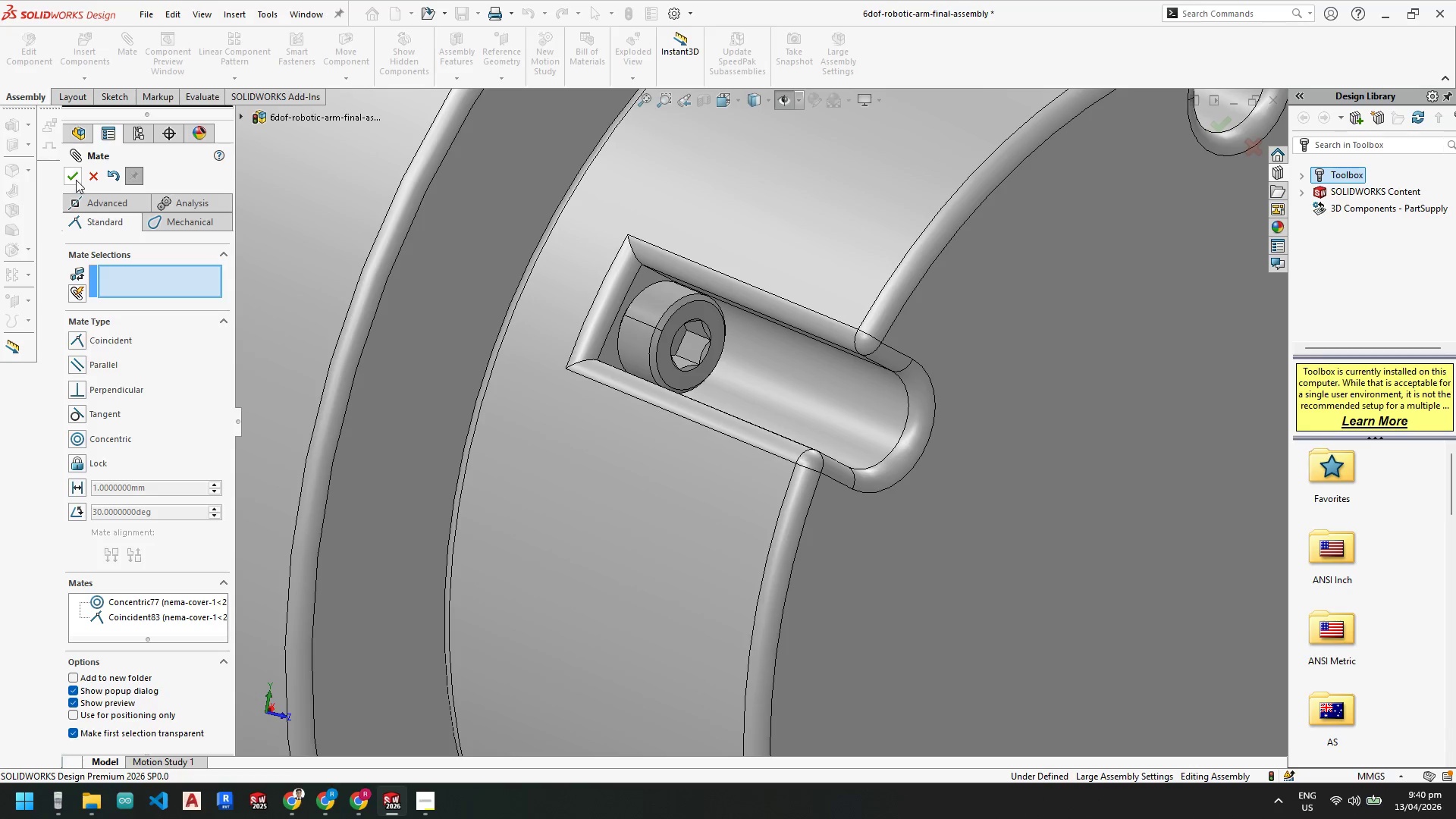 
left_click([79, 179])
 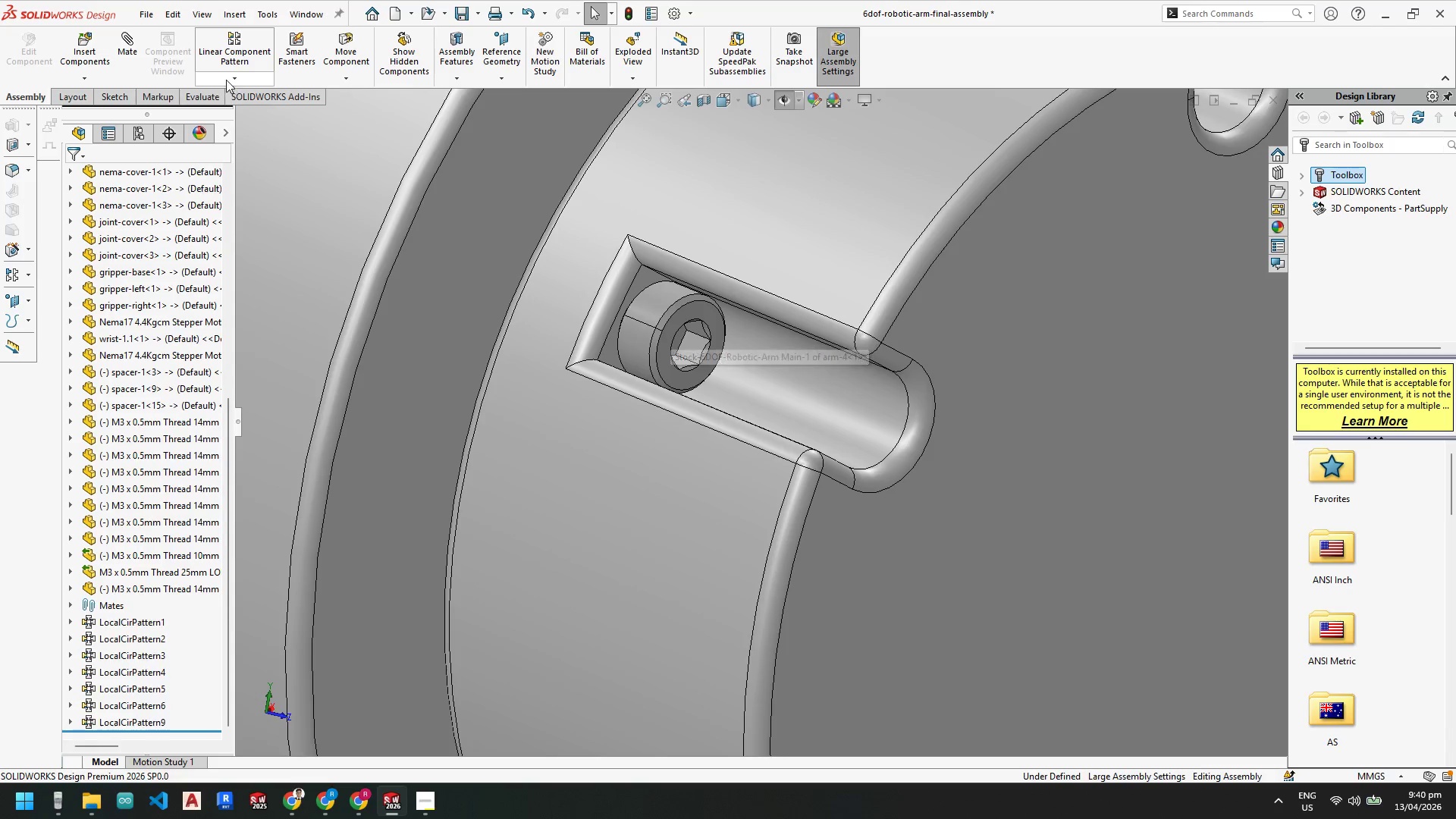 
left_click([248, 115])
 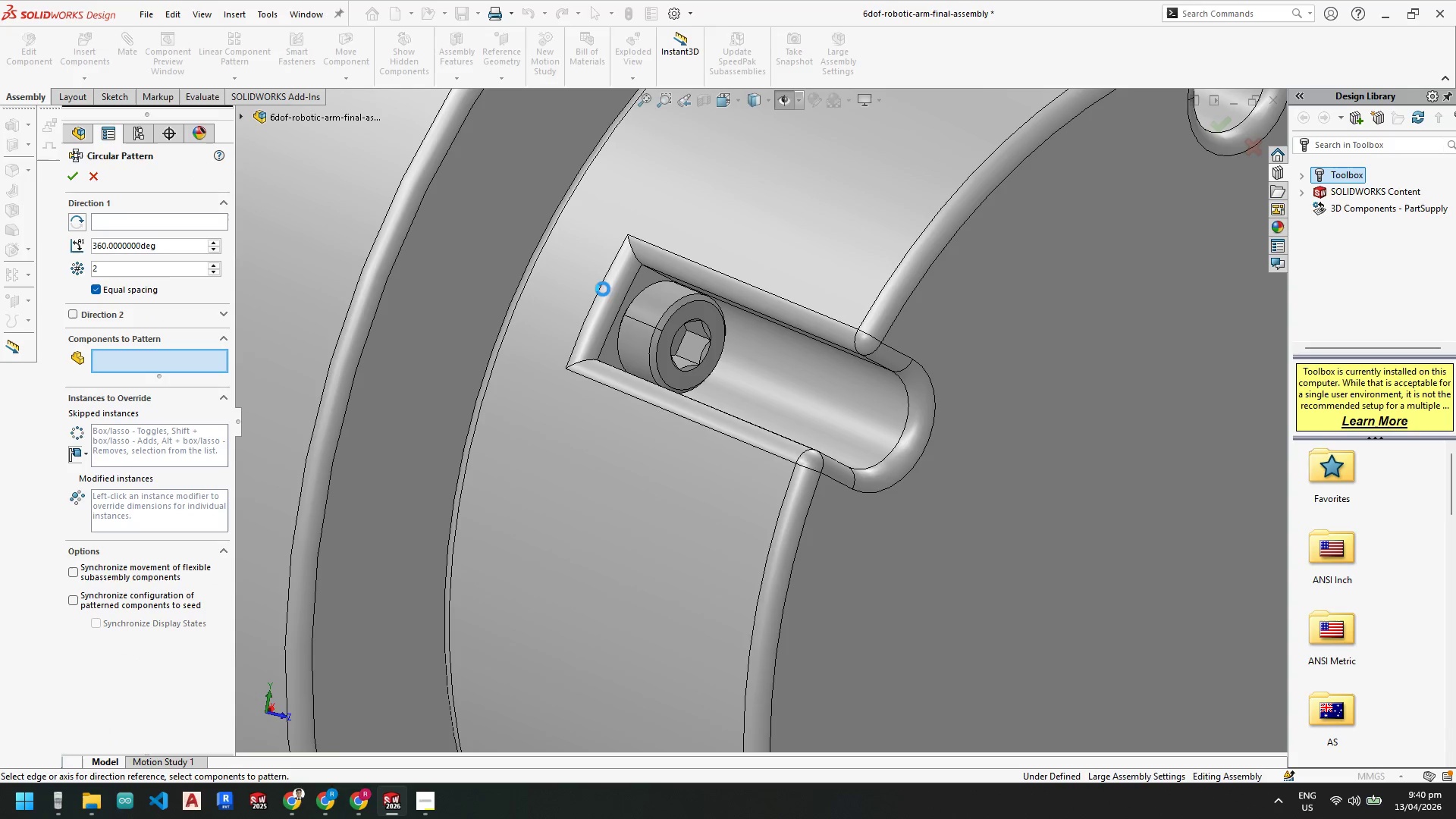 
left_click([648, 310])
 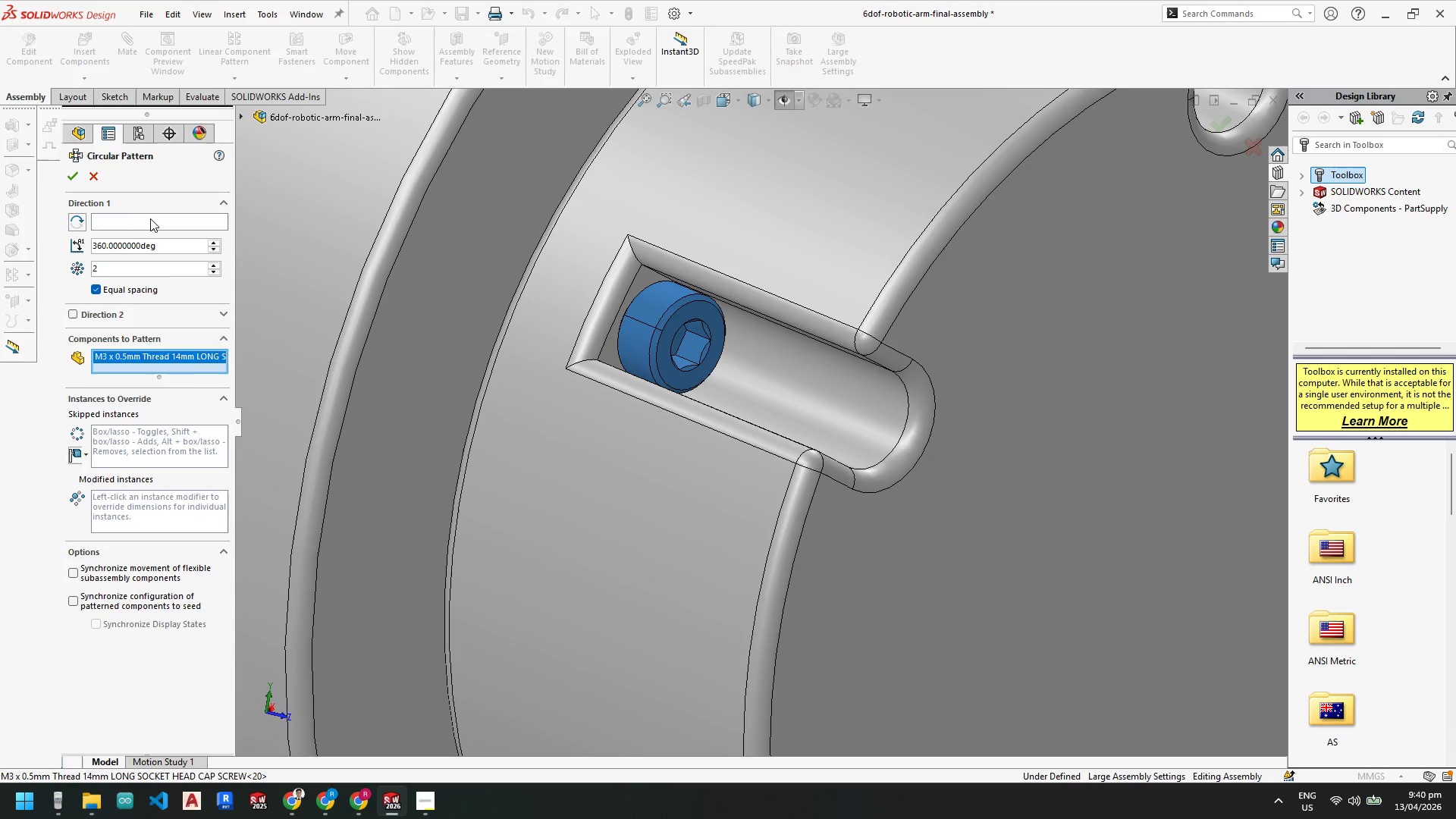 
double_click([287, 224])
 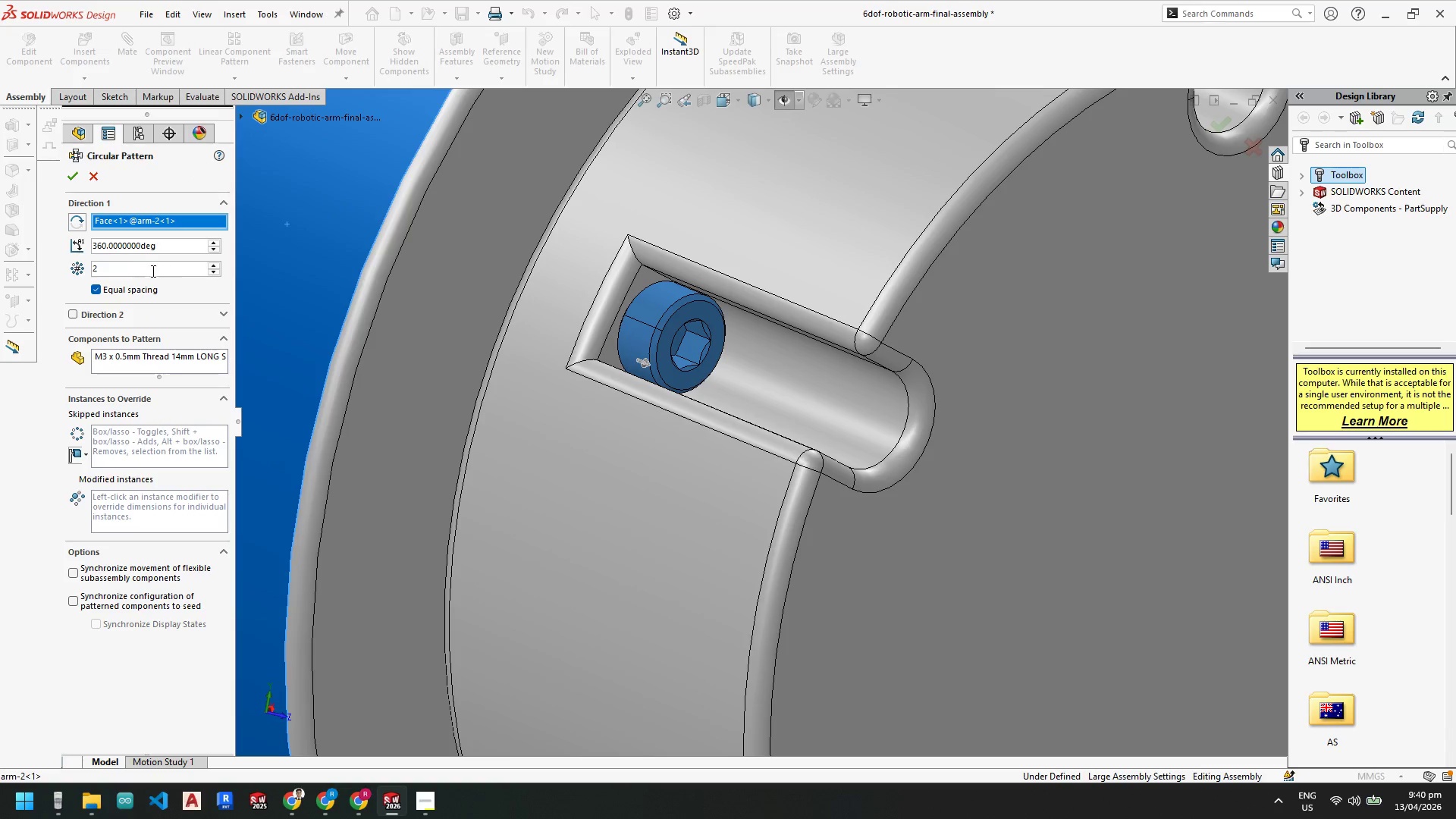 
left_click([143, 270])
 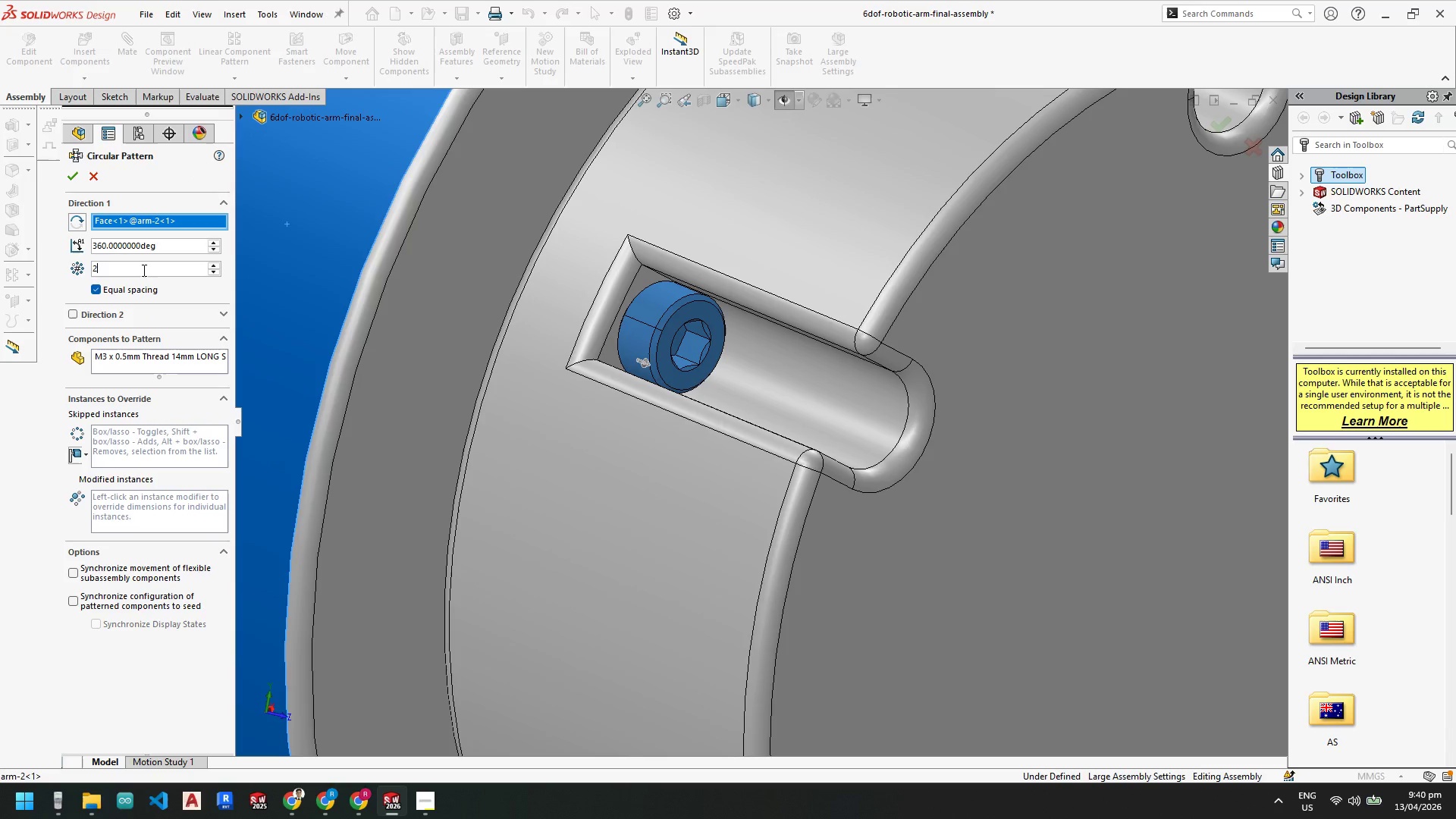 
left_click_drag(start_coordinate=[143, 270], to_coordinate=[0, 251])
 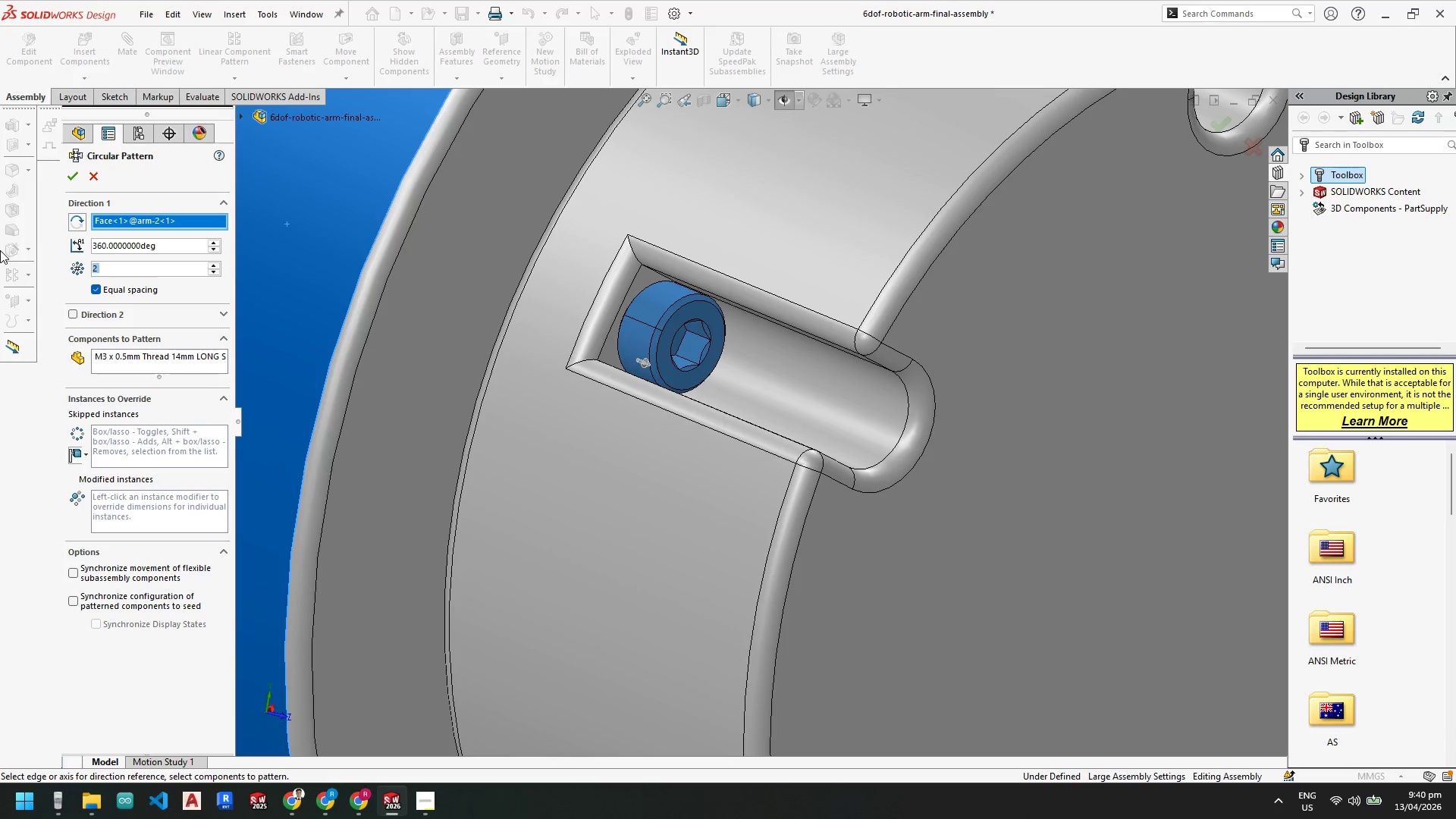 
key(Numpad6)
 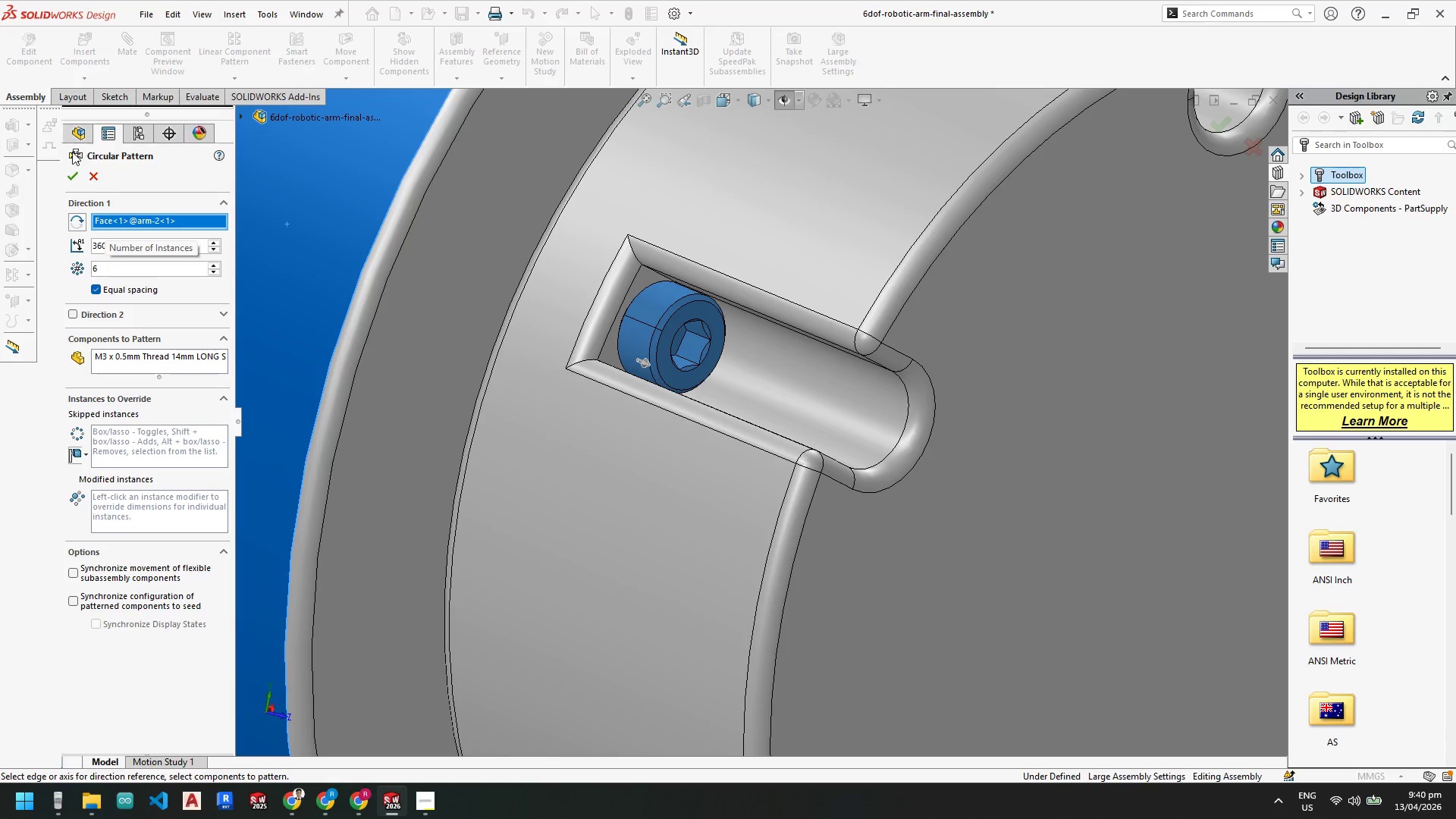 
left_click([72, 176])
 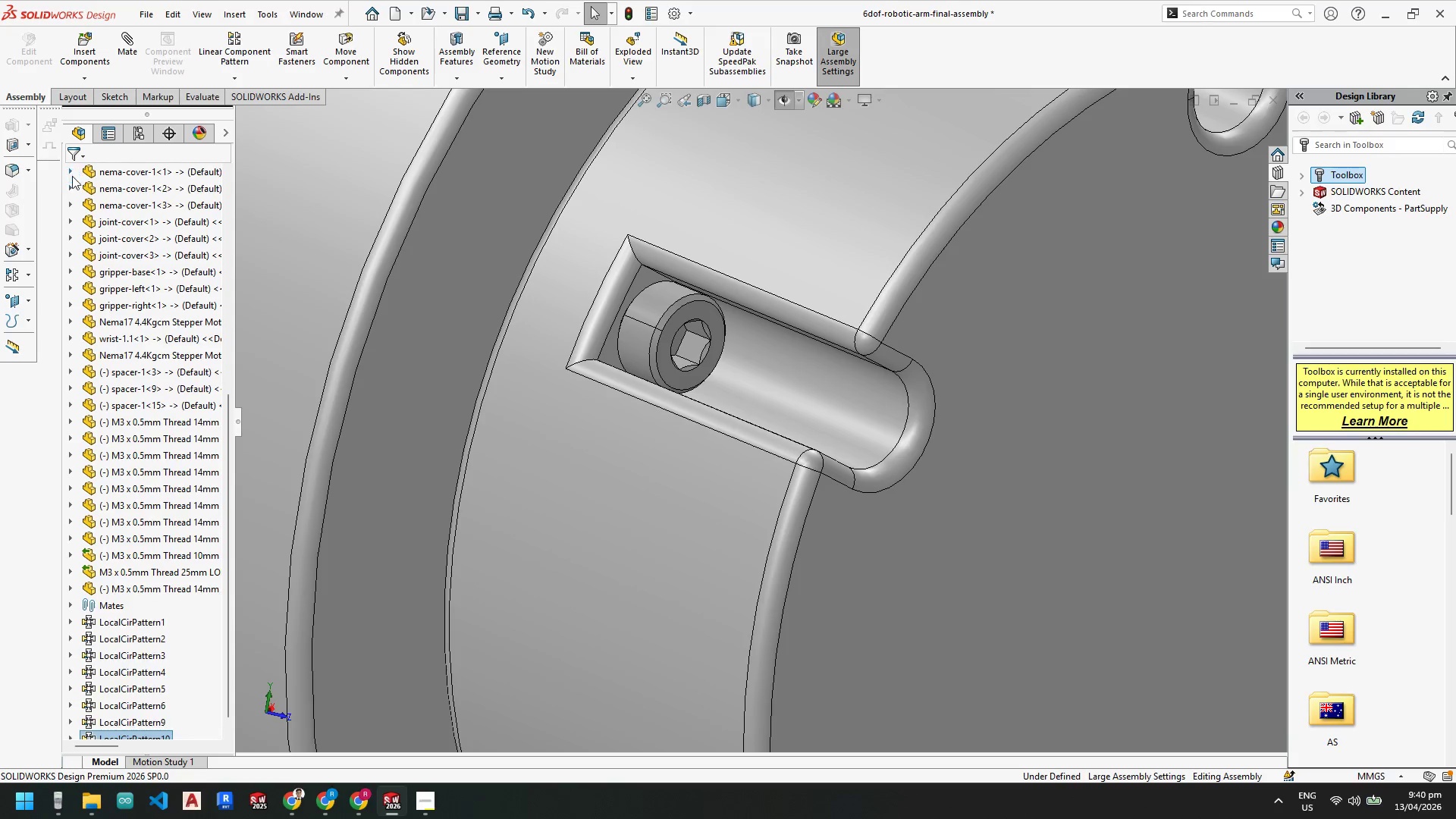 
scroll: coordinate [863, 440], scroll_direction: up, amount: 9.0
 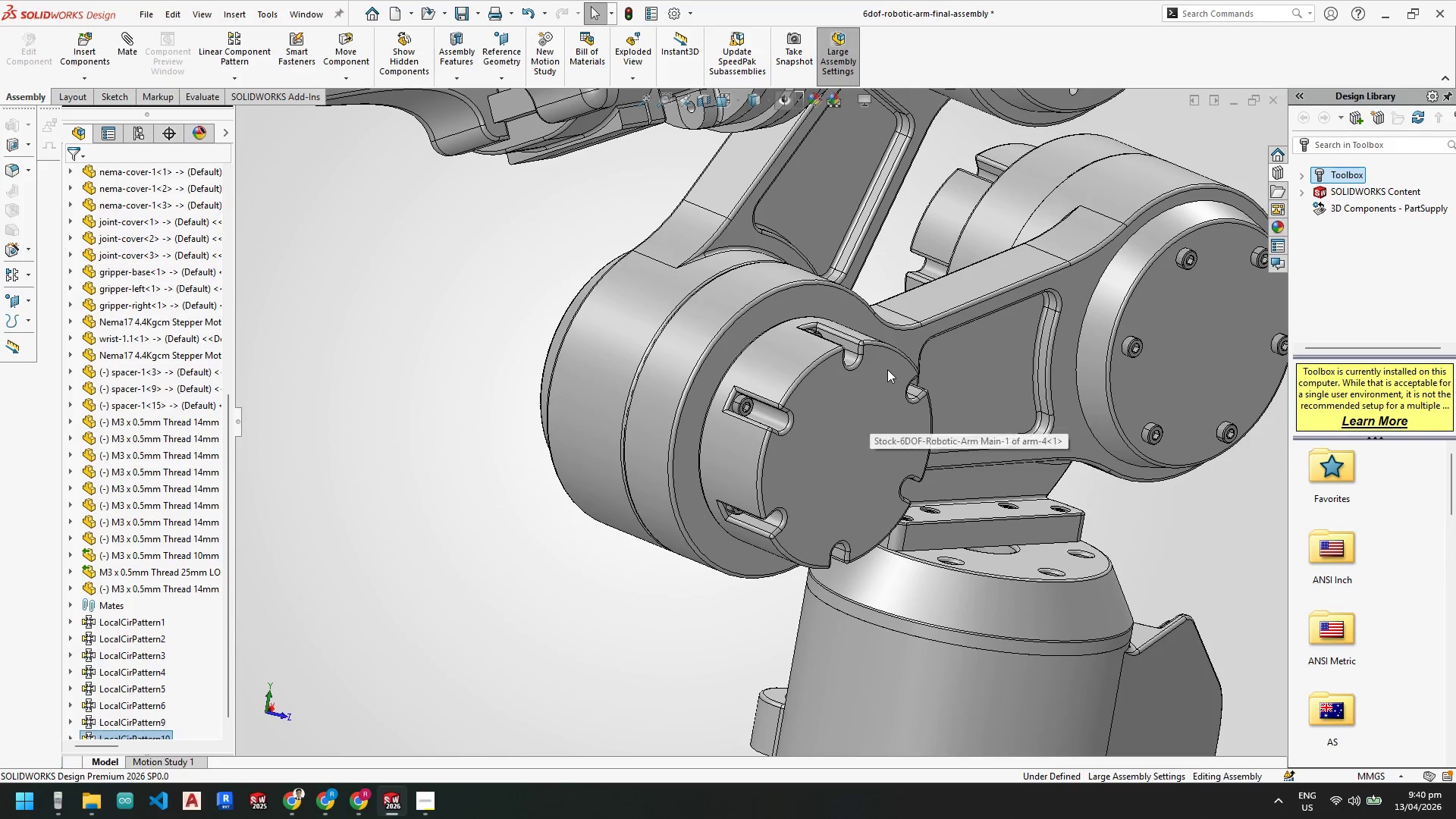 
scroll: coordinate [811, 395], scroll_direction: down, amount: 3.0
 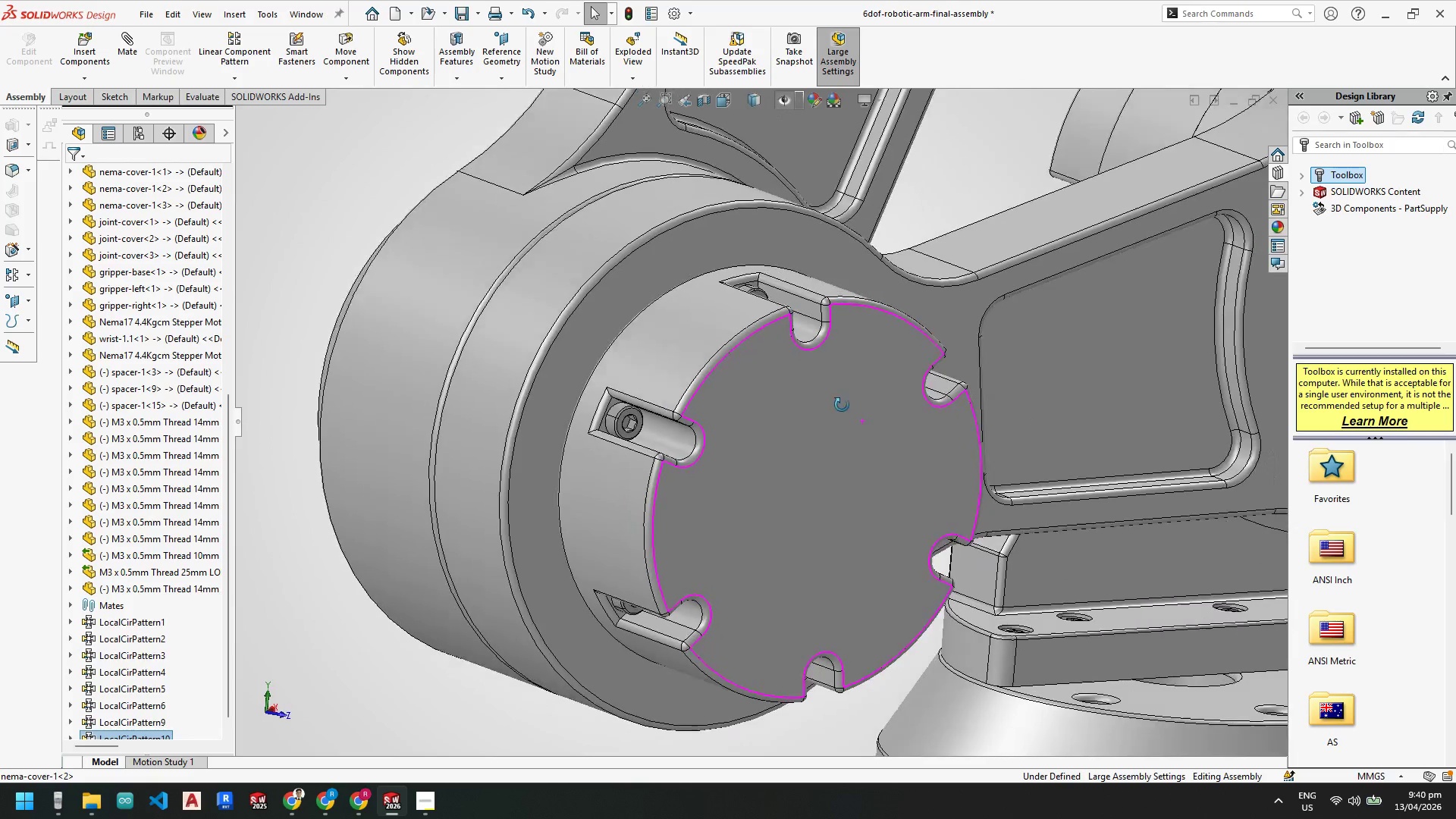 
scroll: coordinate [843, 433], scroll_direction: up, amount: 7.0
 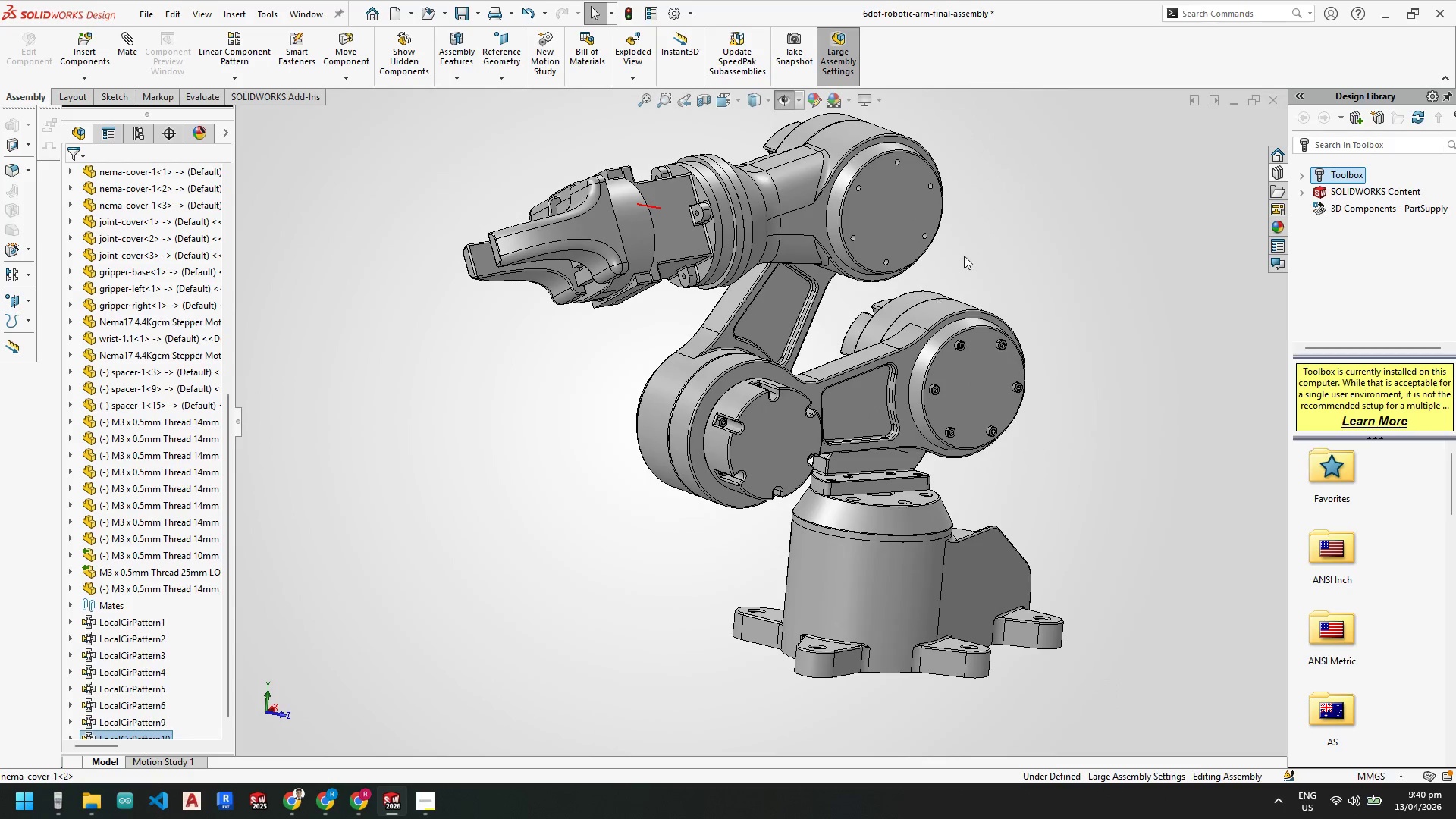 
wait(6.71)
 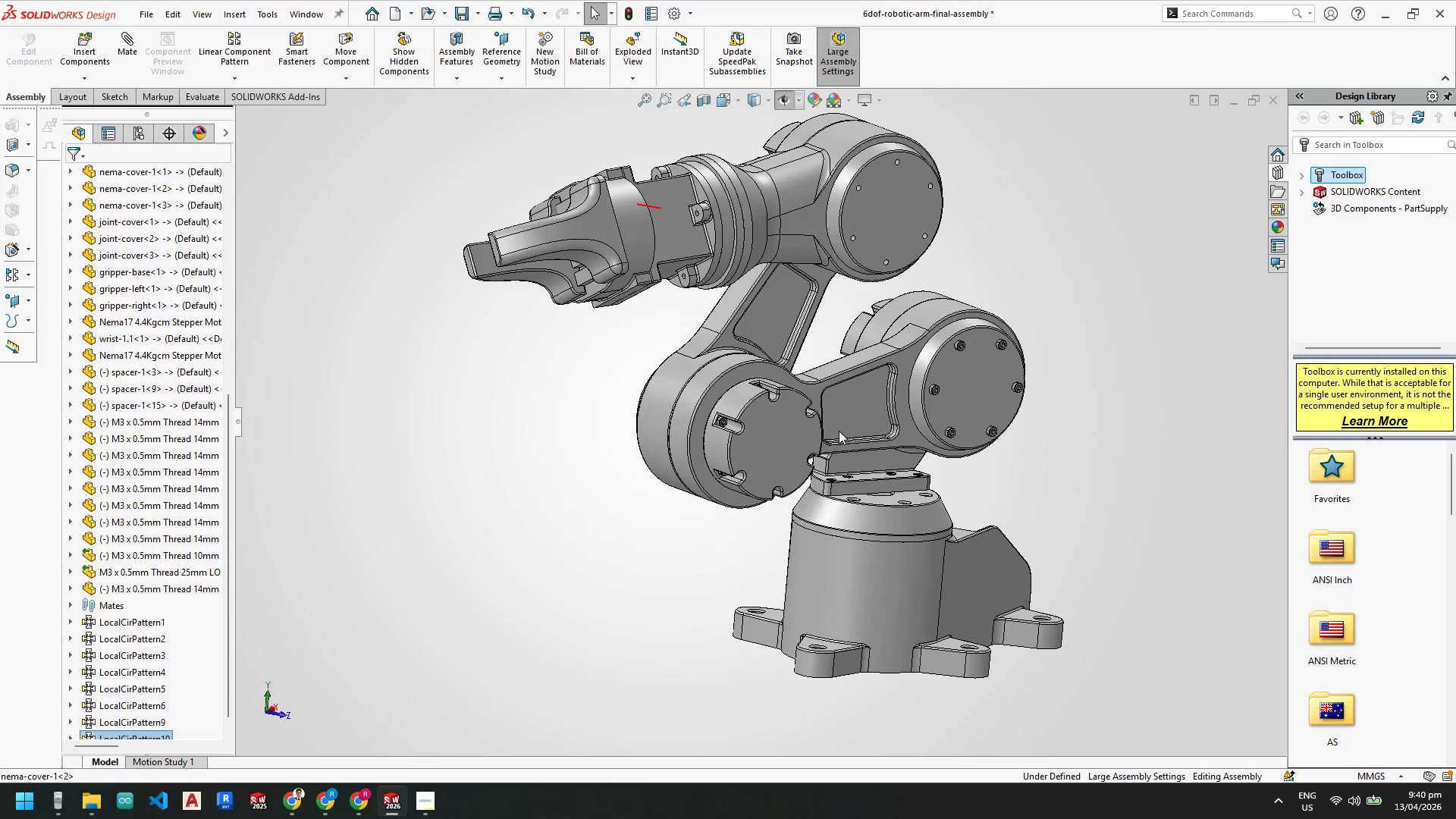 
scroll: coordinate [802, 284], scroll_direction: down, amount: 3.0
 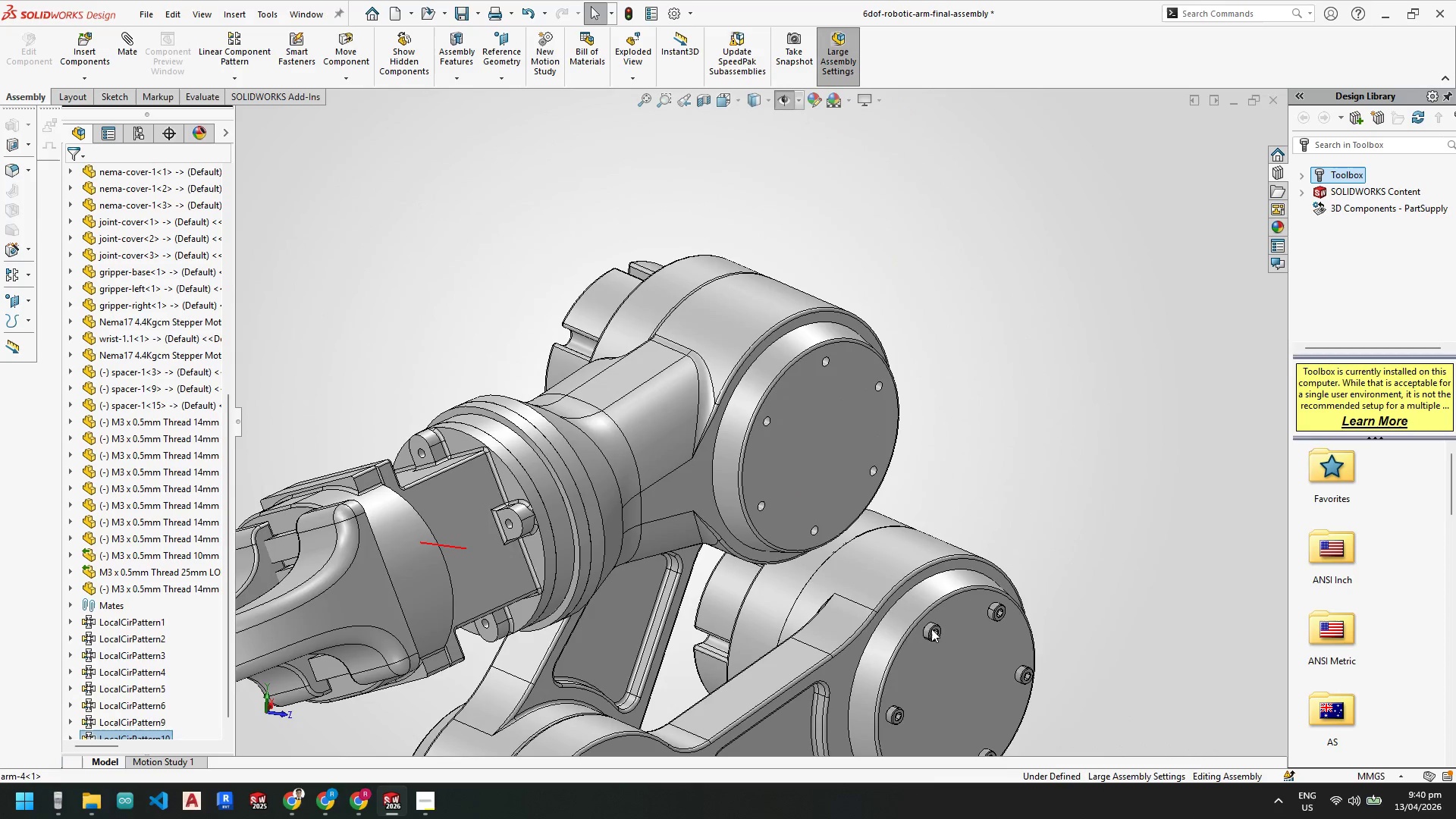 
left_click([929, 626])
 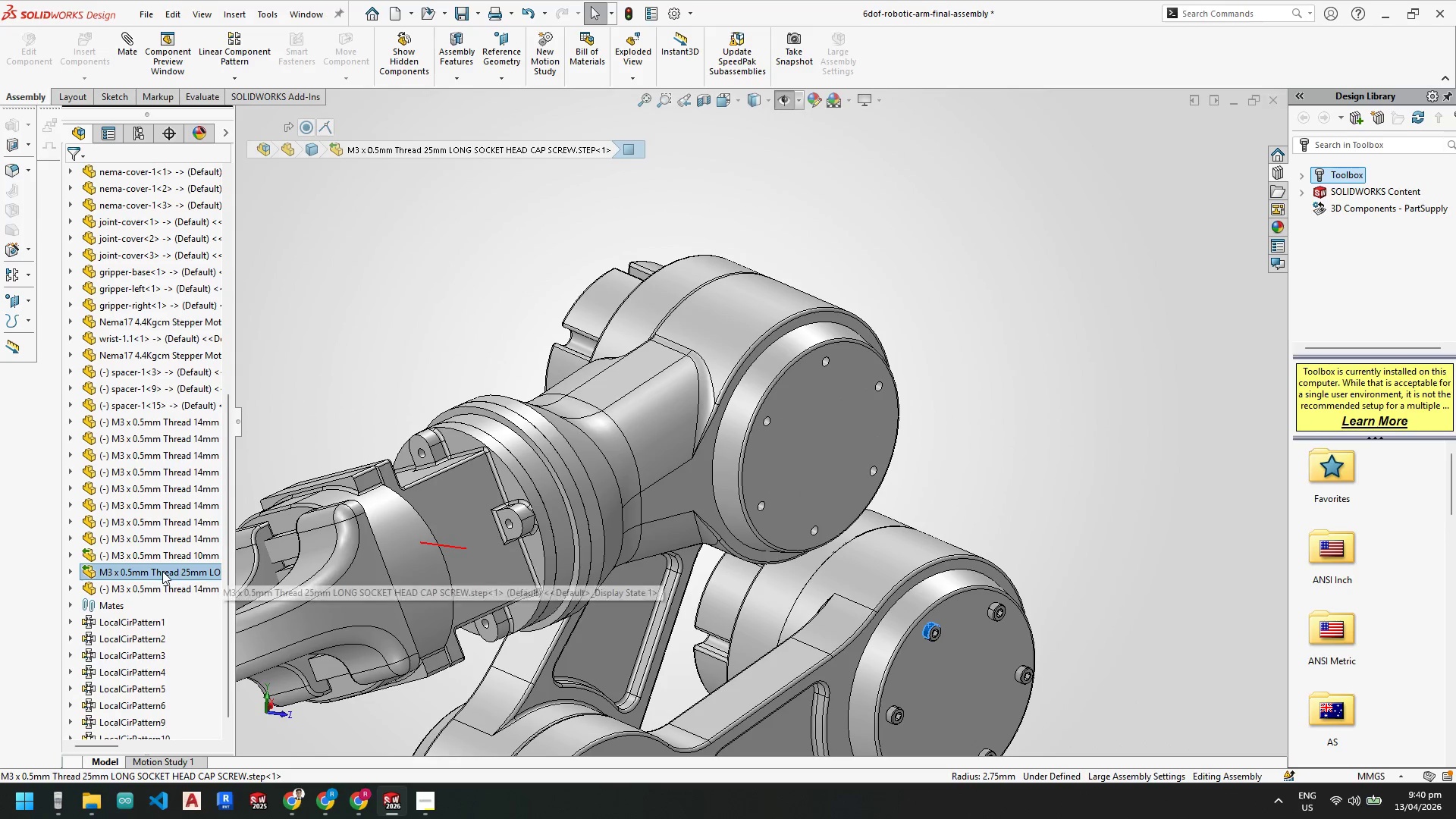 
left_click([165, 568])
 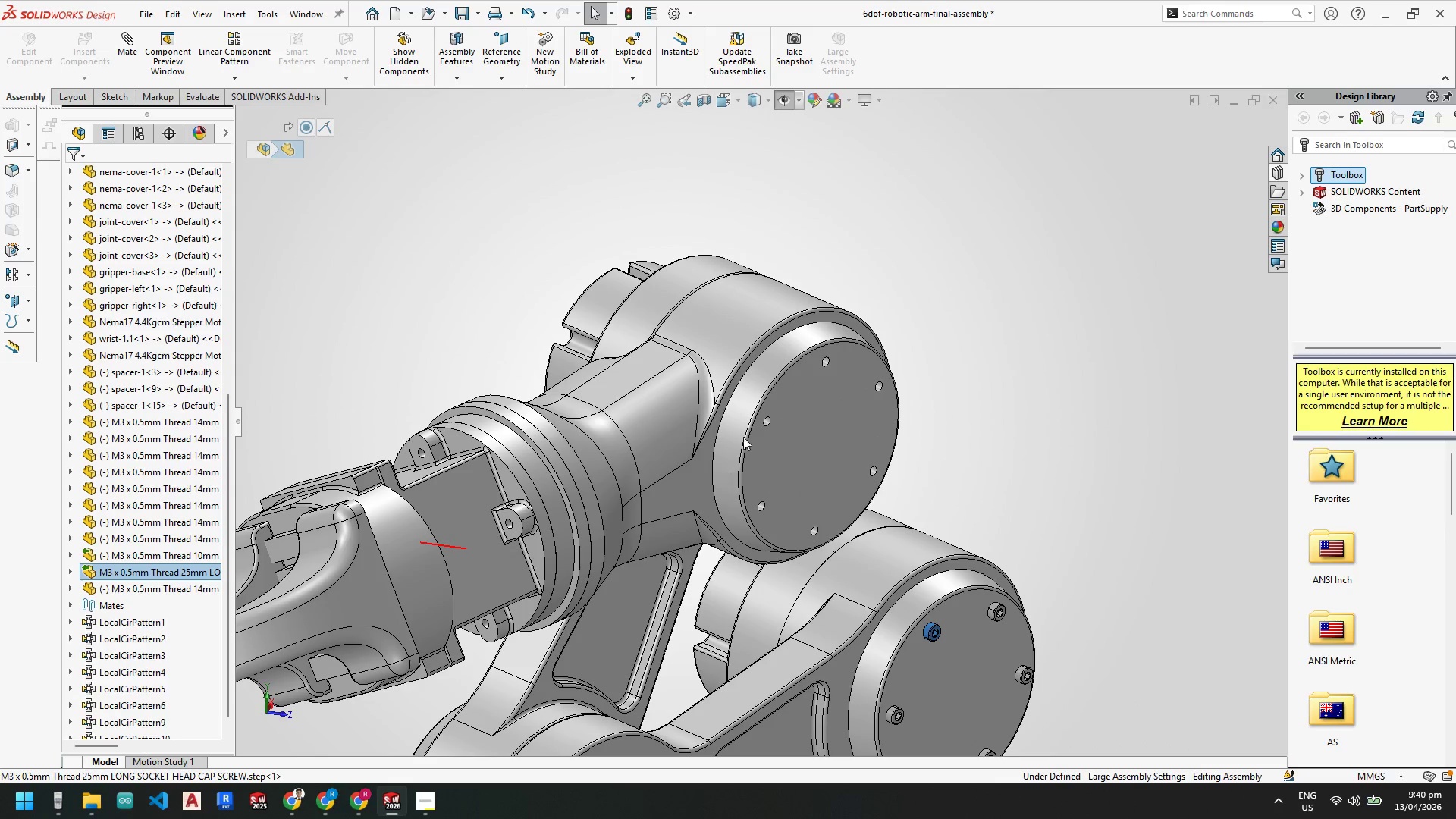 
key(Control+C)
 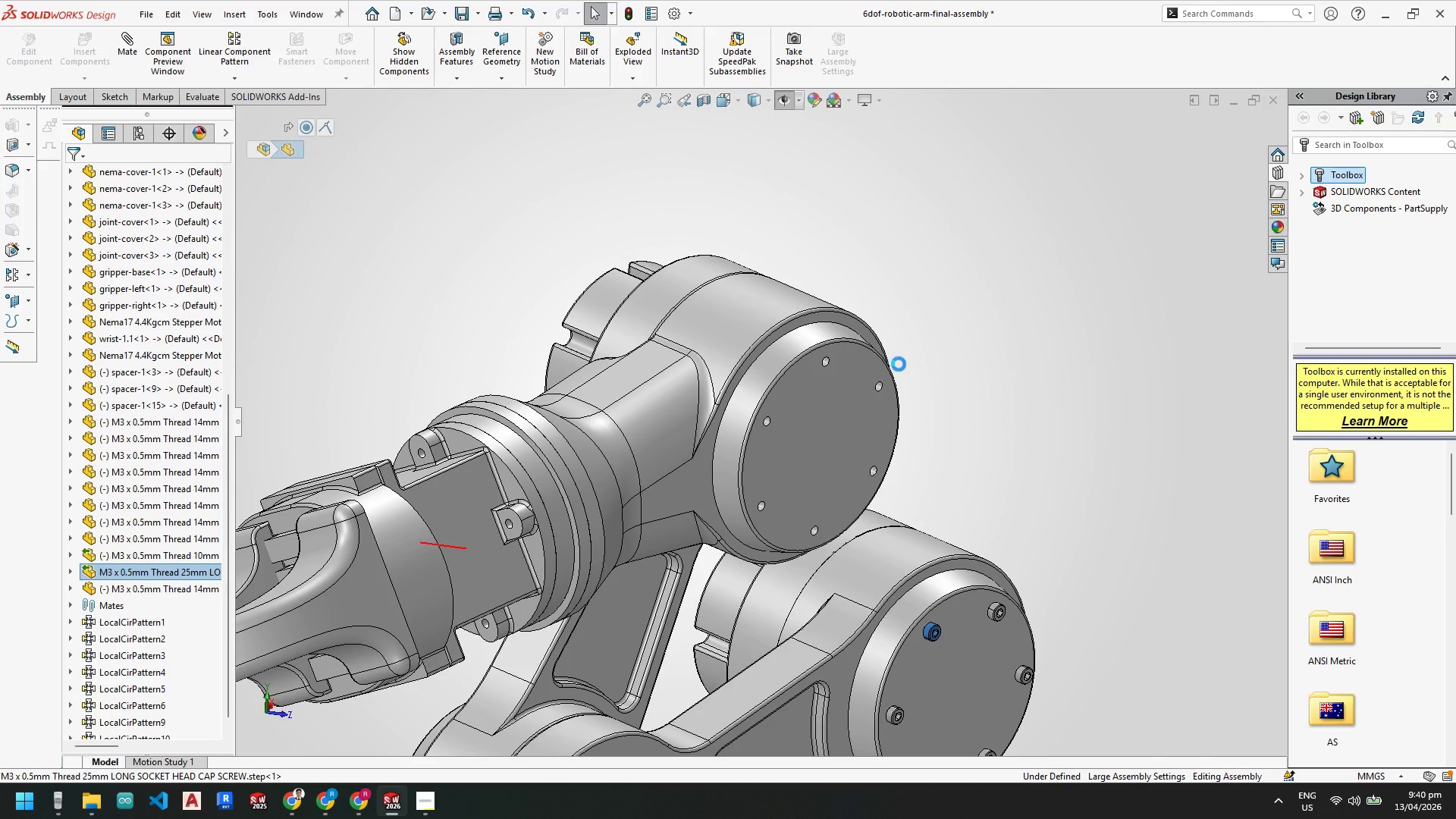 
key(Control+V)
 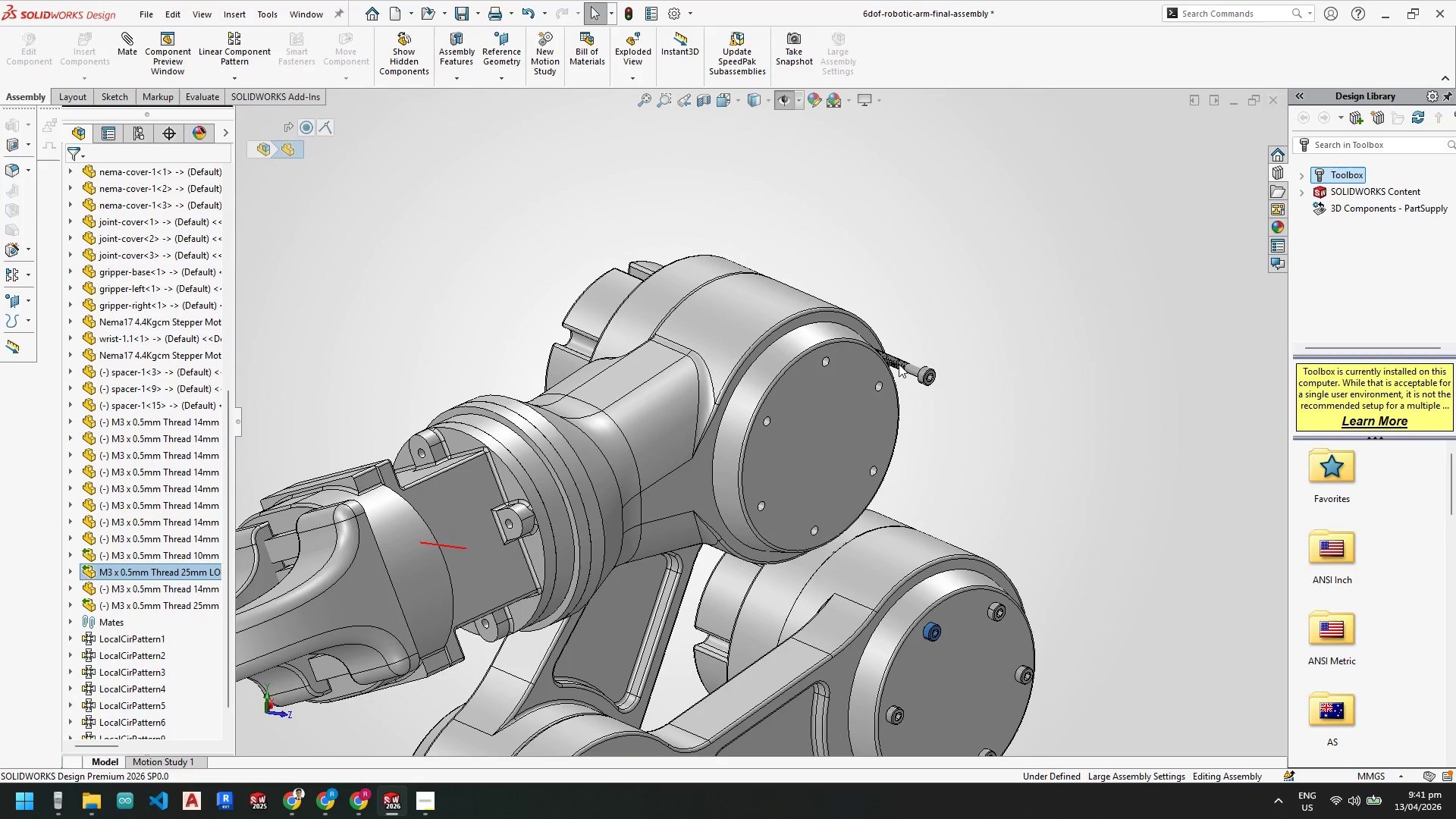 
left_click([852, 392])
 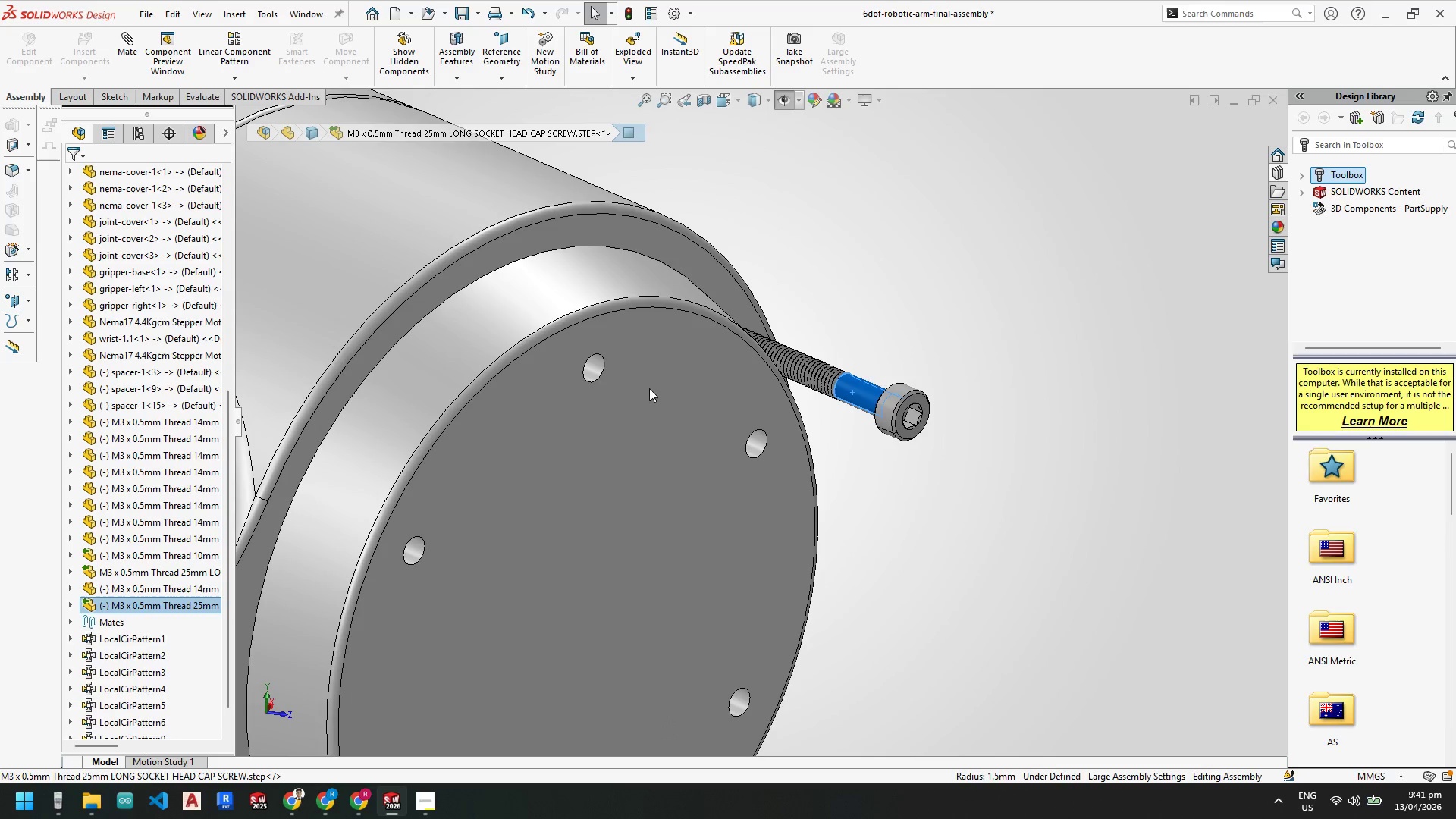 
scroll: coordinate [880, 393], scroll_direction: down, amount: 6.0
 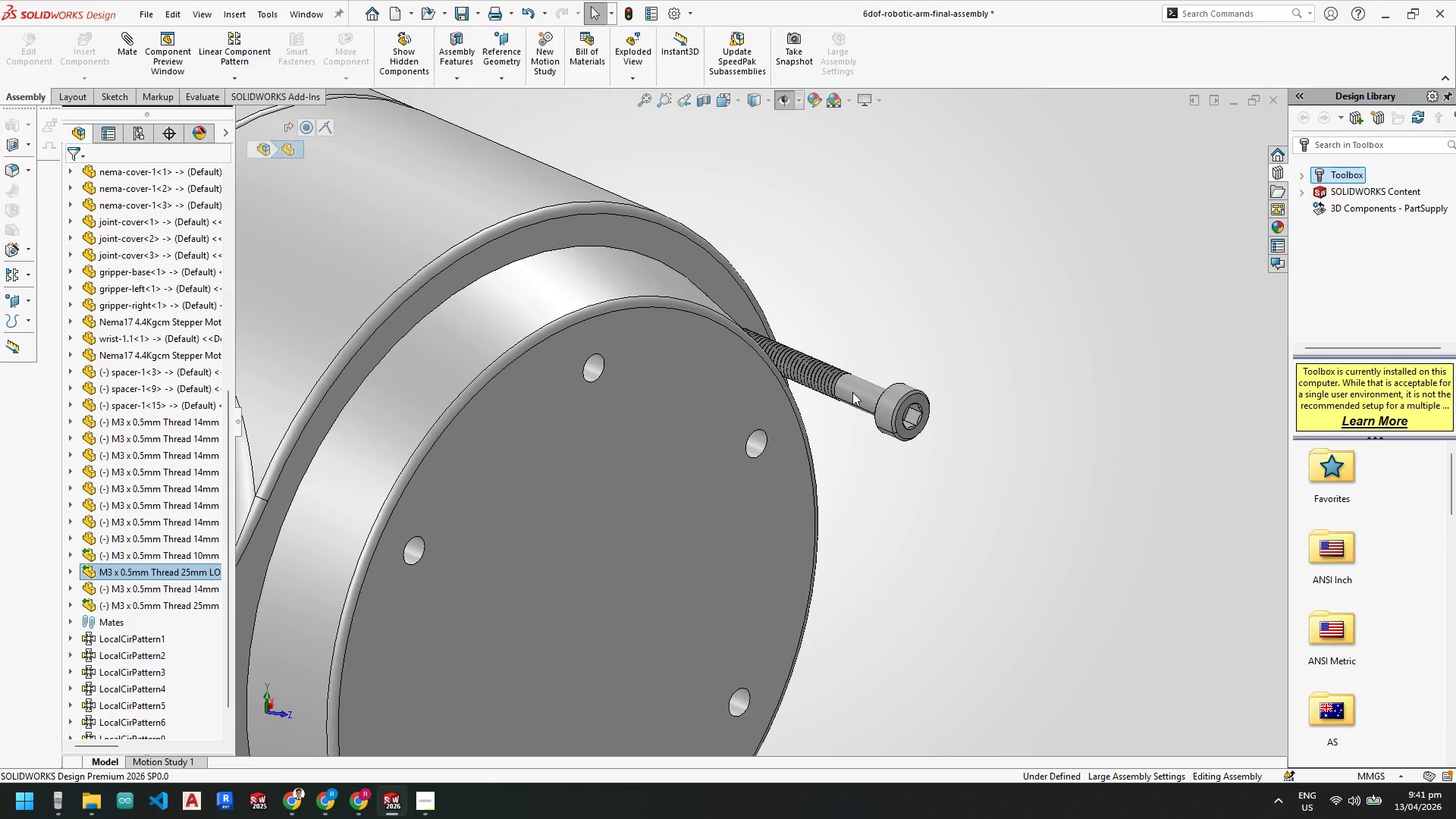 
hold_key(key=ControlLeft, duration=0.41)
left_click([595, 369])
 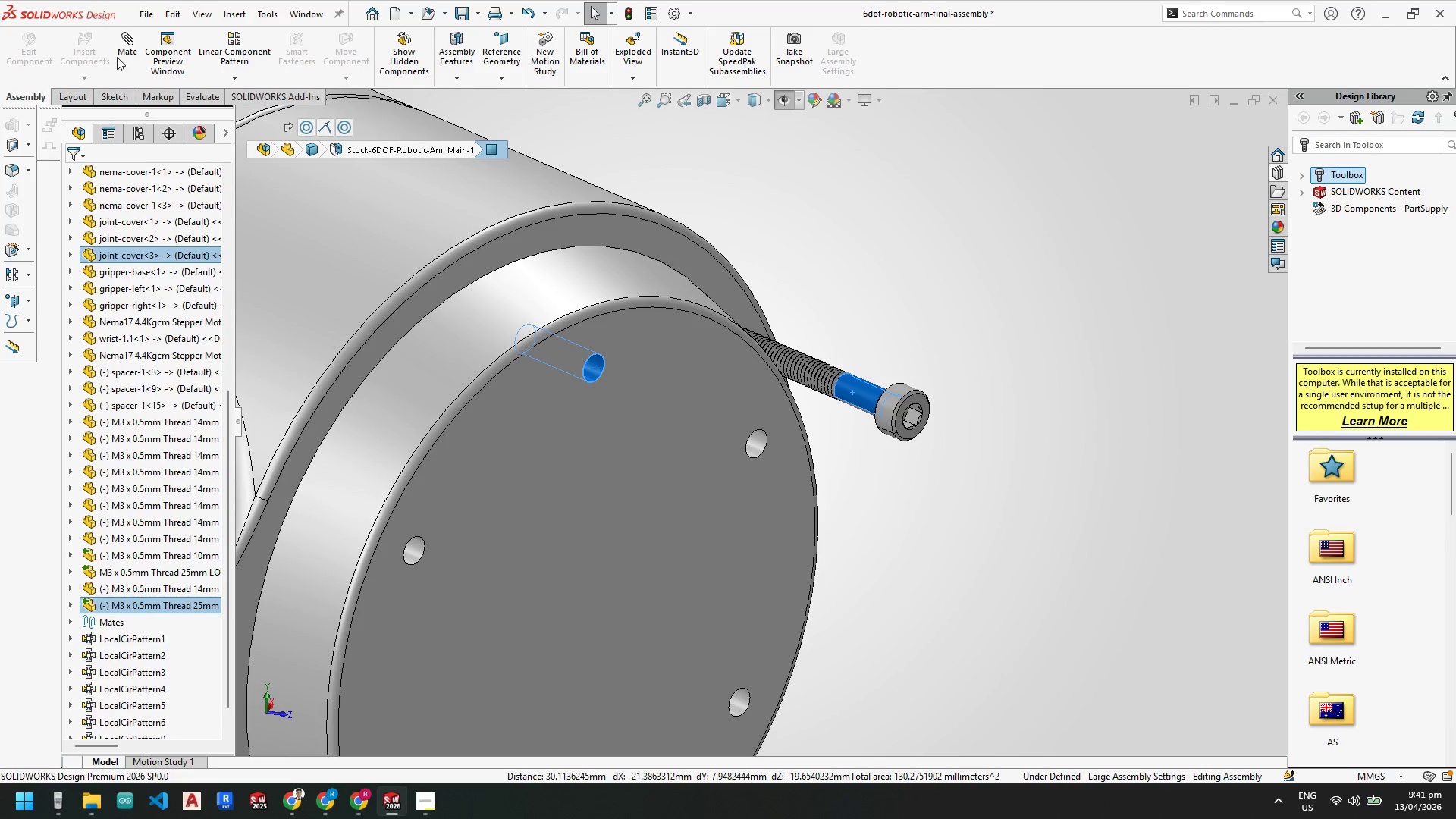 
left_click([126, 51])
 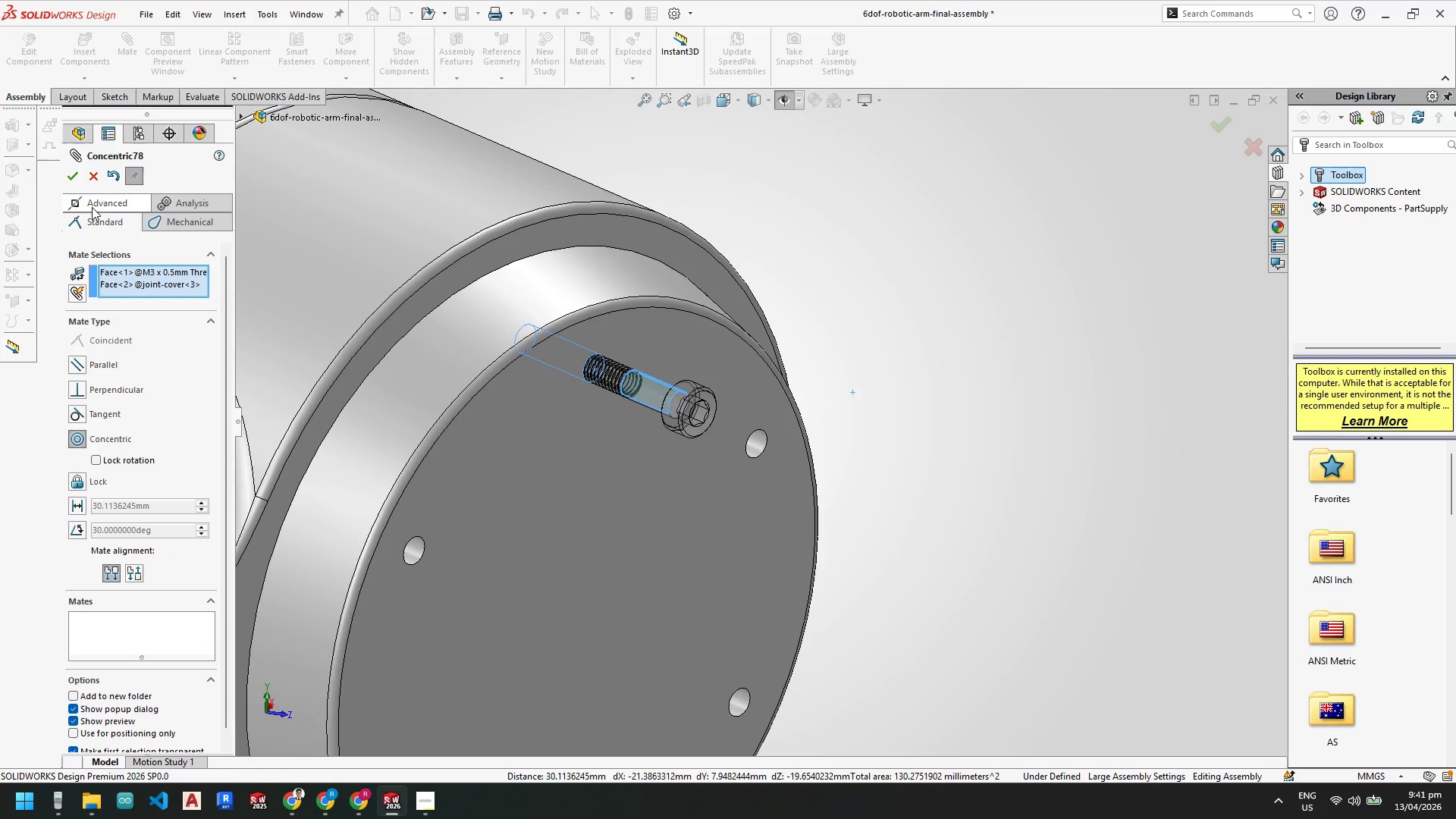 
left_click([73, 177])
 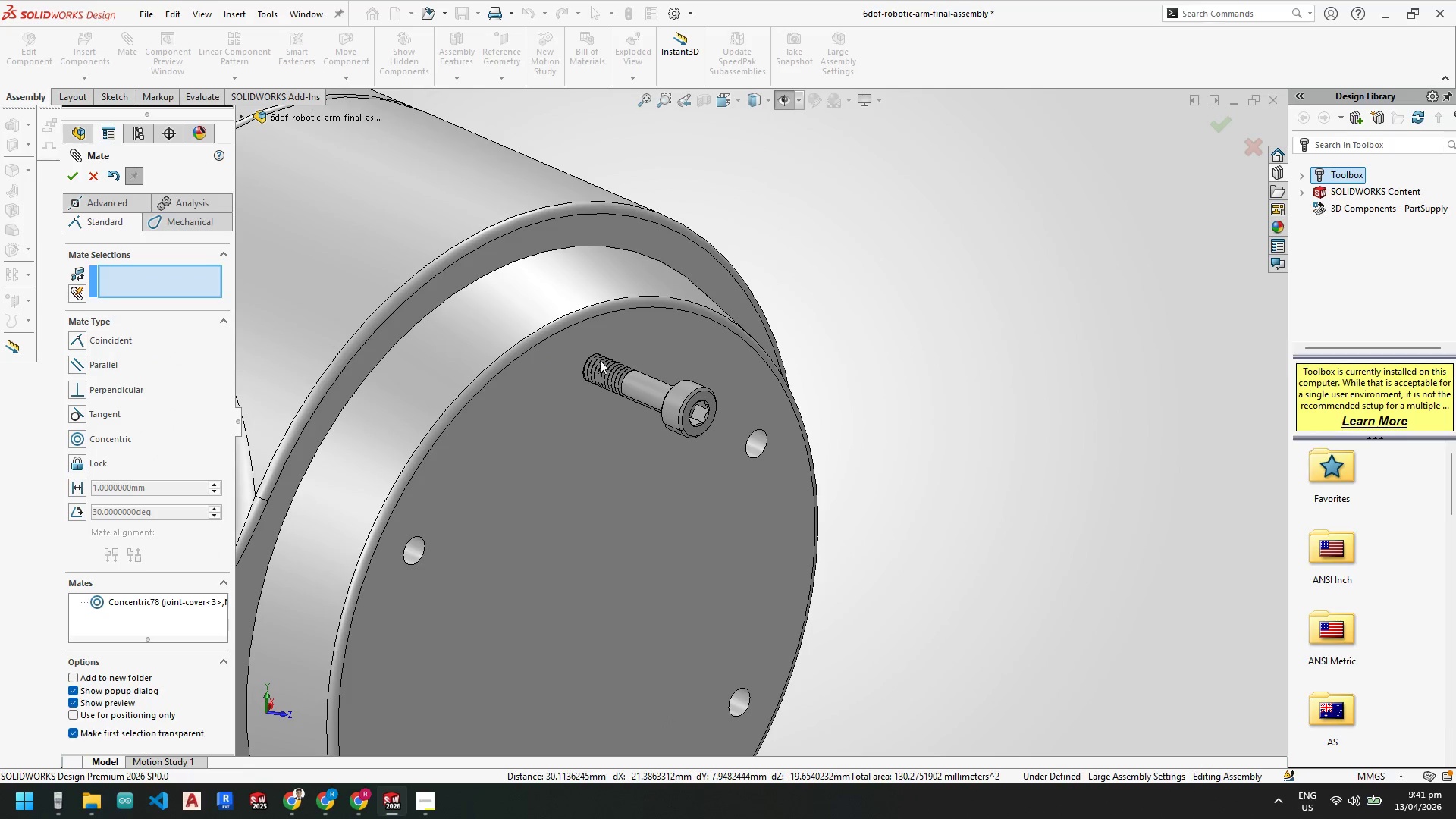 
scroll: coordinate [633, 395], scroll_direction: down, amount: 4.0
 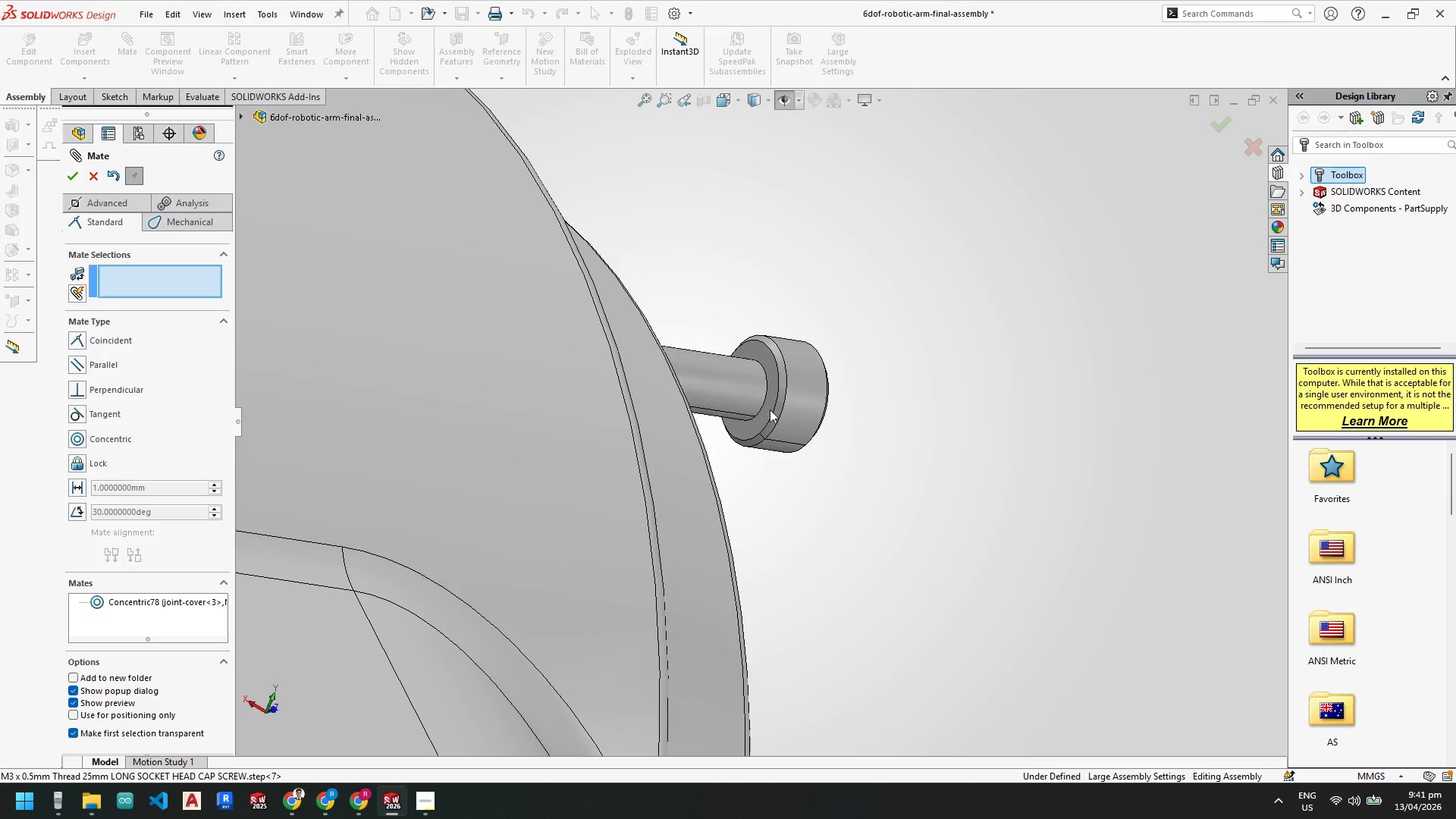 
left_click([756, 347])
 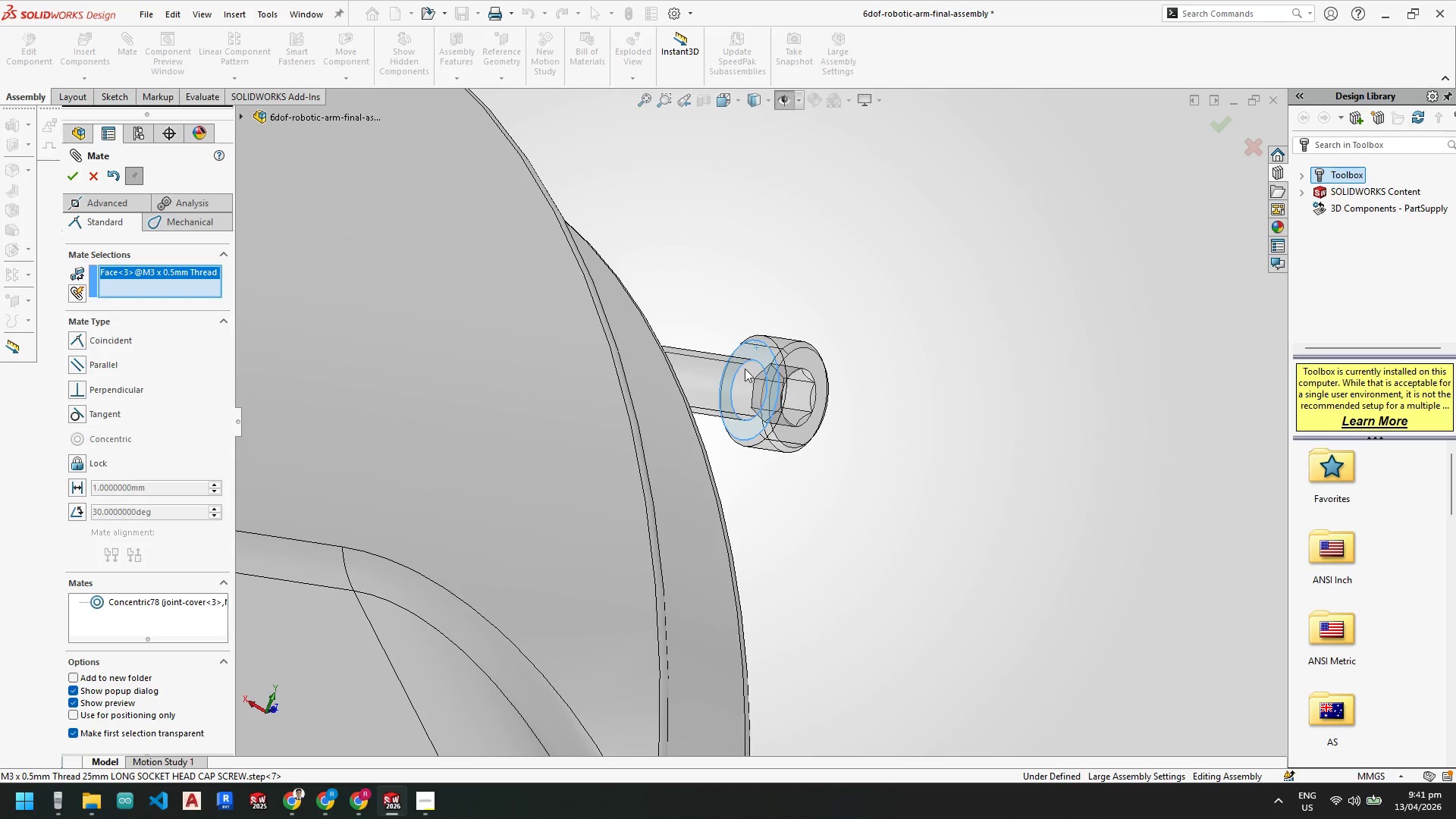 
scroll: coordinate [704, 375], scroll_direction: up, amount: 2.0
 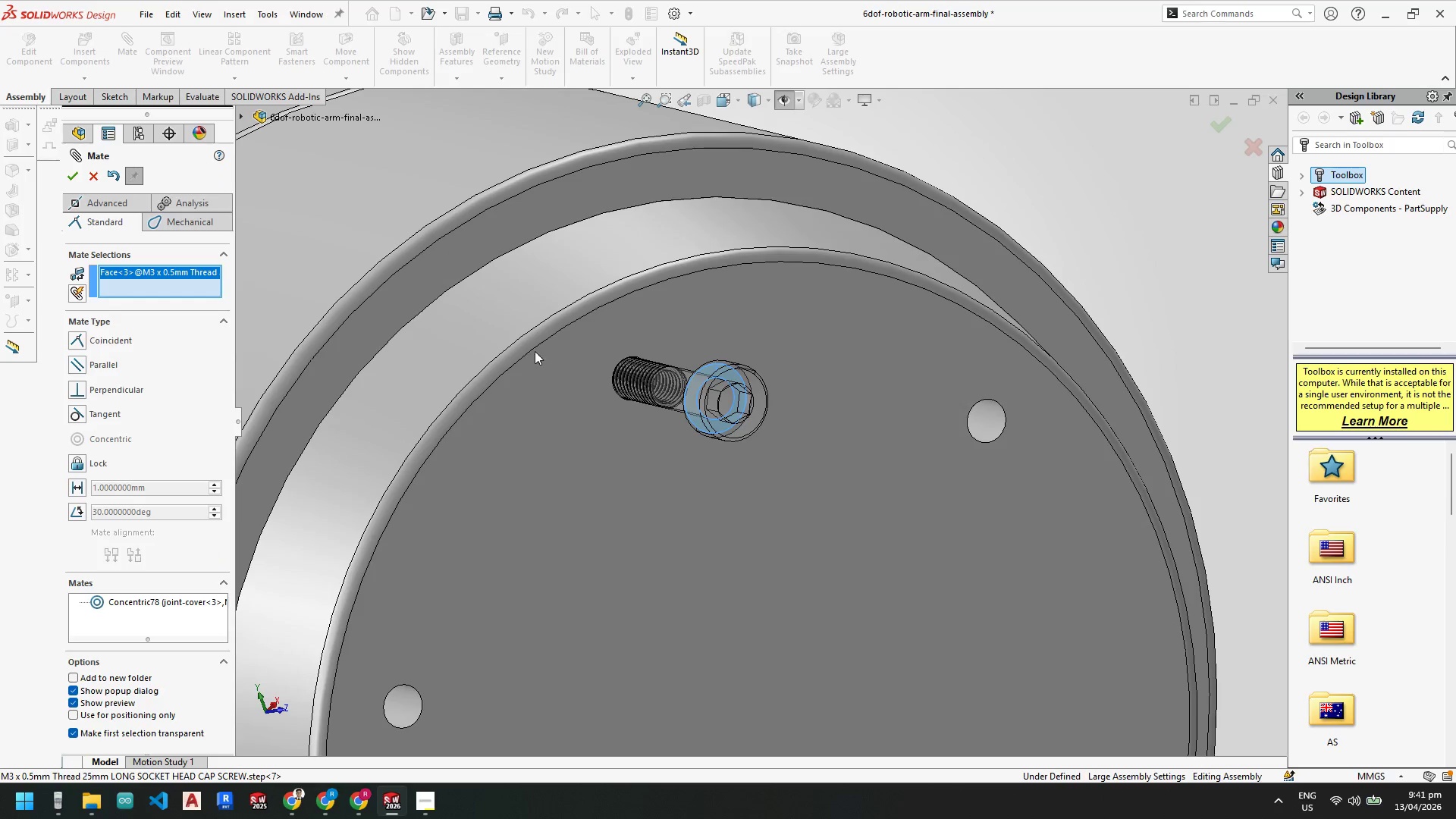 
left_click([610, 360])
 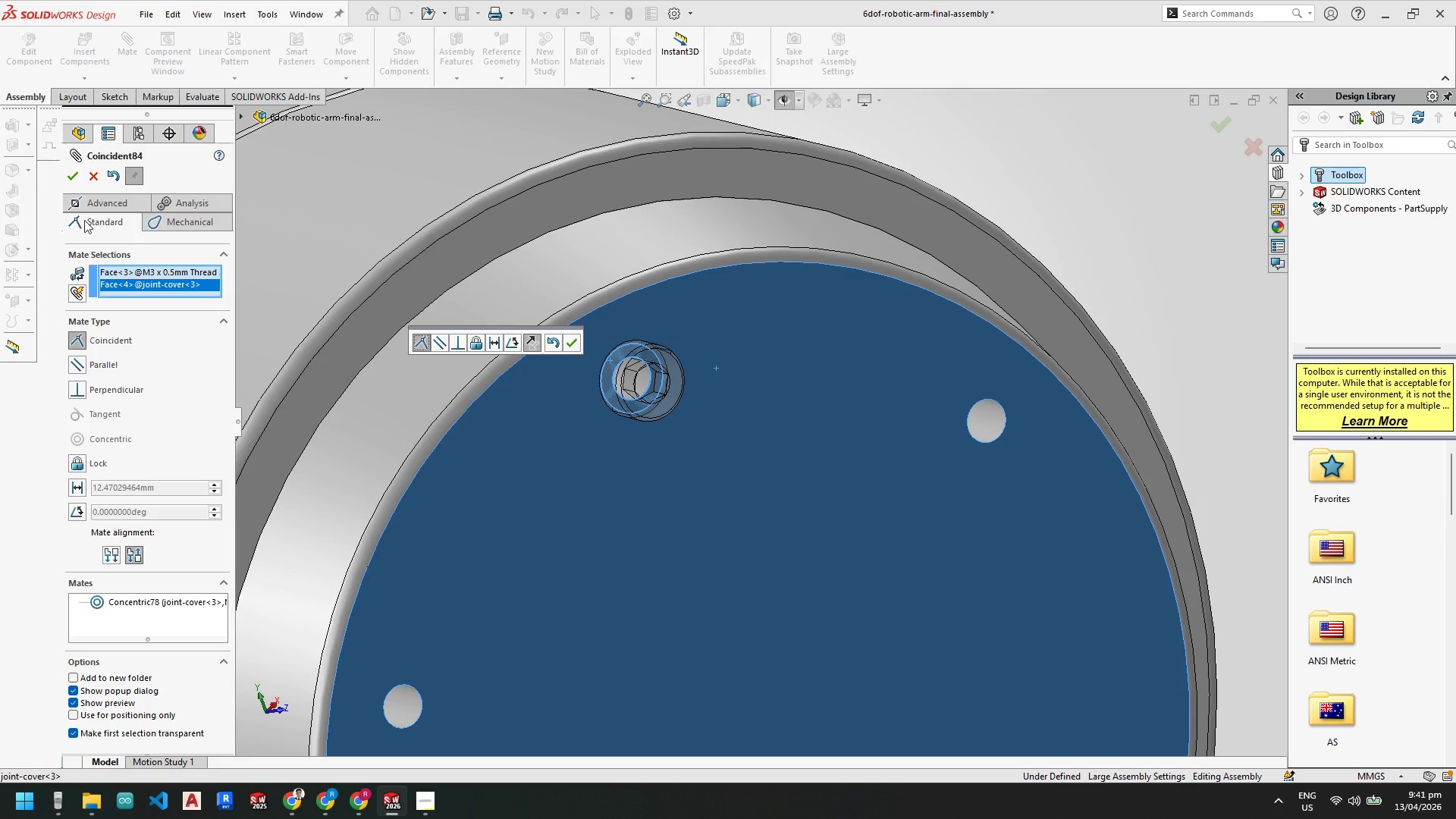 
left_click([66, 174])
 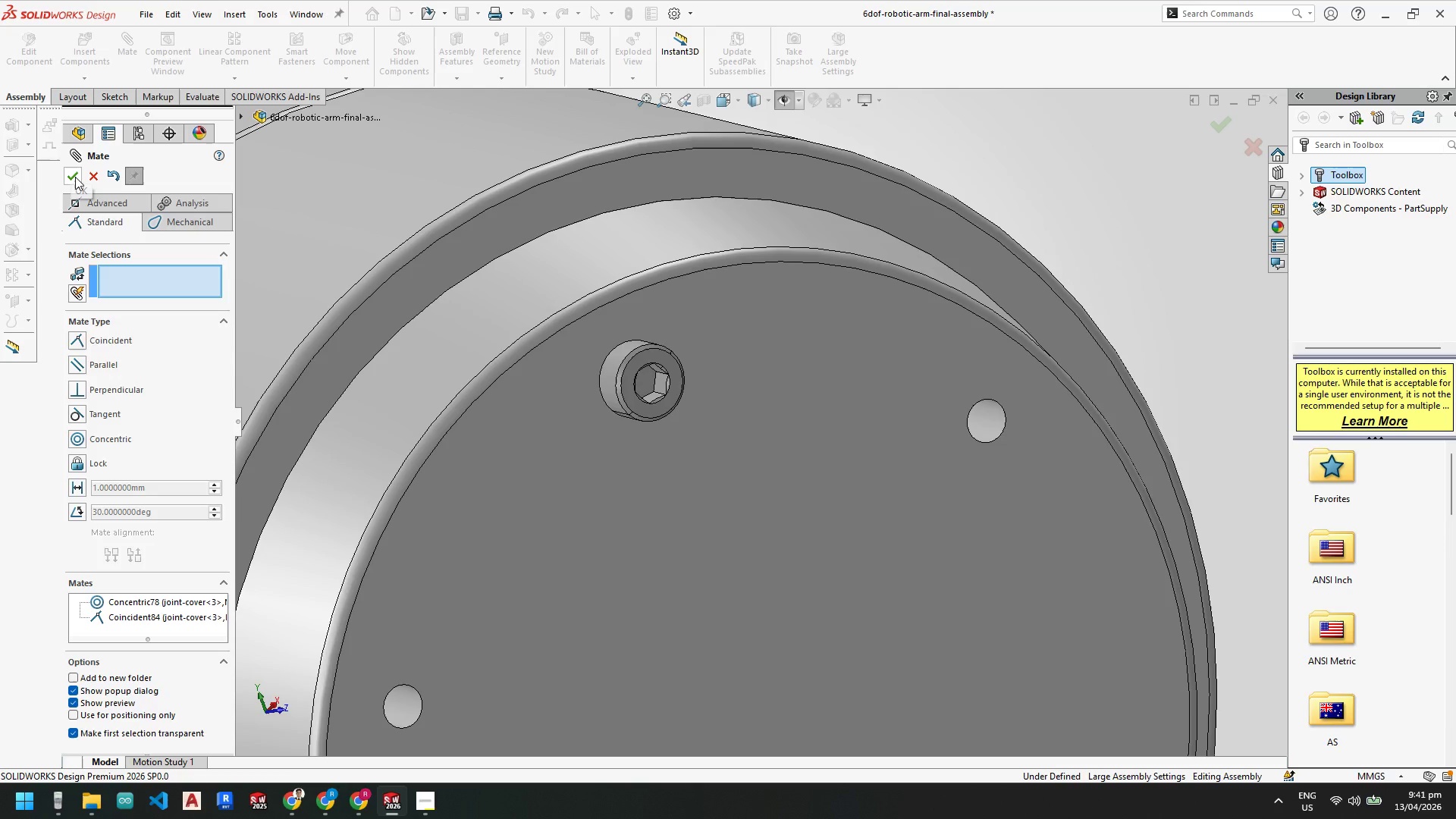 
left_click([75, 180])
 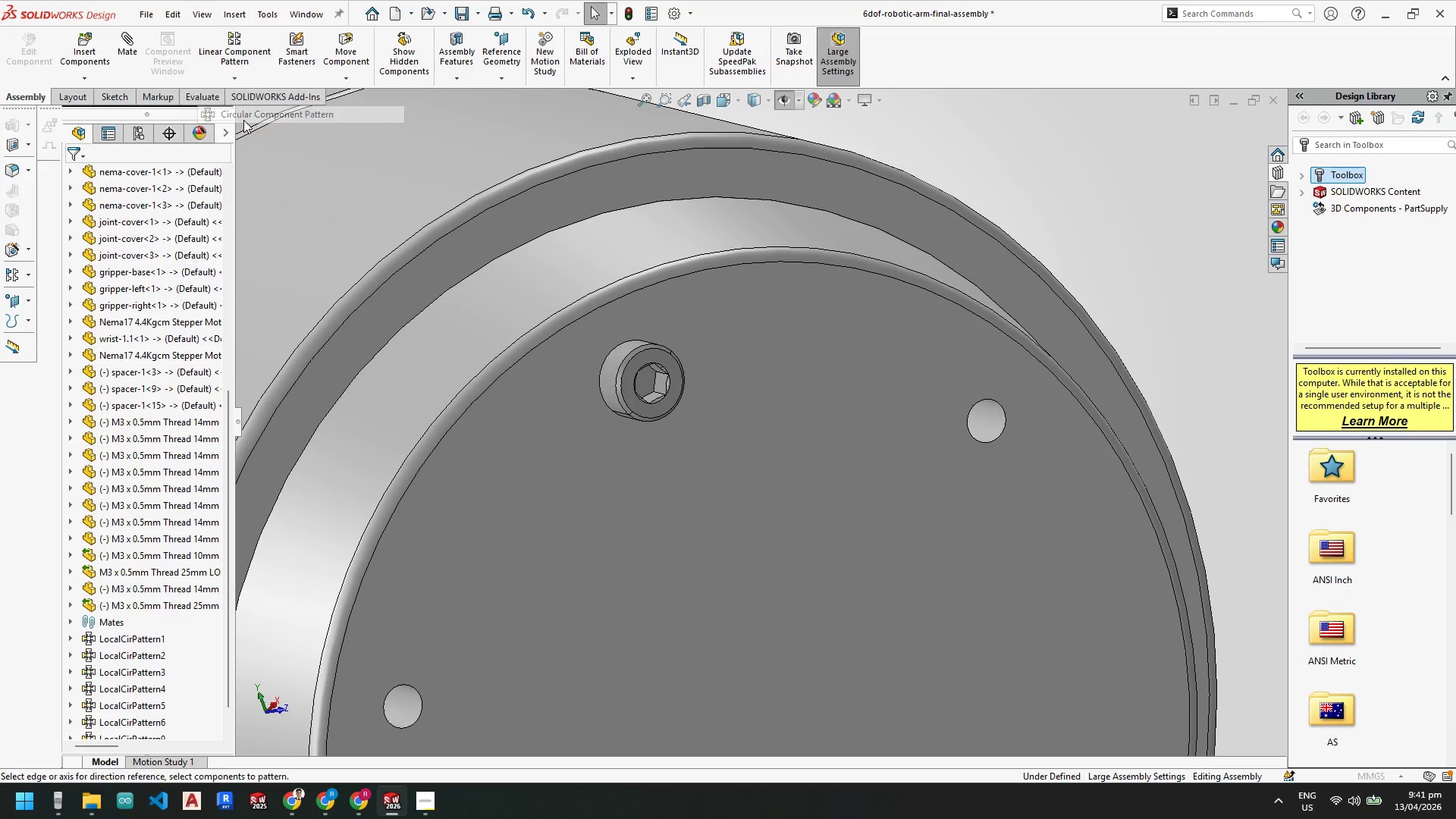 
scroll: coordinate [720, 435], scroll_direction: up, amount: 3.0
 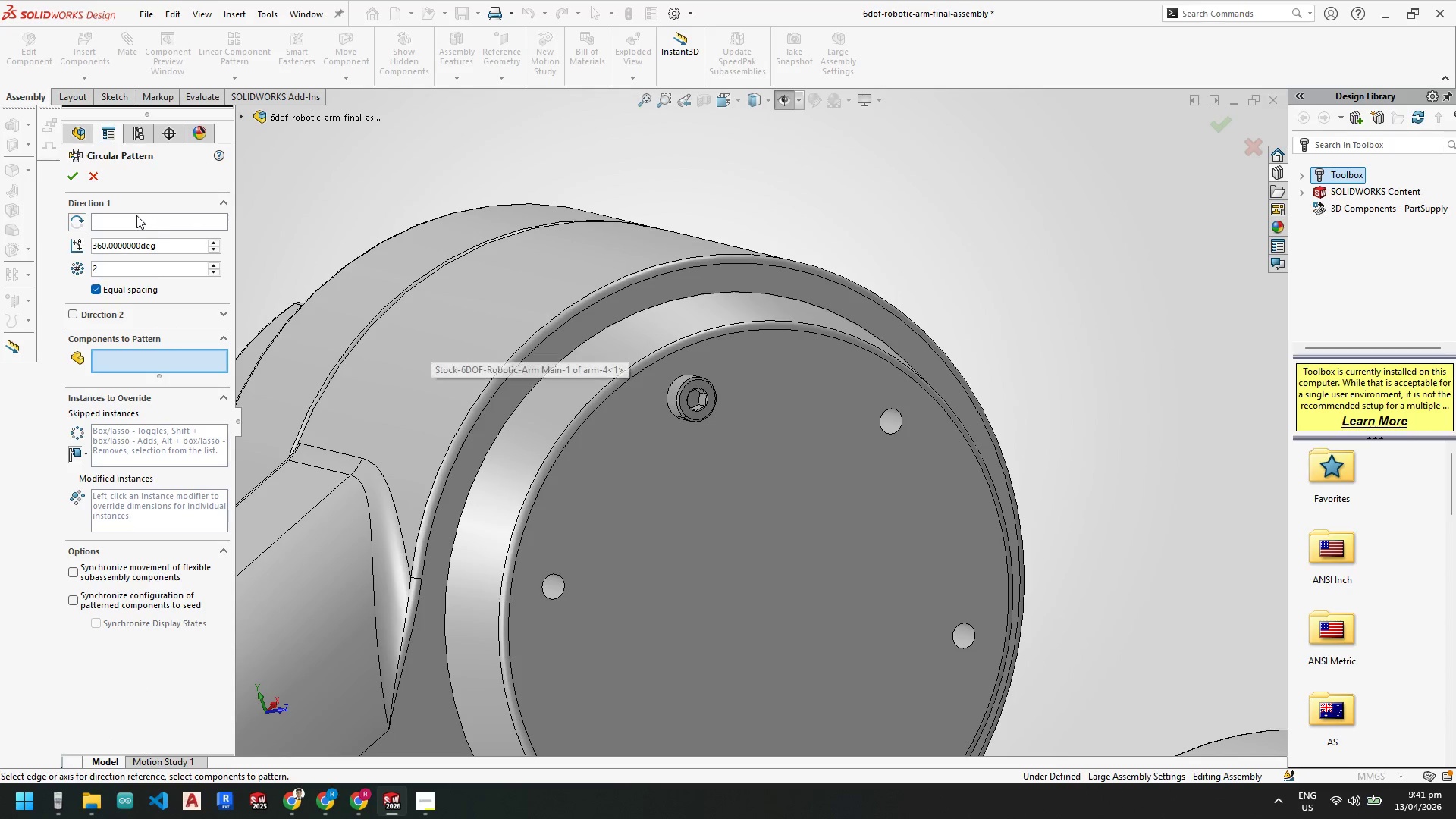 
left_click([140, 223])
 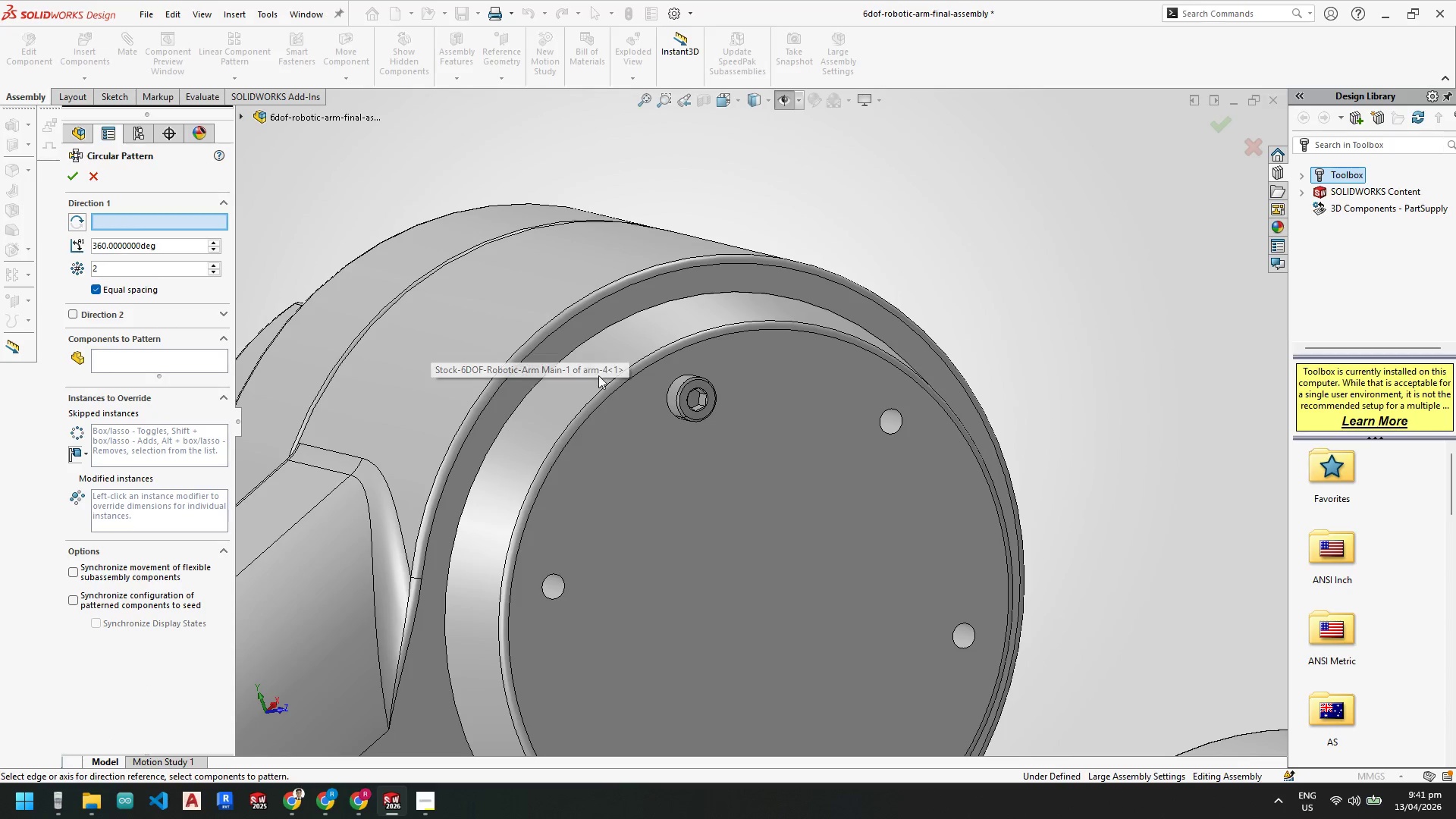 
left_click([590, 374])
 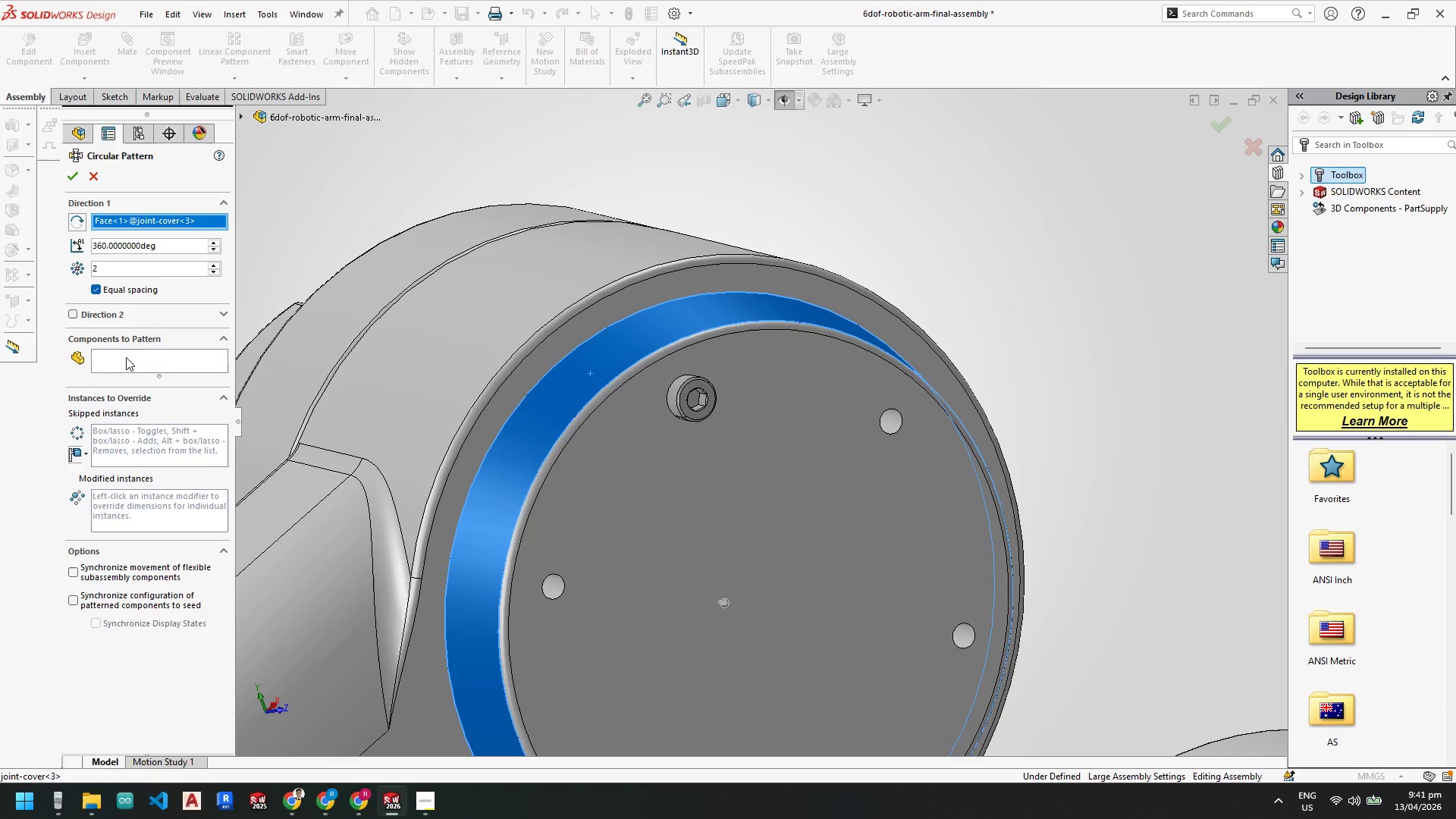 
left_click_drag(start_coordinate=[127, 357], to_coordinate=[133, 357])
 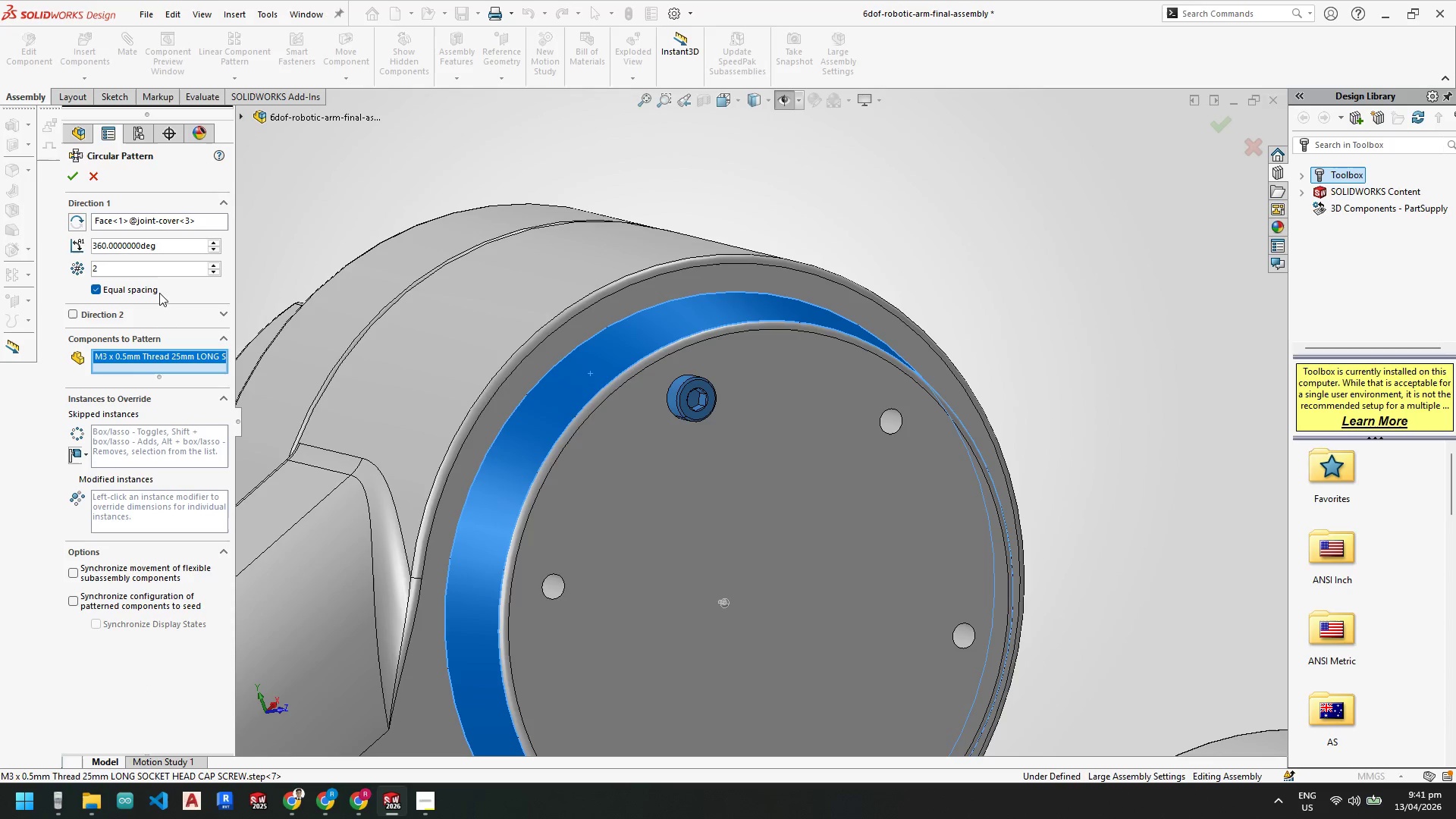 
left_click_drag(start_coordinate=[149, 270], to_coordinate=[0, 259])
 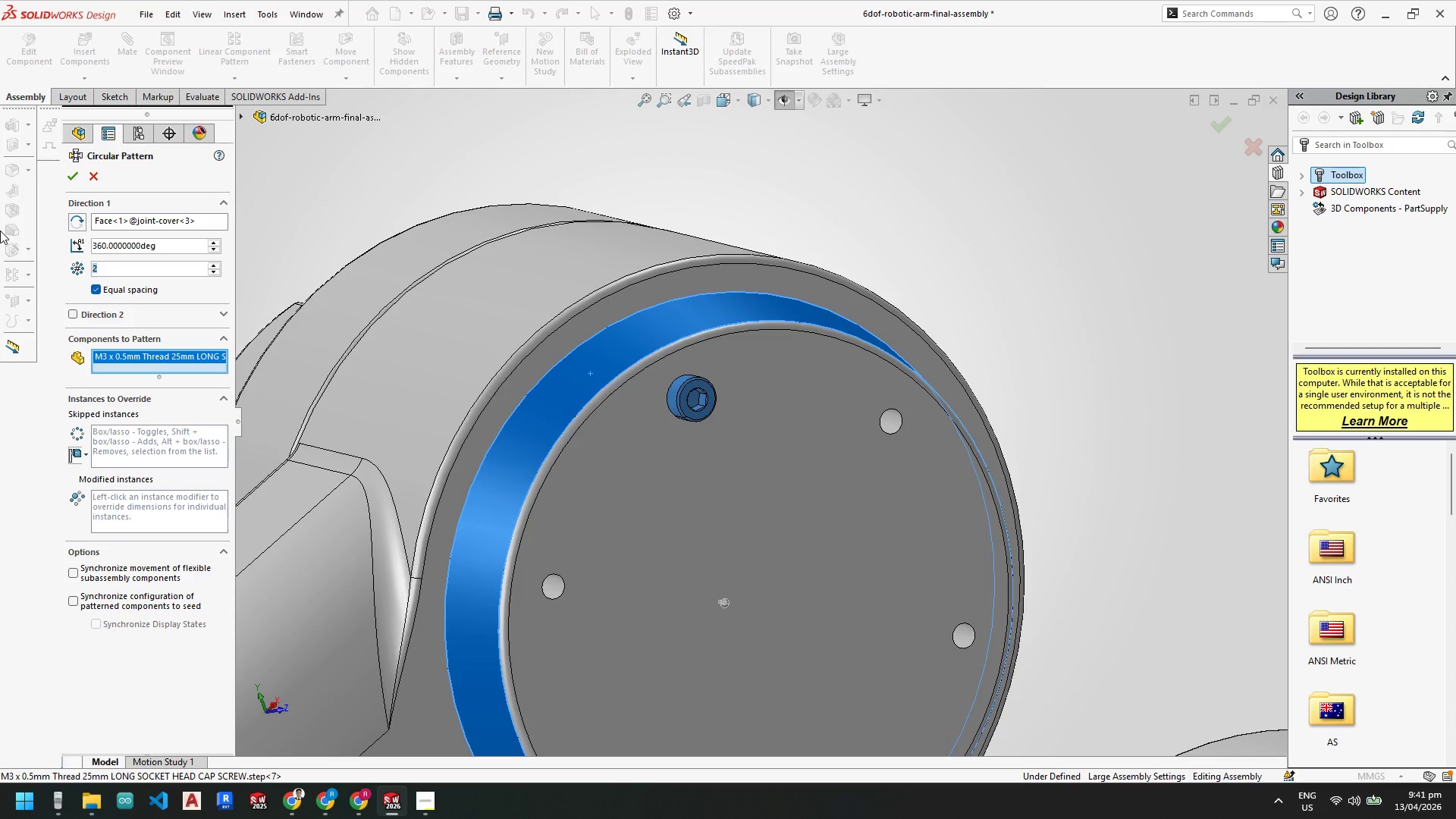 
key(Numpad6)
 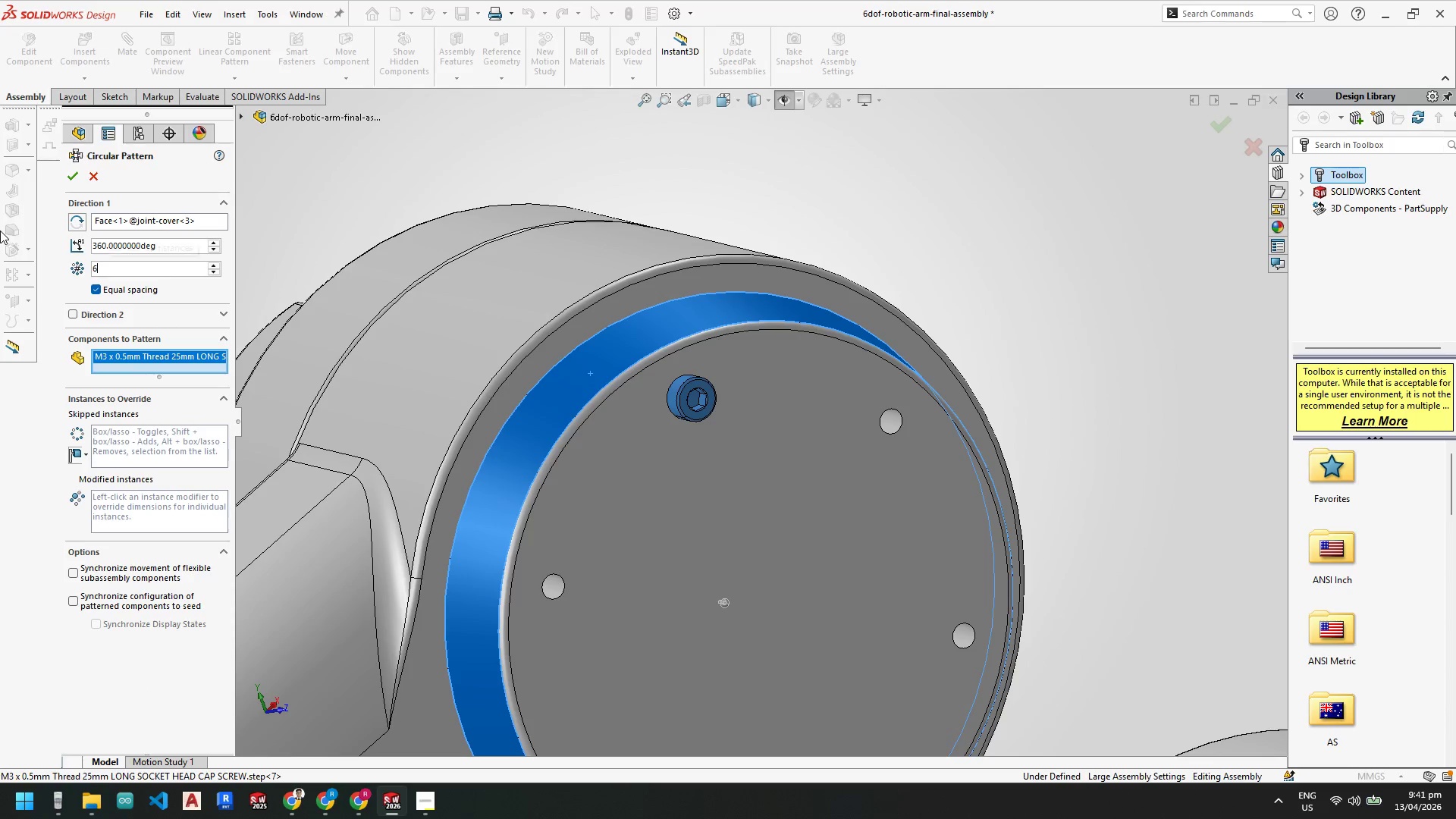 
key(NumpadEnter)
 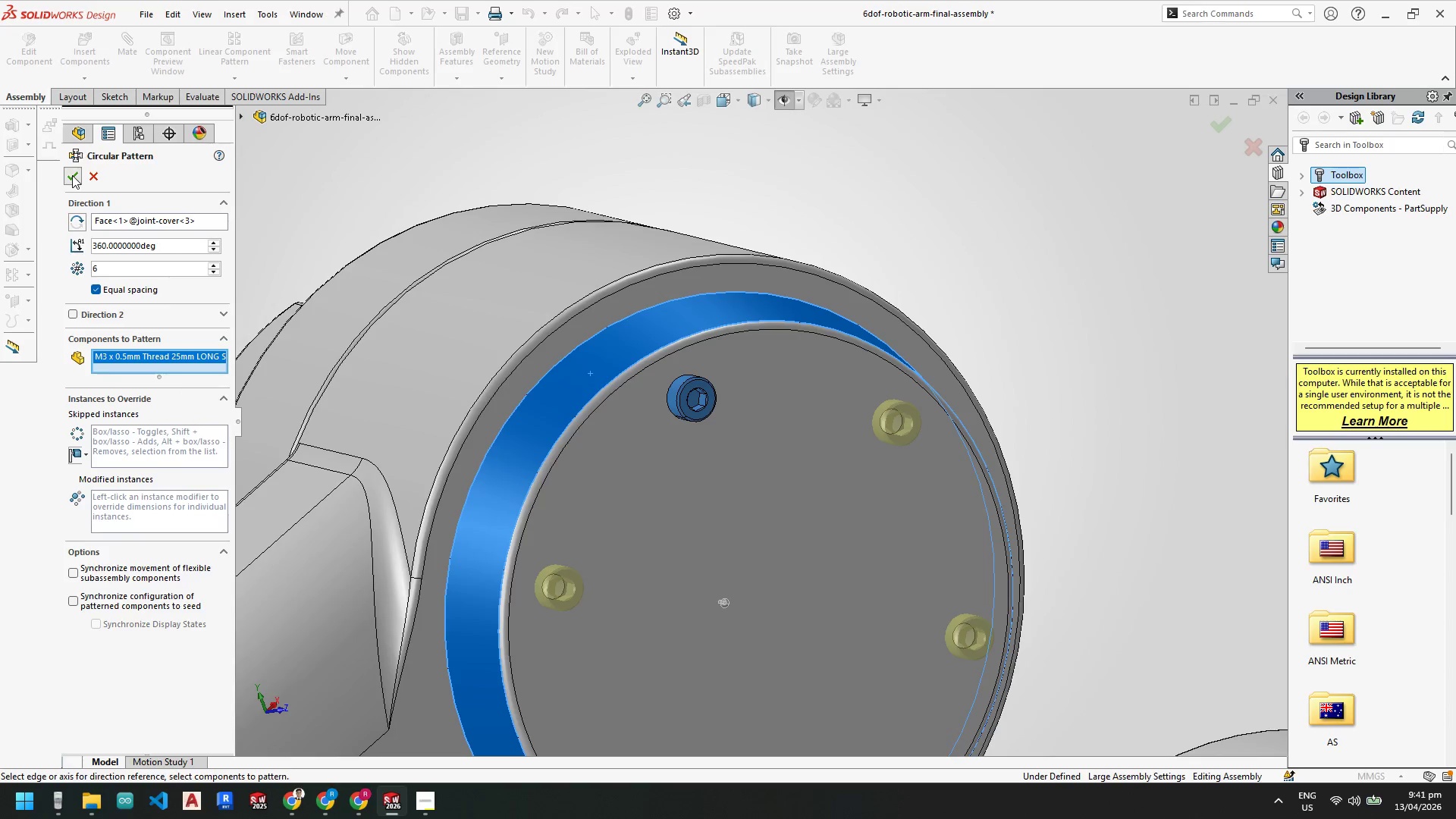 
scroll: coordinate [703, 485], scroll_direction: up, amount: 8.0
 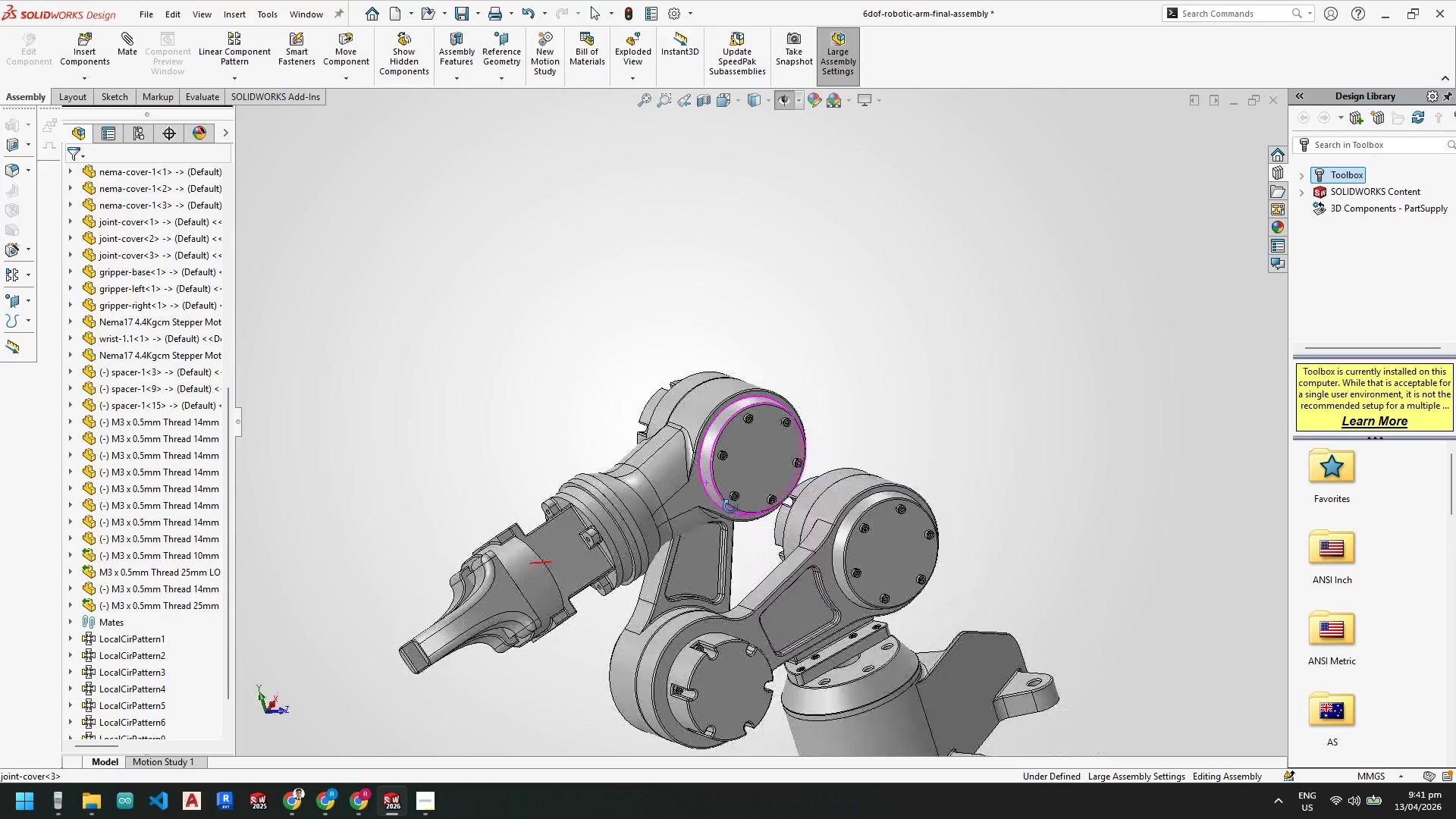 
scroll: coordinate [723, 414], scroll_direction: down, amount: 4.0
 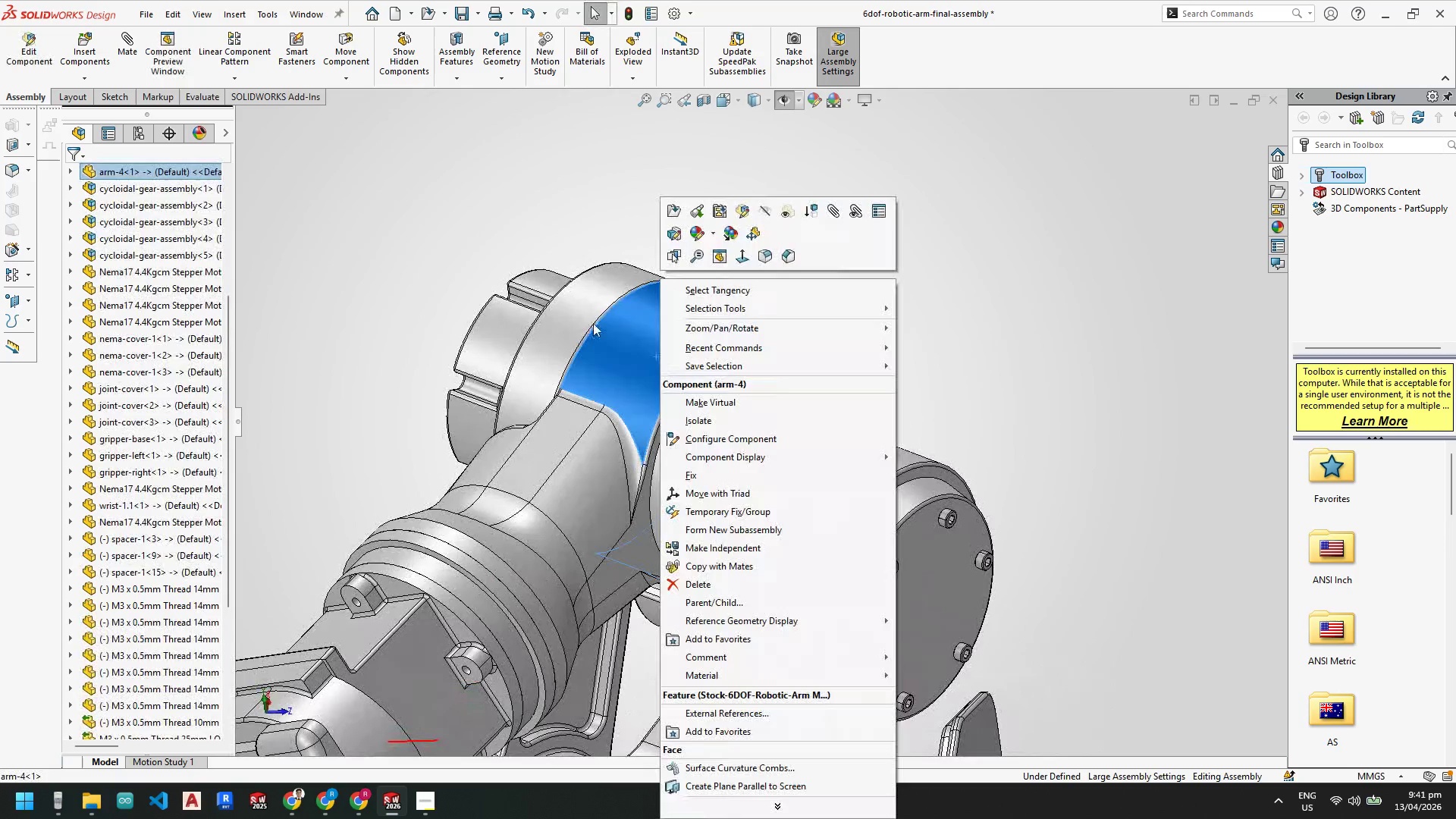 
right_click([572, 323])
 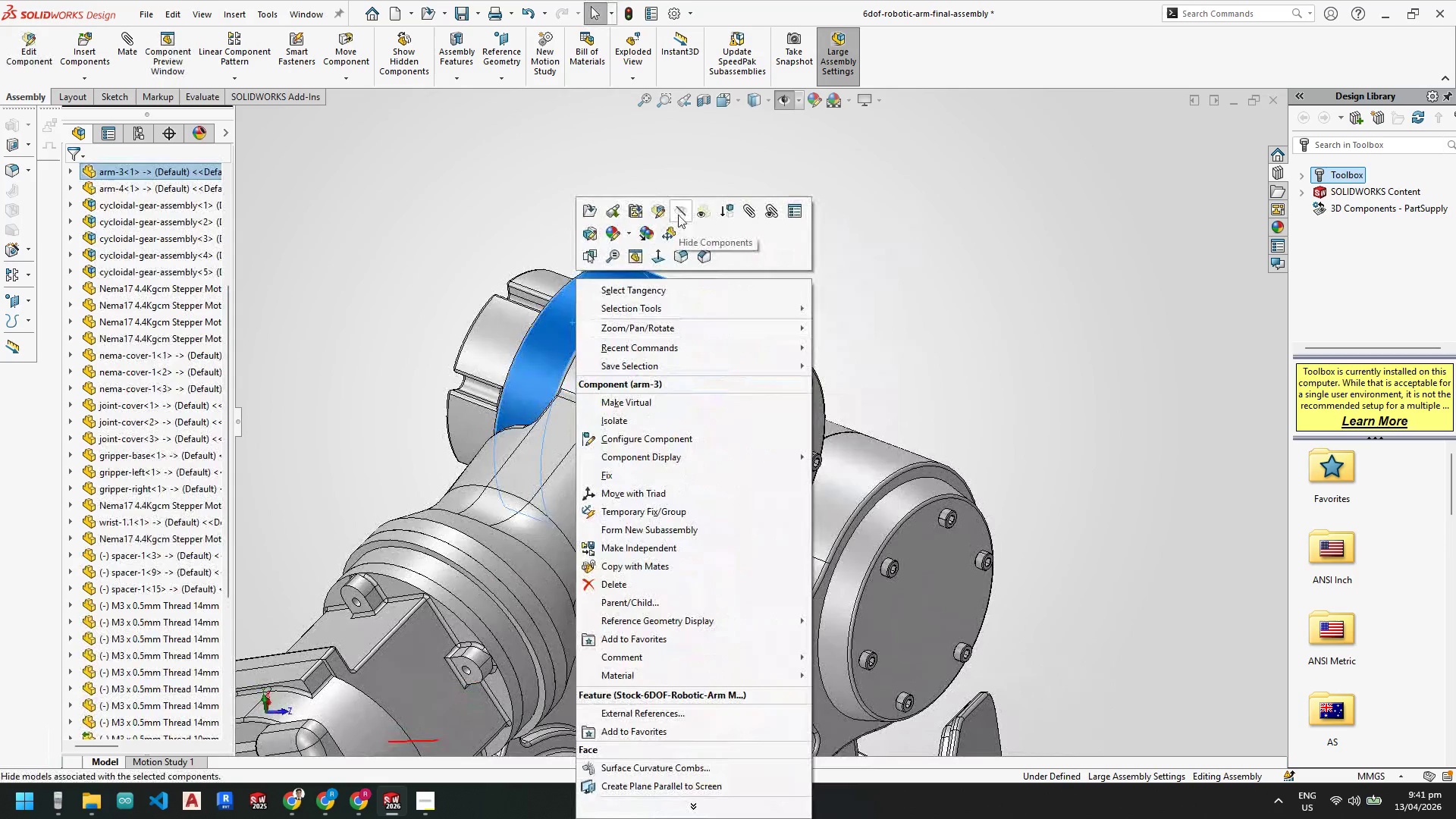 
left_click([429, 280])
 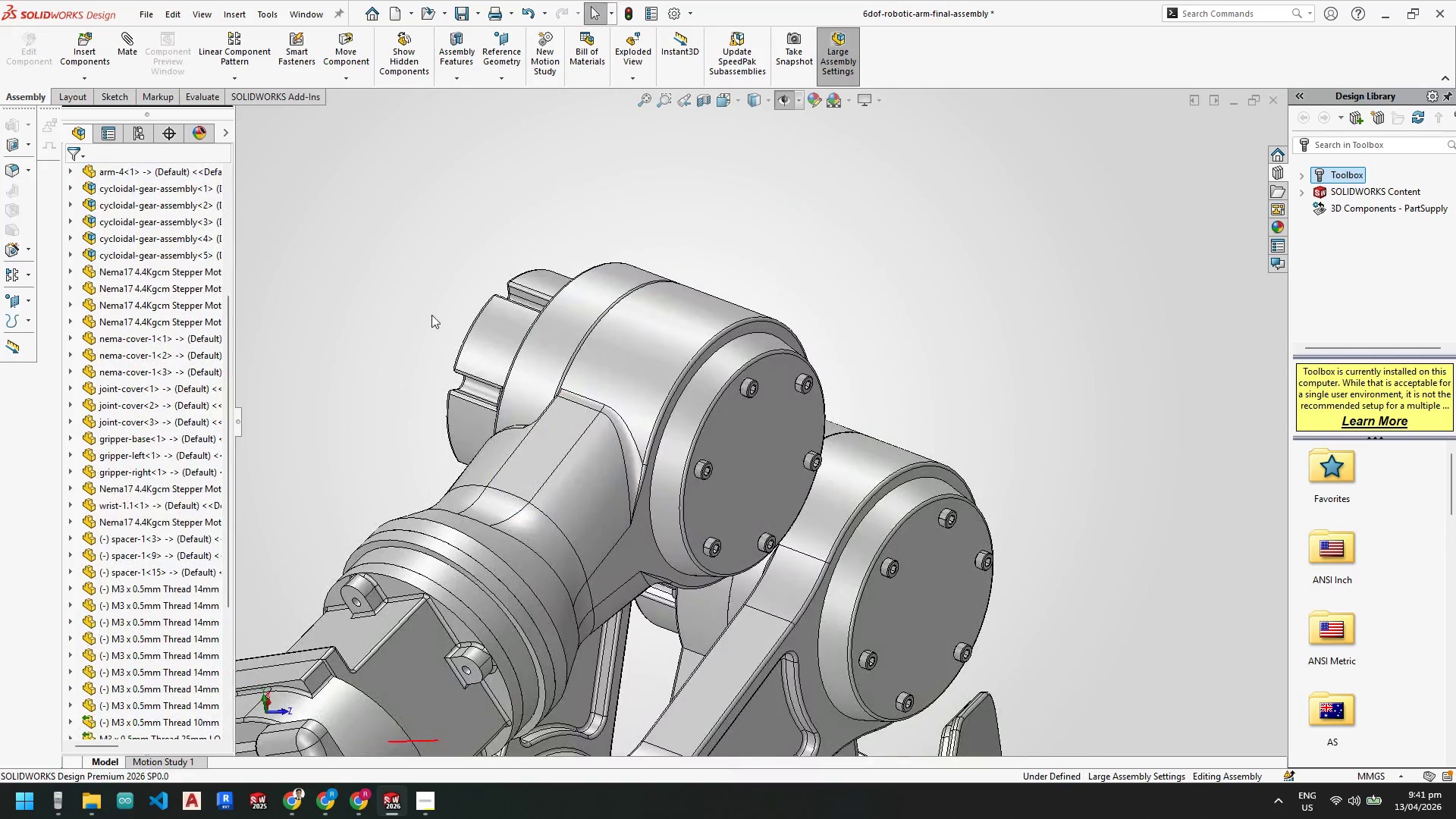 
scroll: coordinate [439, 315], scroll_direction: up, amount: 2.0
 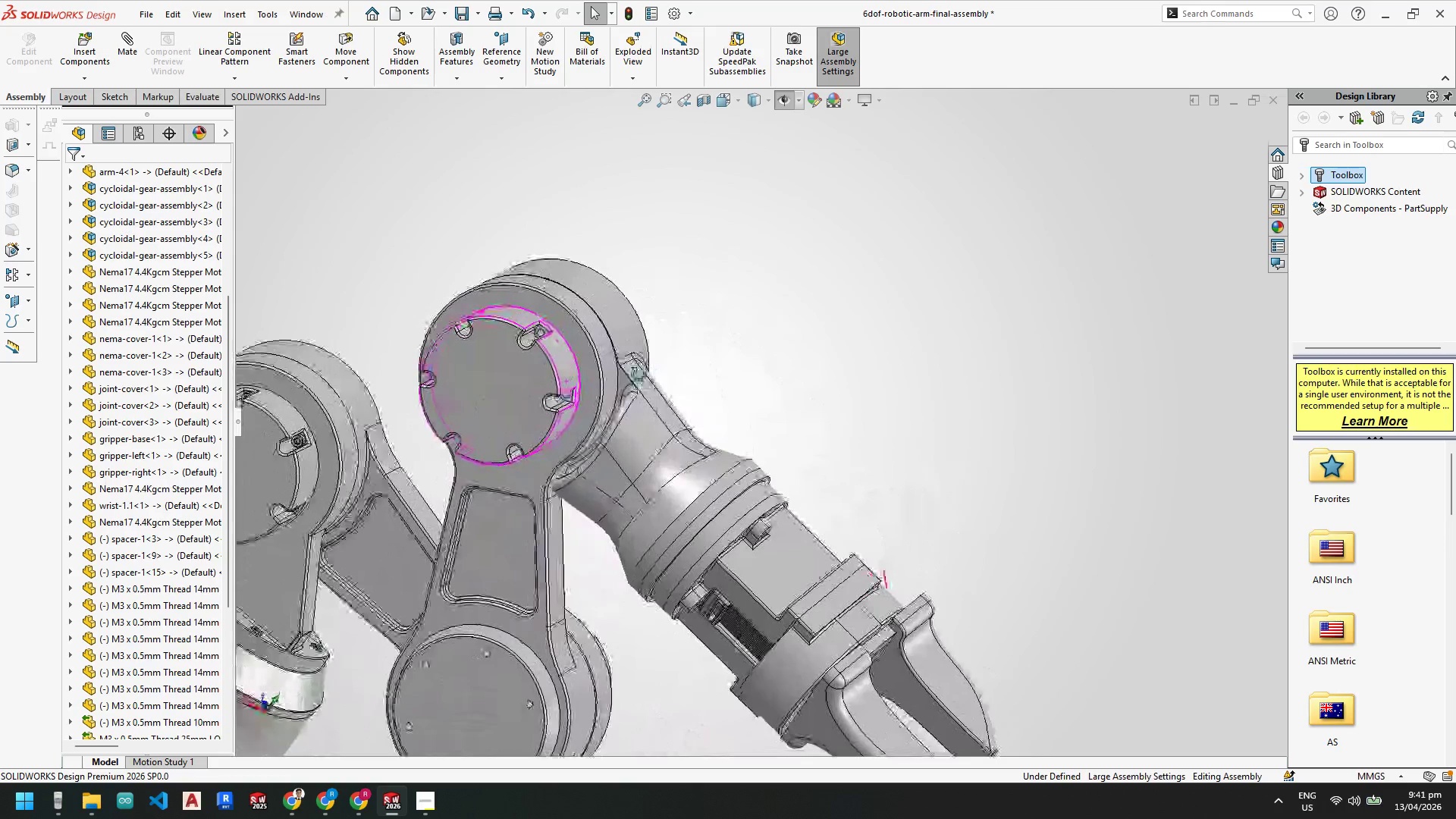 
scroll: coordinate [592, 430], scroll_direction: down, amount: 8.0
 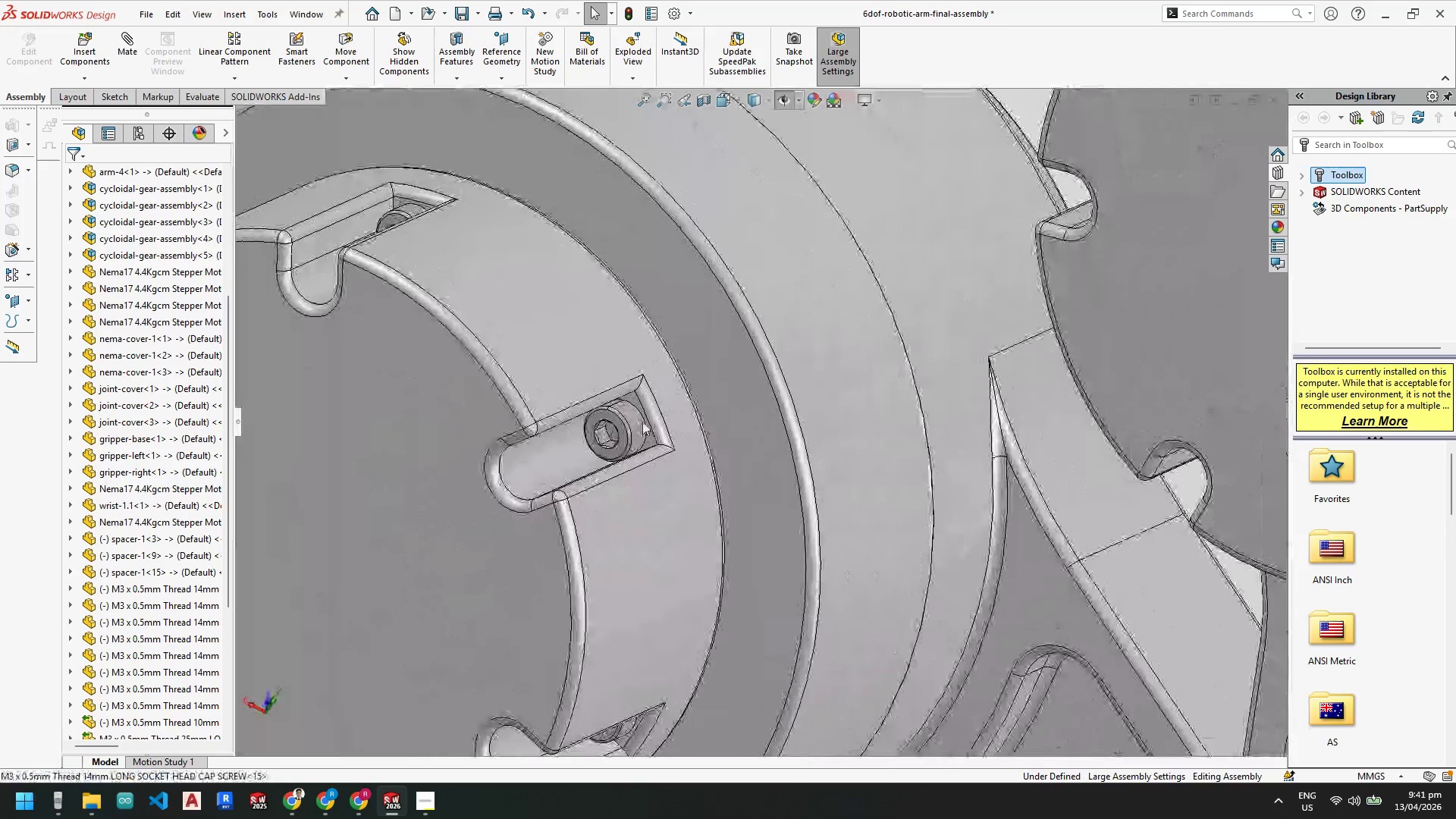 
left_click([639, 421])
 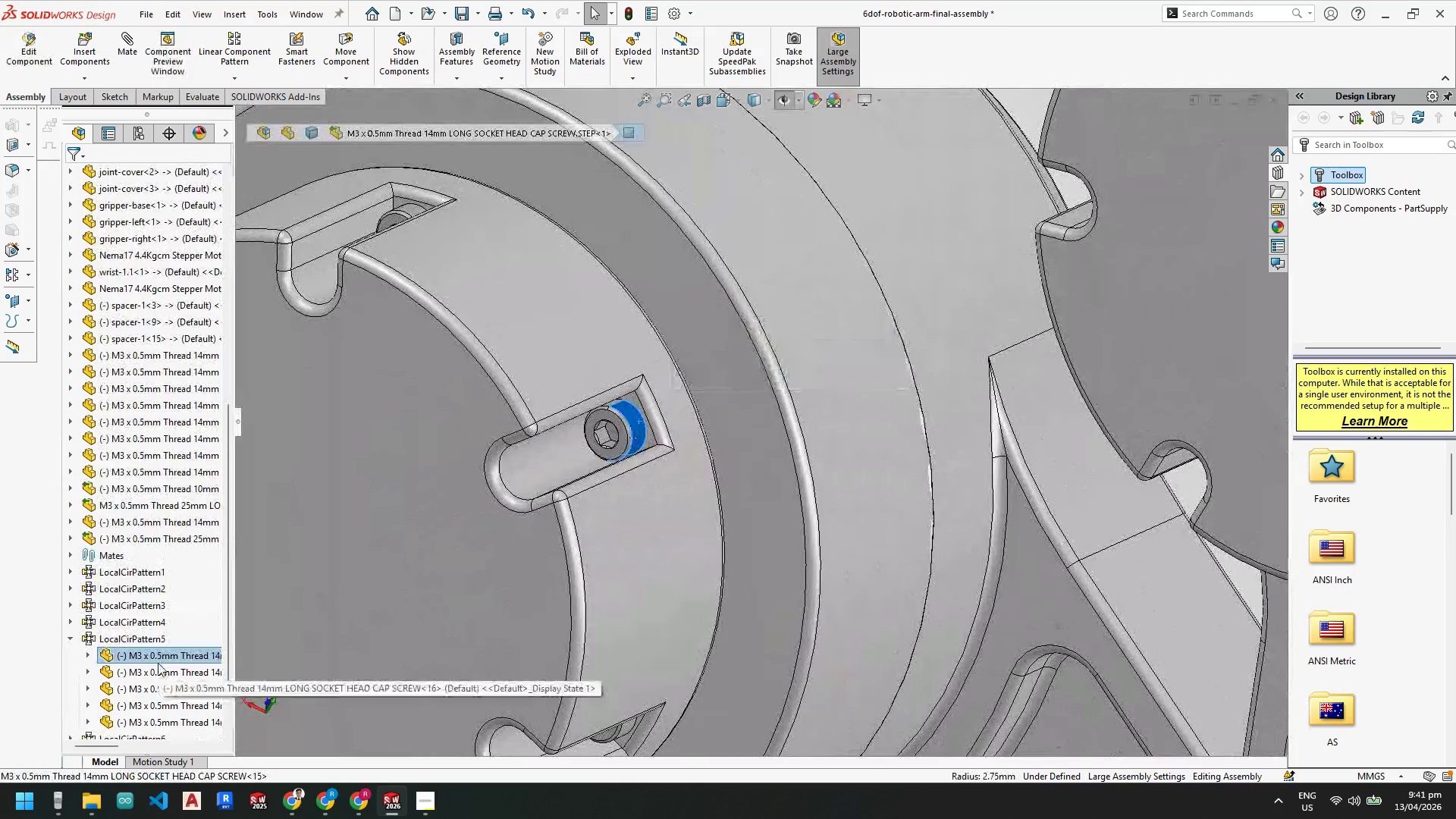 
left_click([162, 655])
 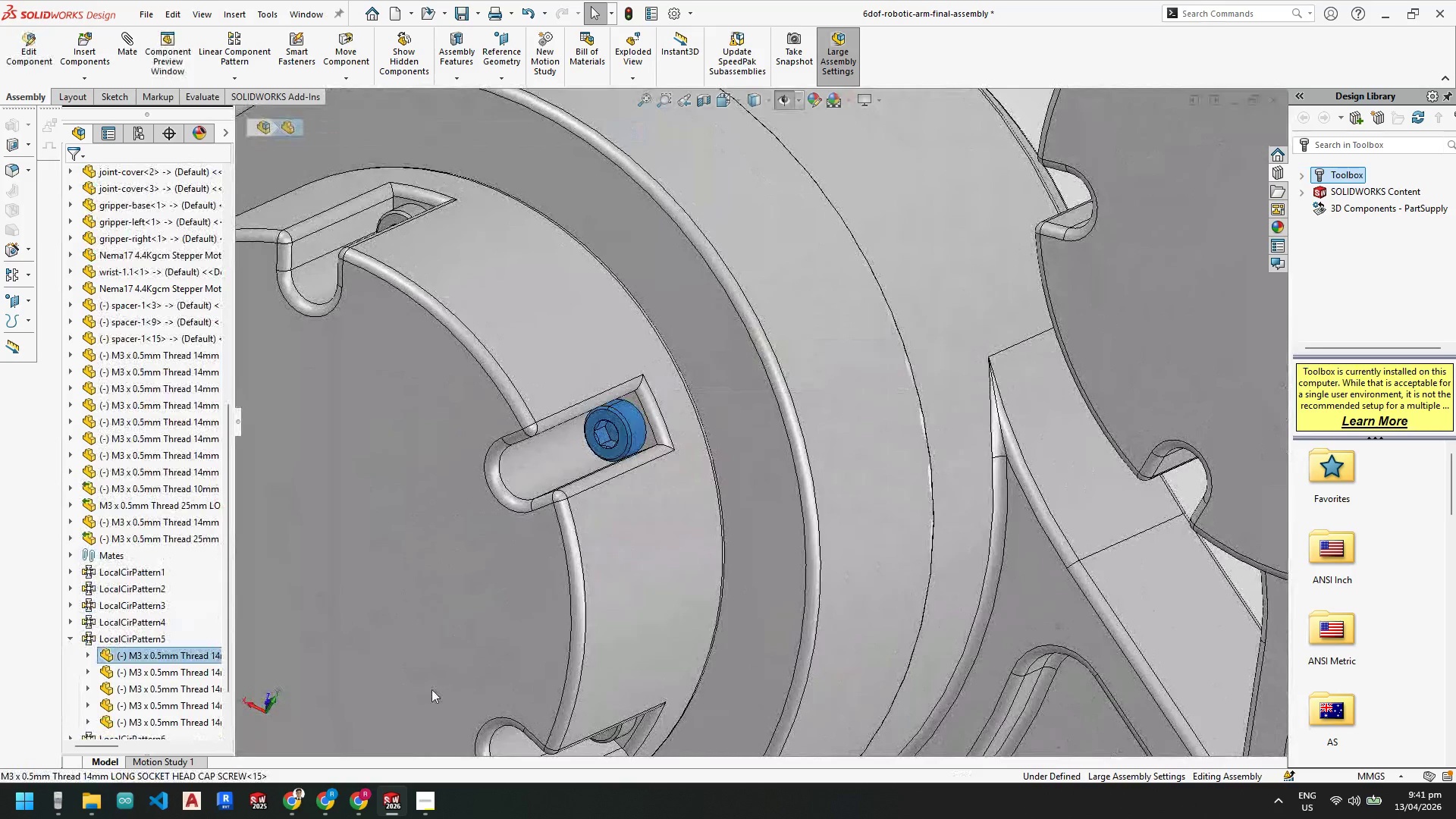 
scroll: coordinate [569, 682], scroll_direction: up, amount: 6.0
 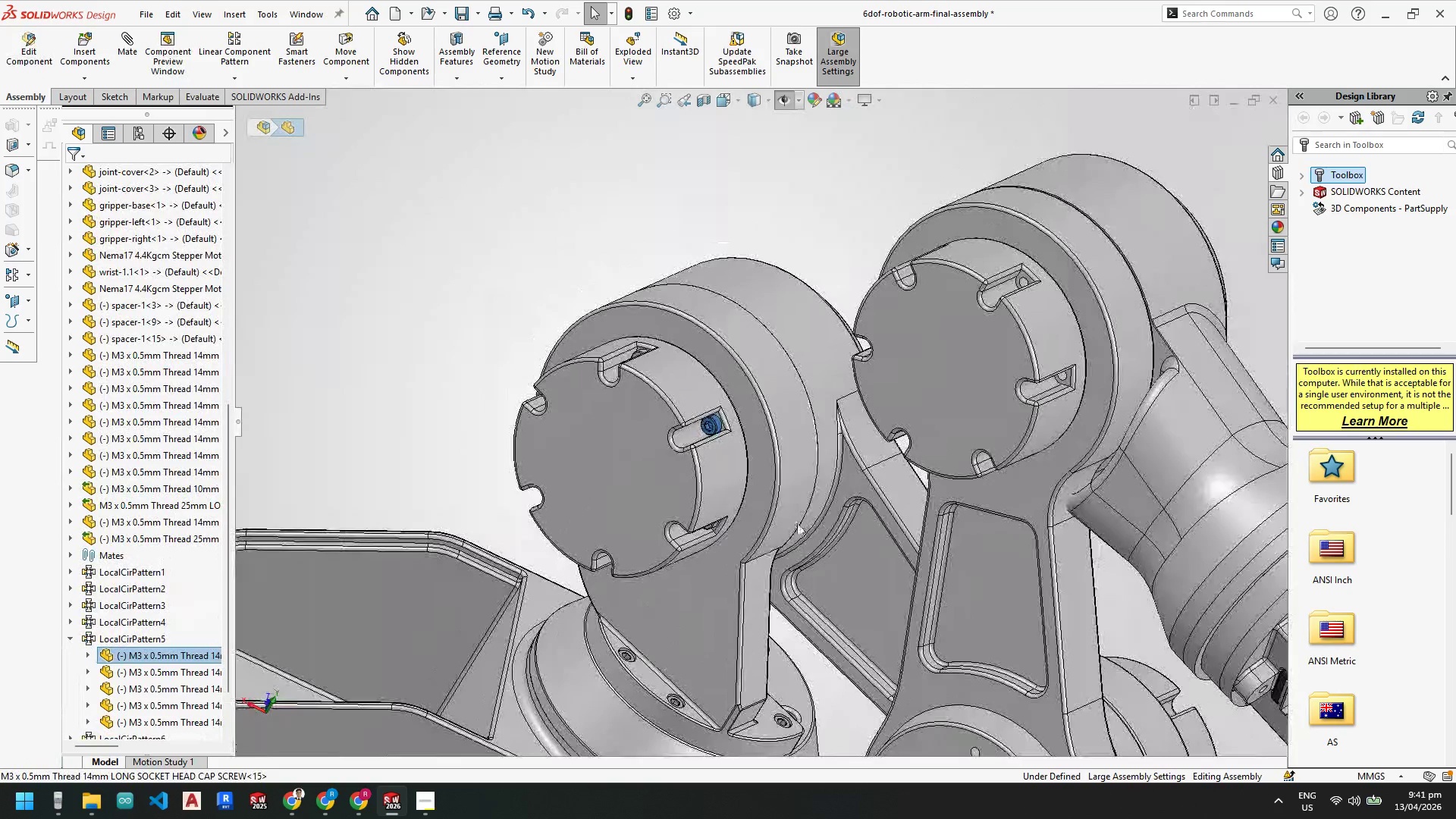 
key(Control+C)
 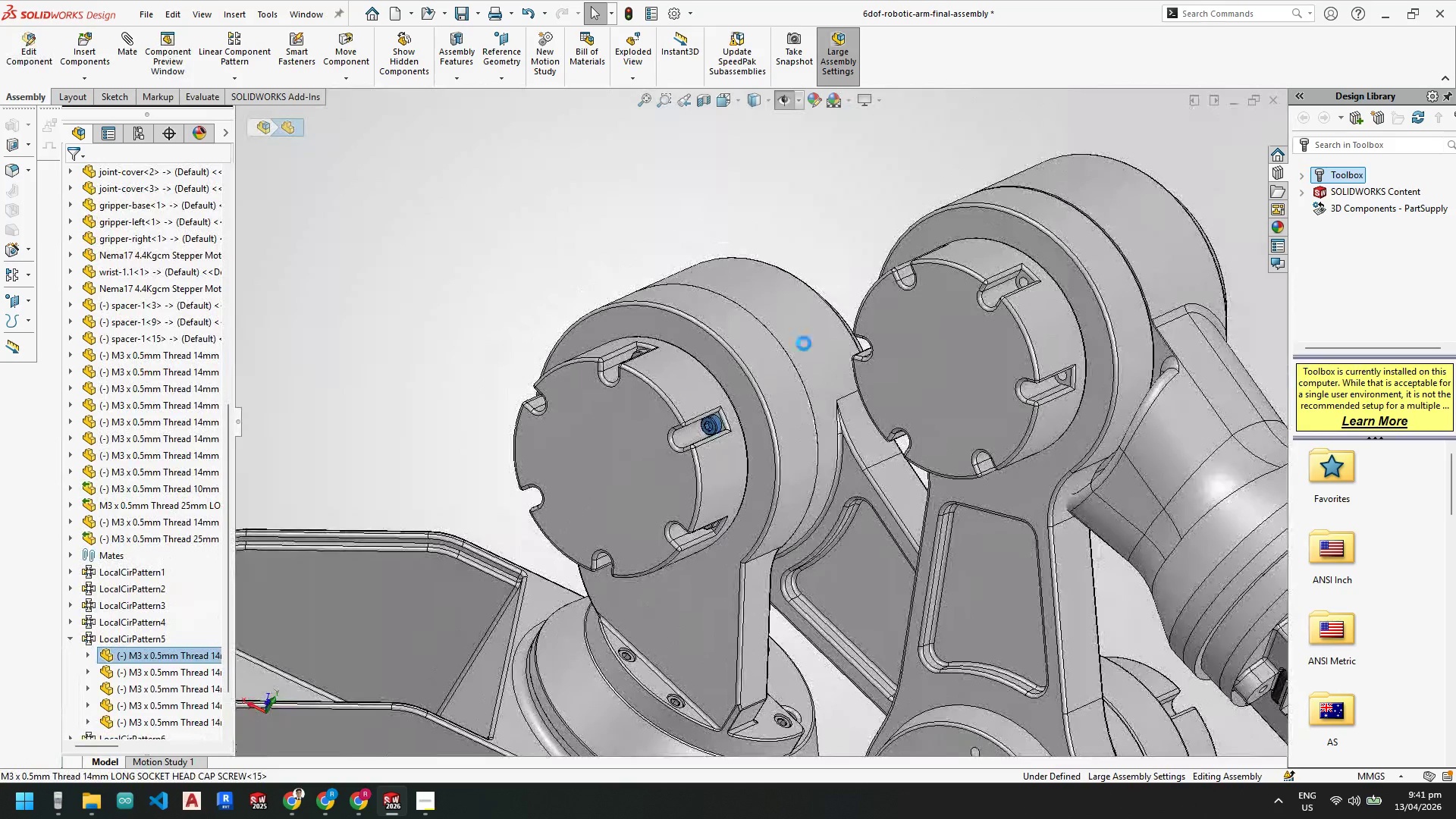 
key(Control+V)
 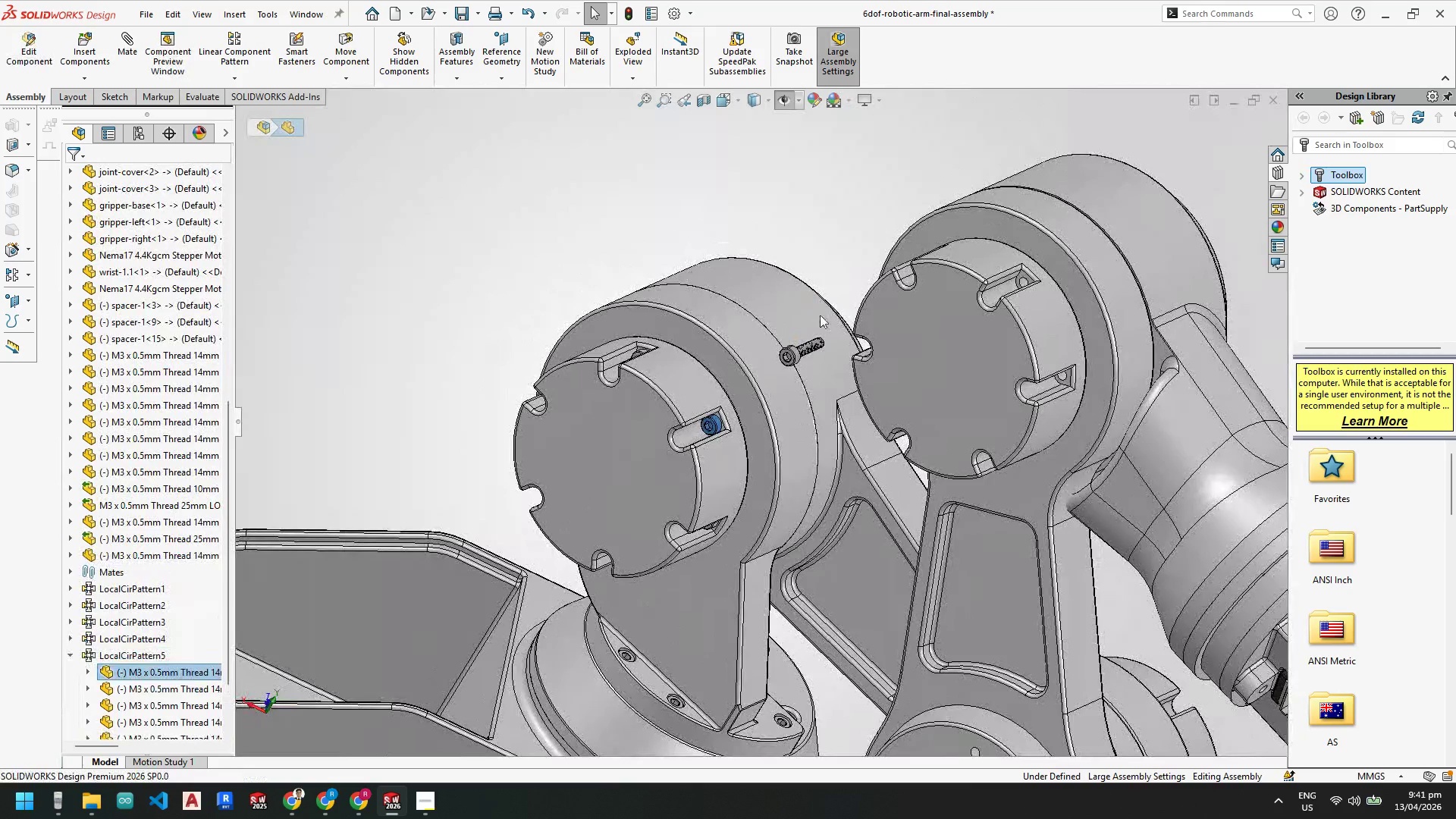 
scroll: coordinate [712, 521], scroll_direction: down, amount: 9.0
 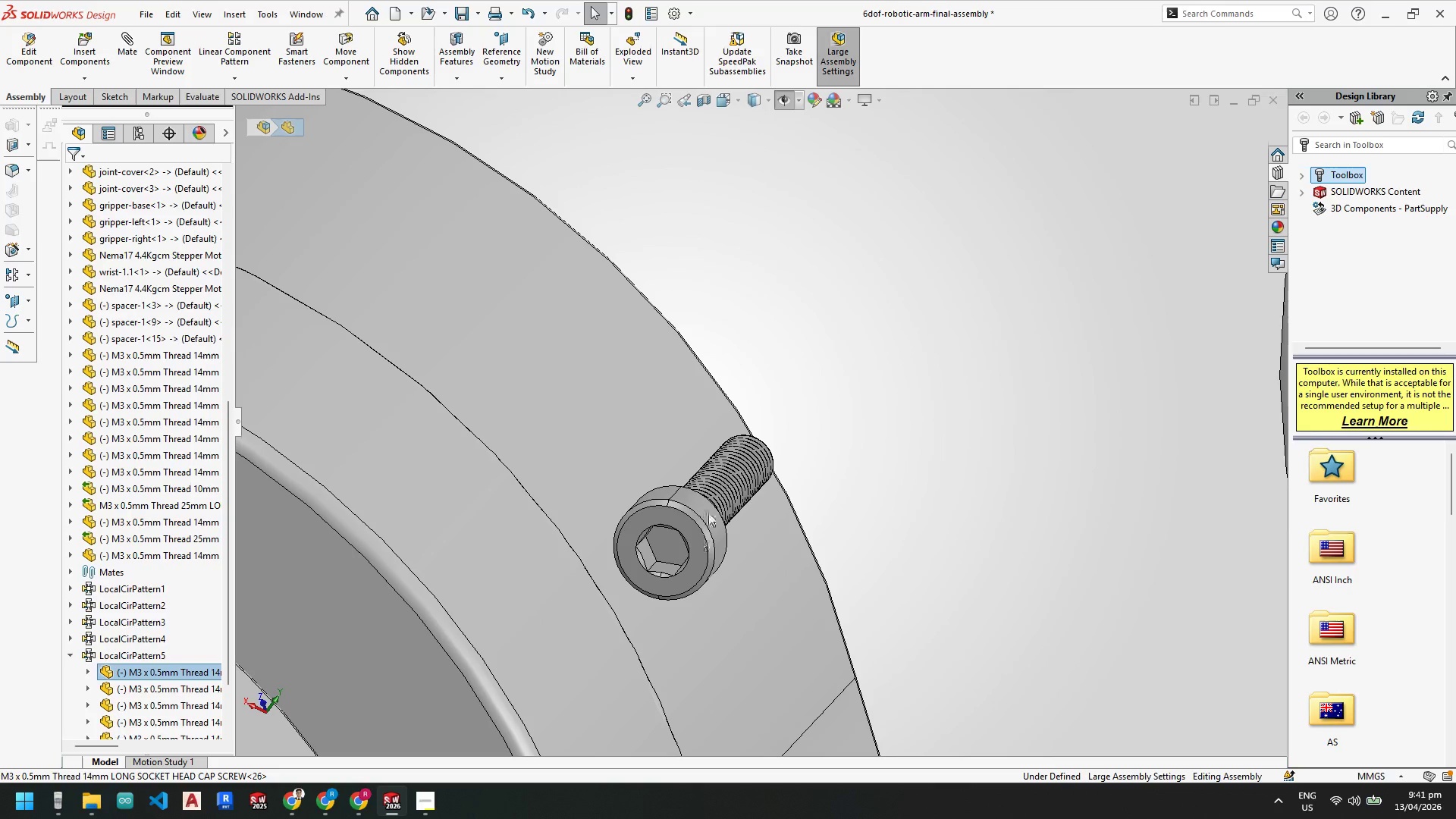 
left_click([708, 511])
 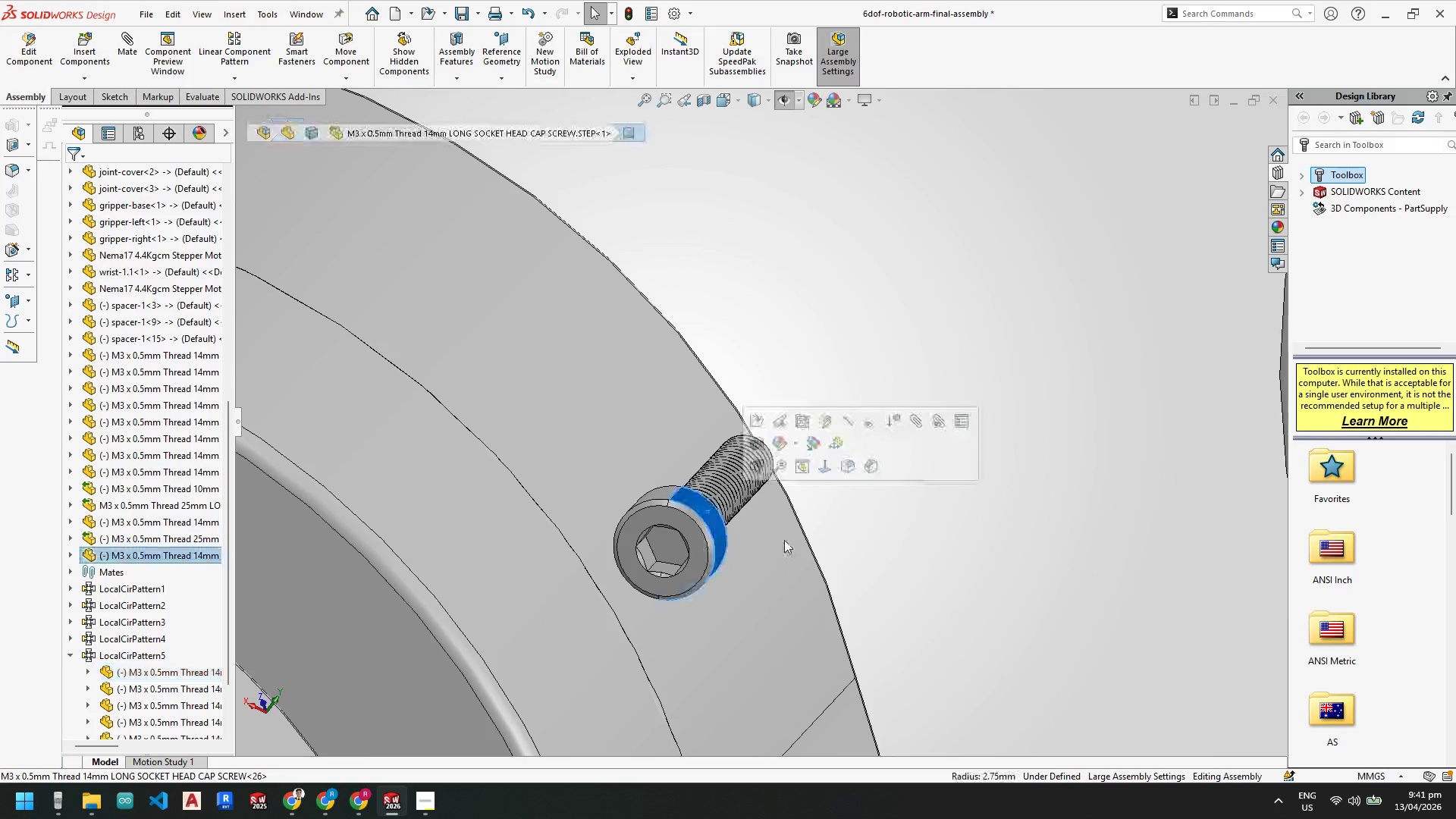 
scroll: coordinate [1067, 262], scroll_direction: up, amount: 4.0
 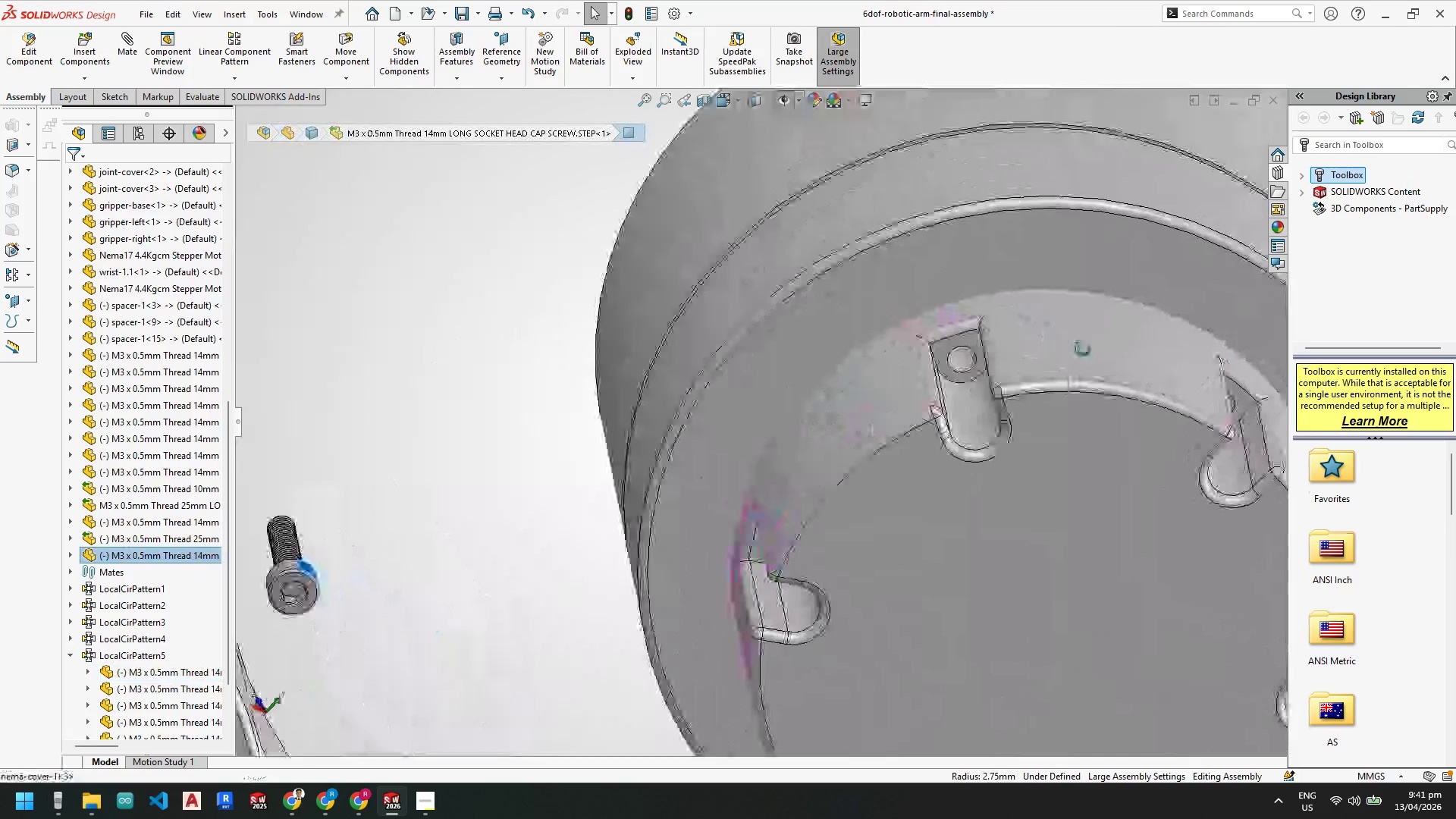 
hold_key(key=ControlLeft, duration=0.52)
left_click([965, 357])
 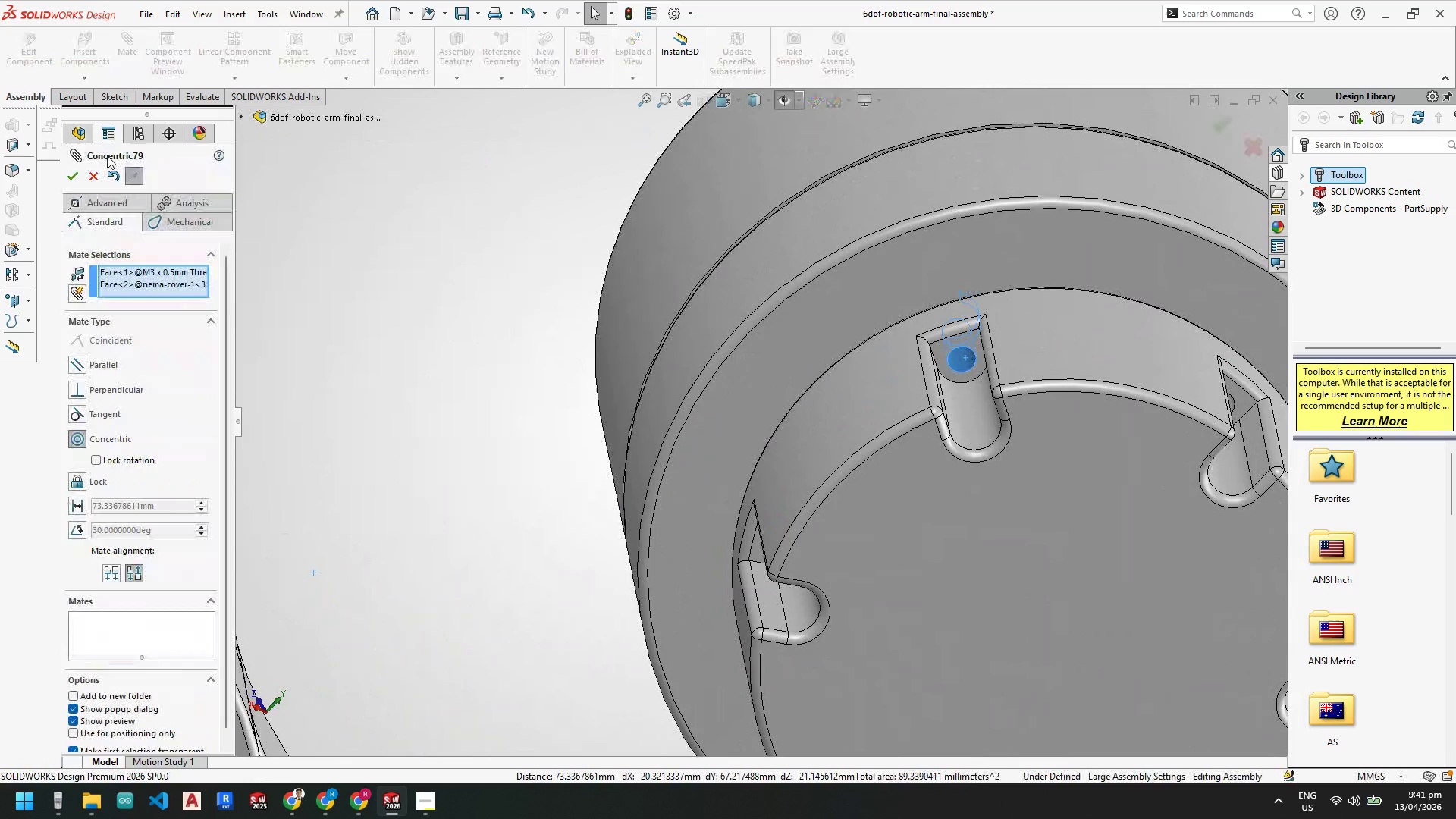 
left_click([69, 174])
 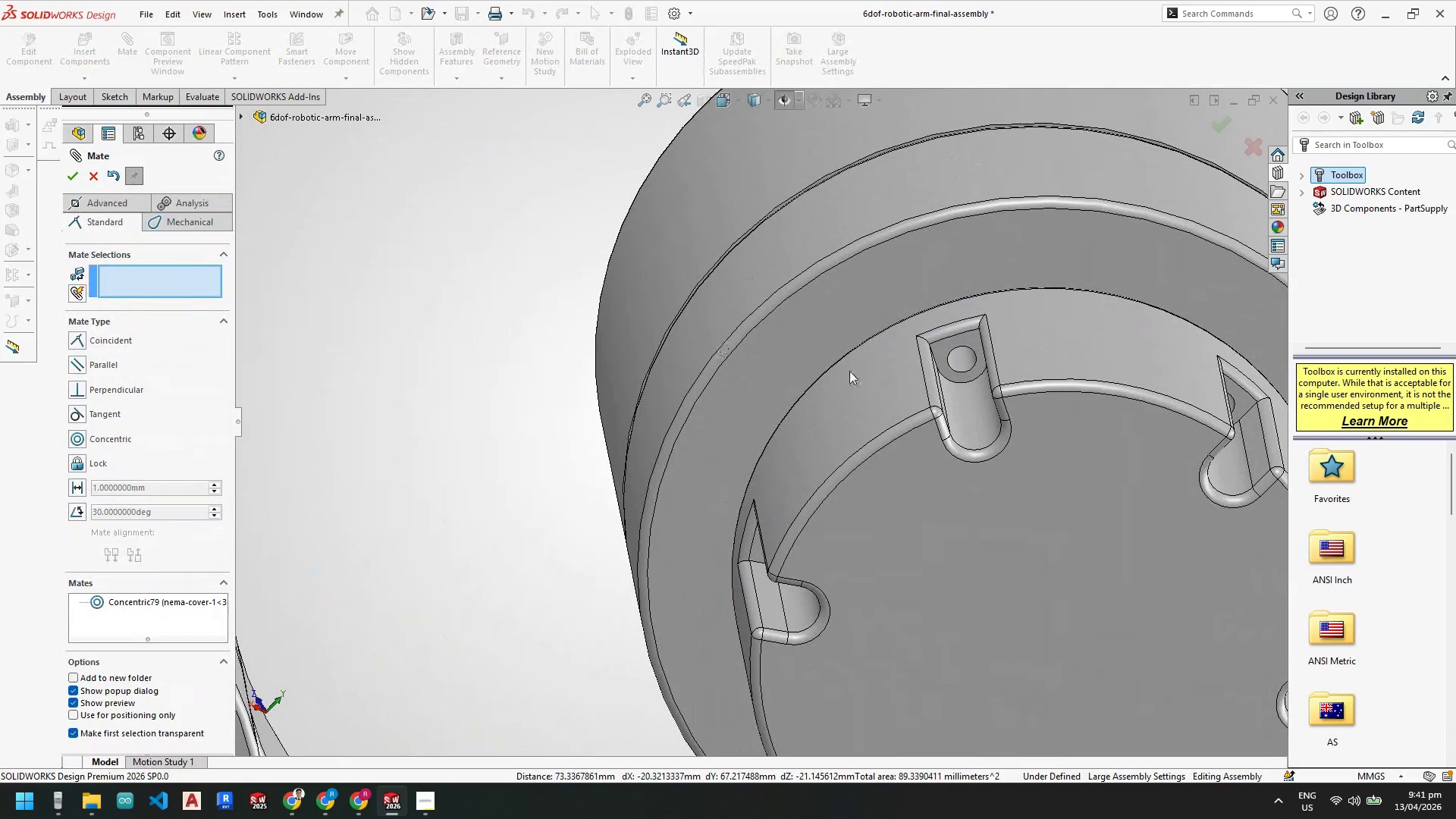 
scroll: coordinate [855, 371], scroll_direction: down, amount: 3.0
 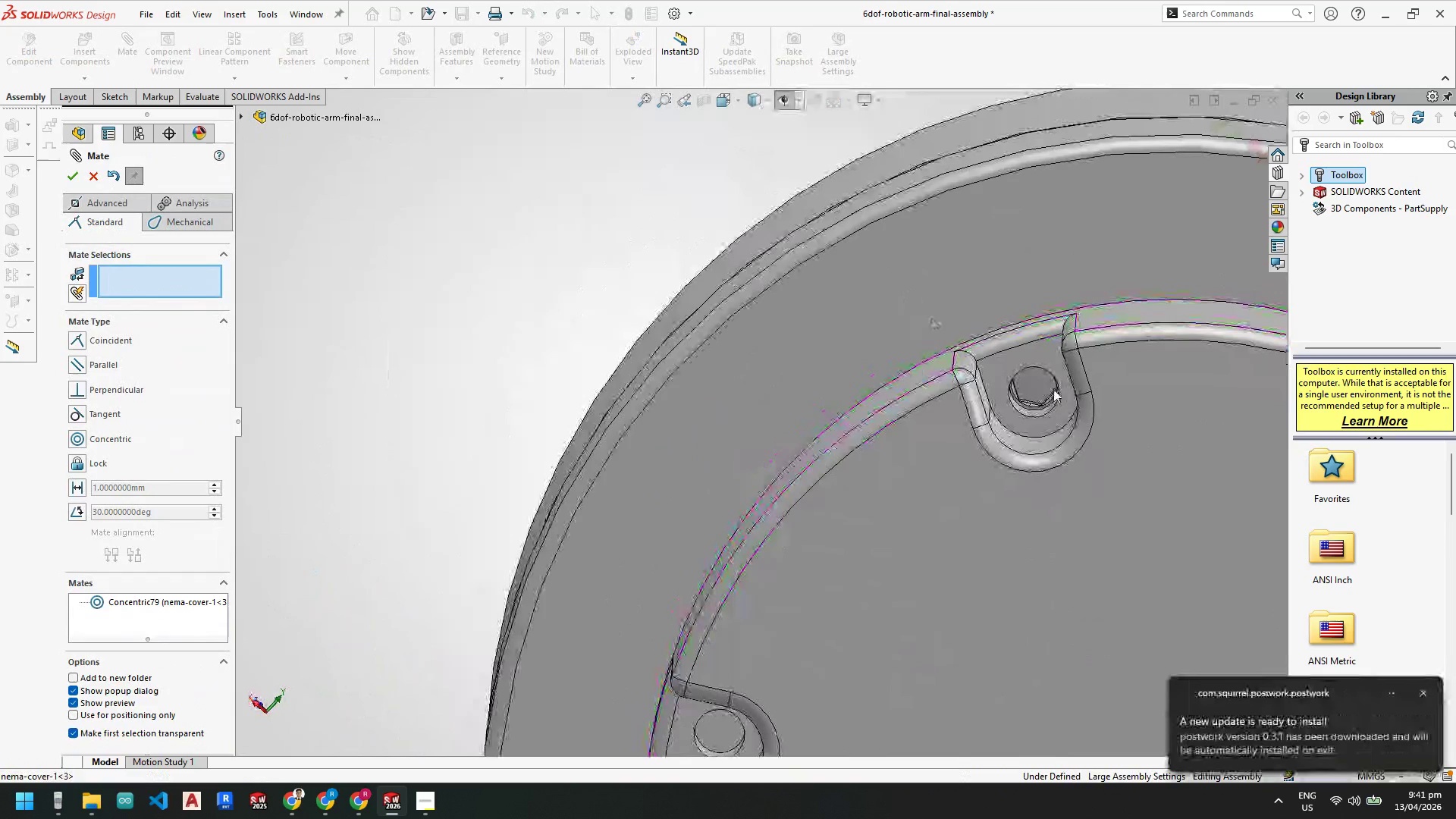 
left_click_drag(start_coordinate=[1032, 385], to_coordinate=[1040, 498])
 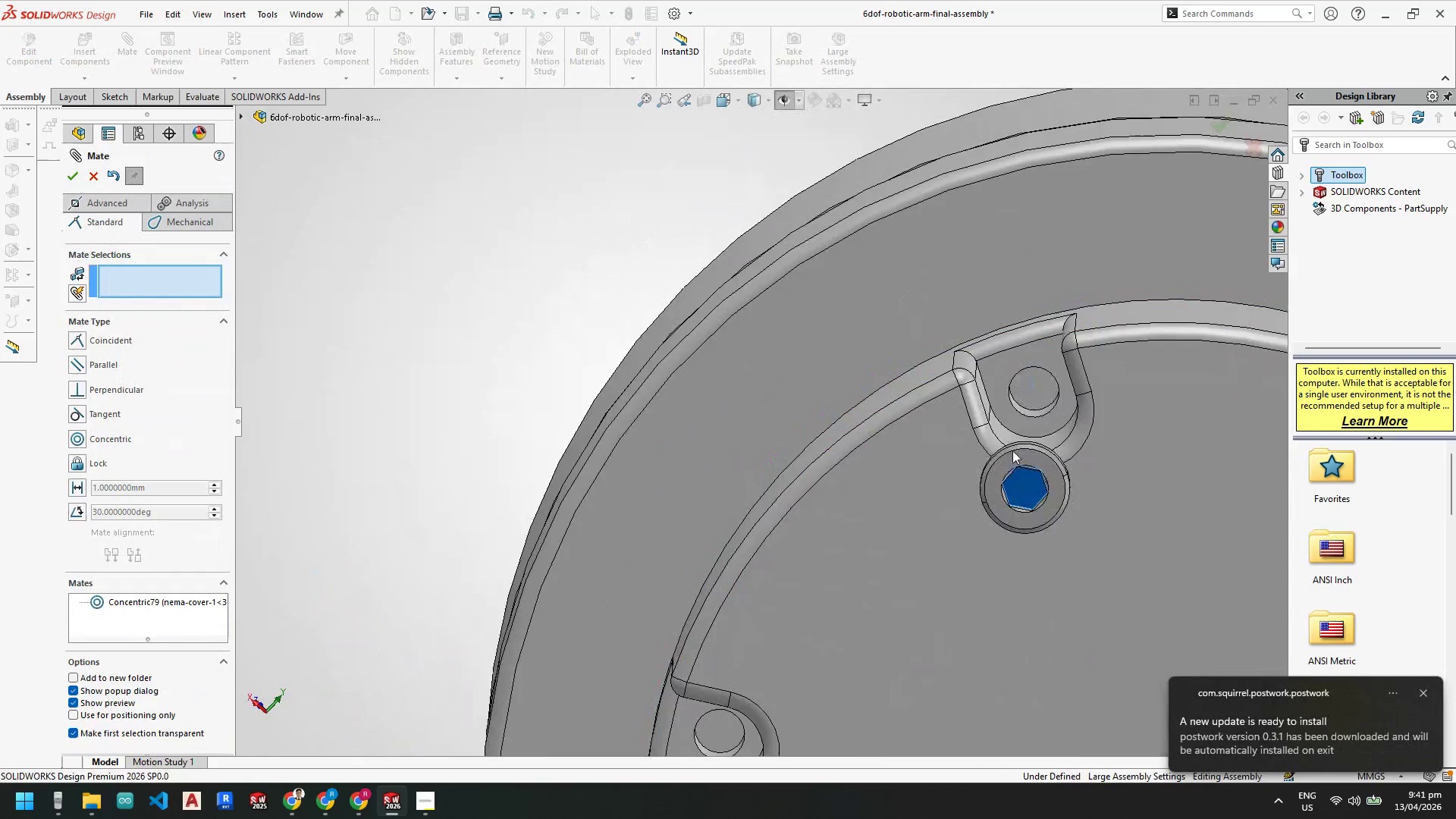 
scroll: coordinate [1026, 470], scroll_direction: up, amount: 5.0
 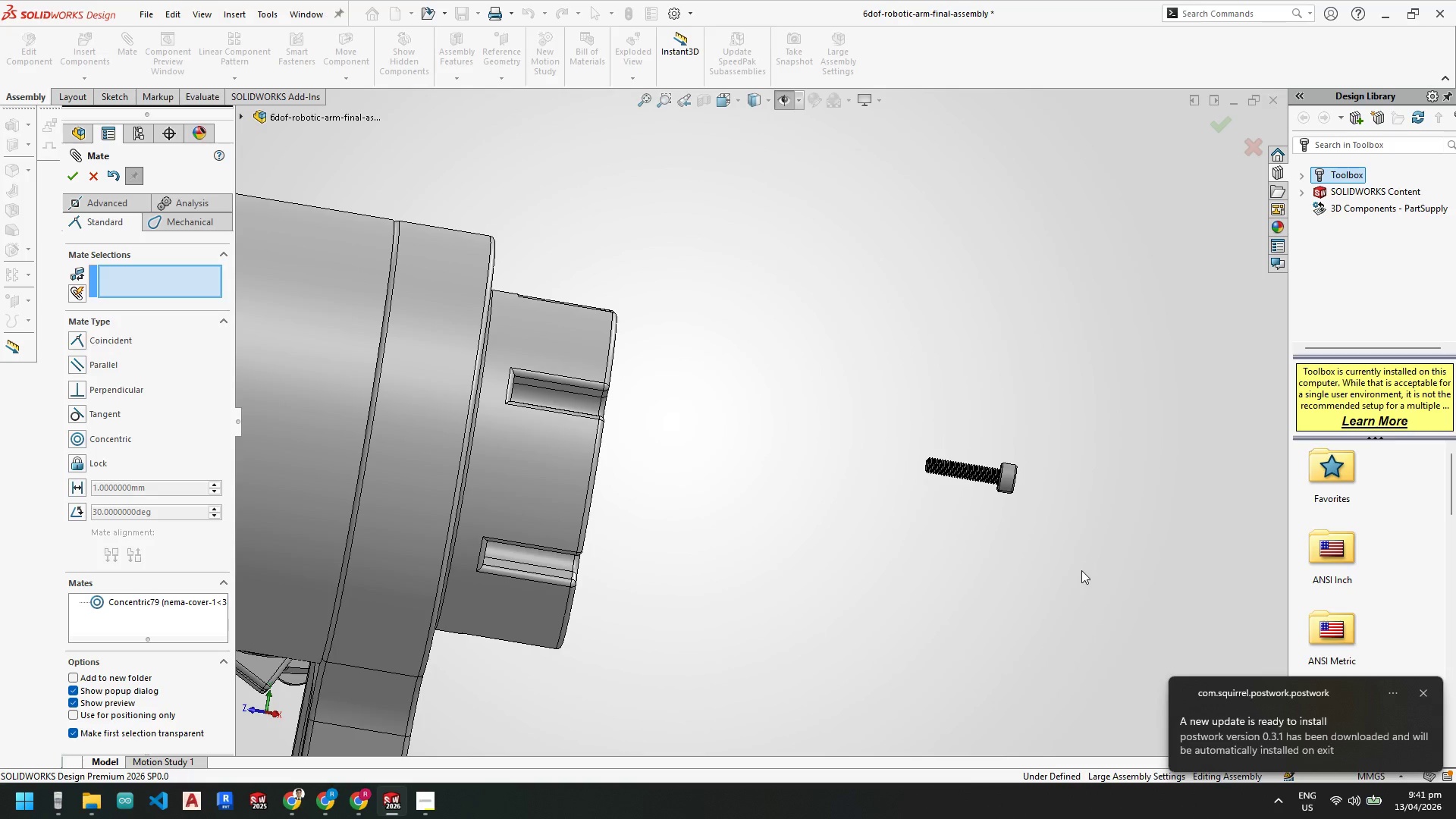 
scroll: coordinate [992, 462], scroll_direction: down, amount: 5.0
 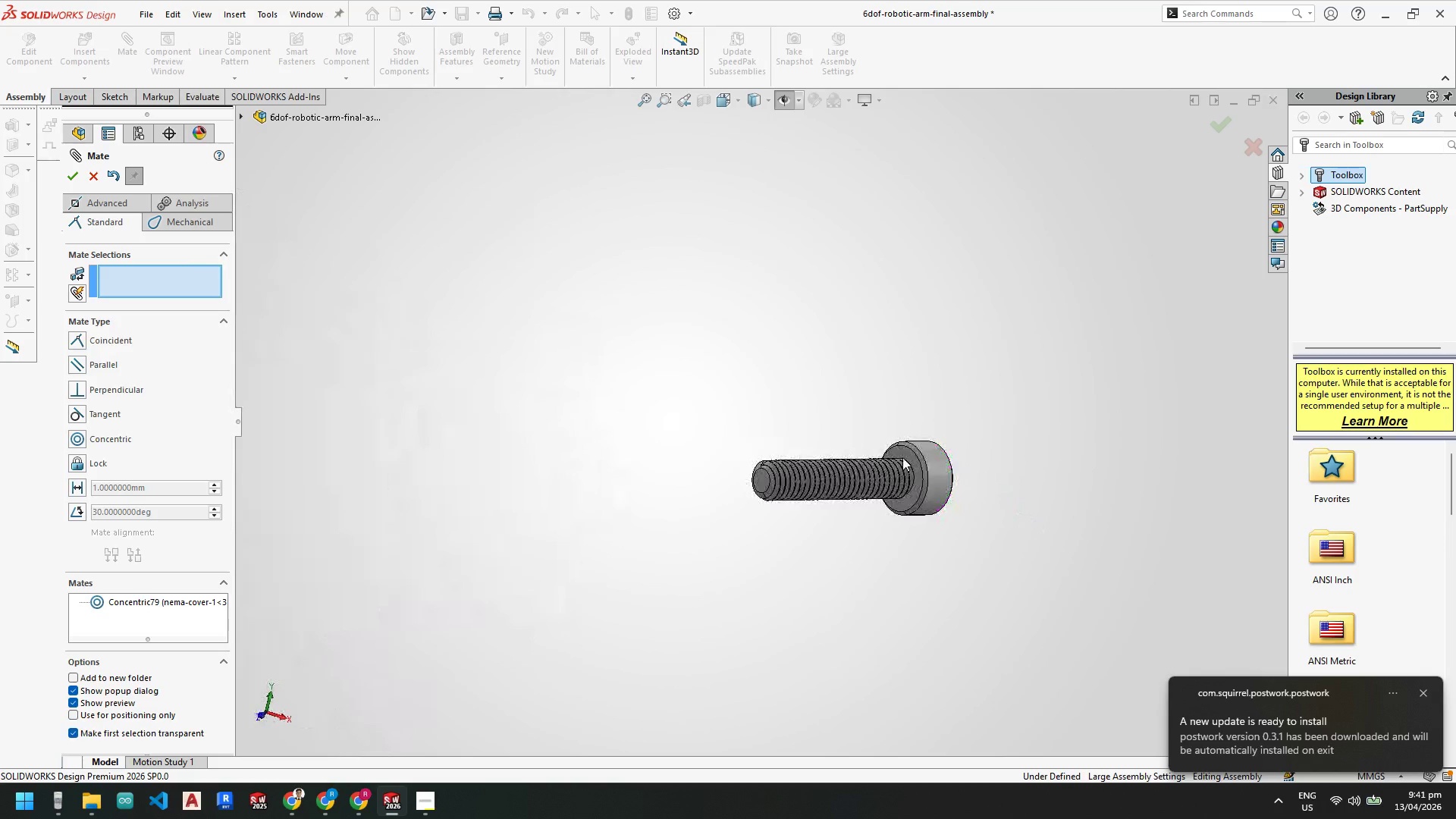 
left_click([903, 455])
 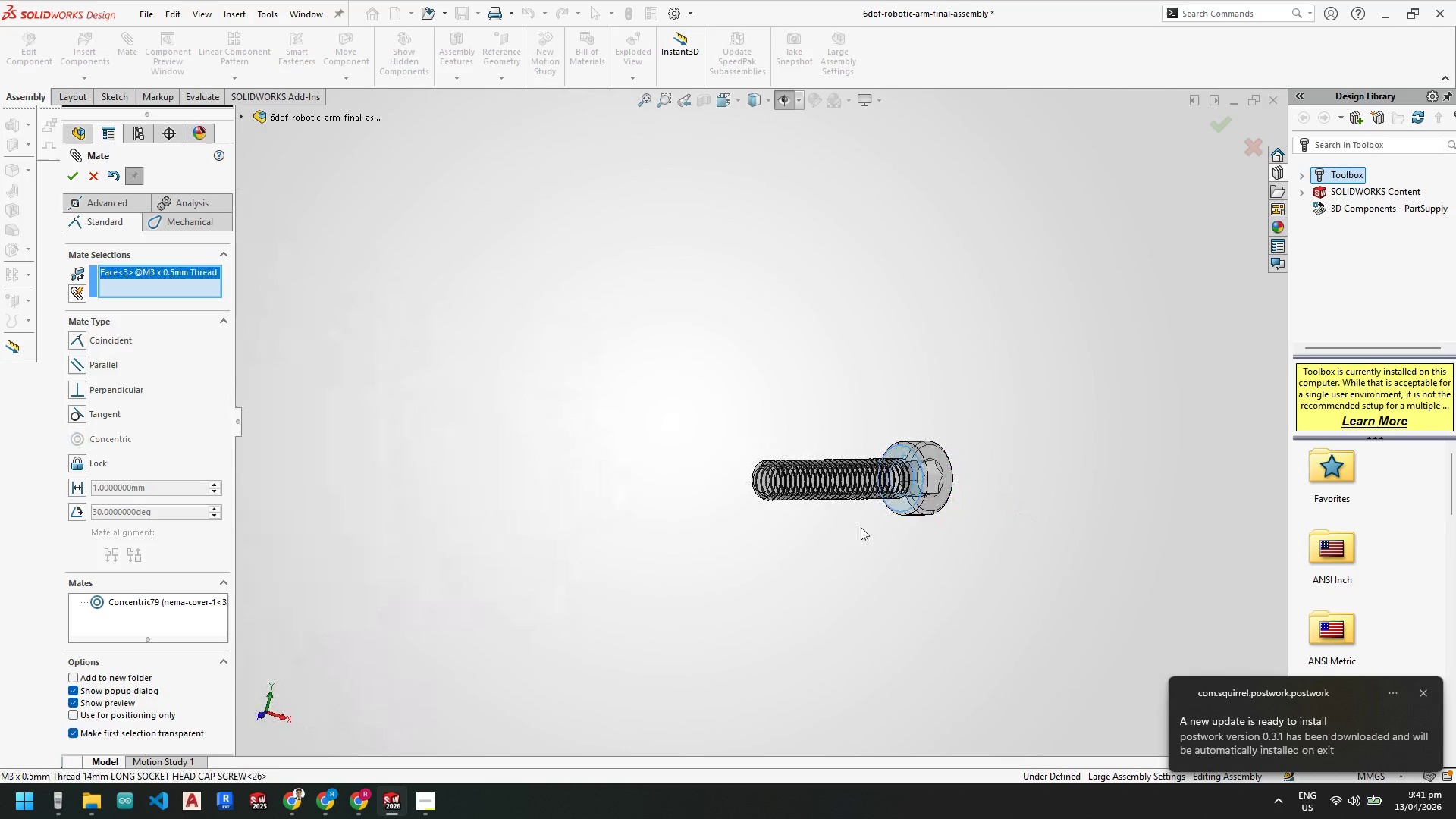 
scroll: coordinate [618, 436], scroll_direction: up, amount: 3.0
 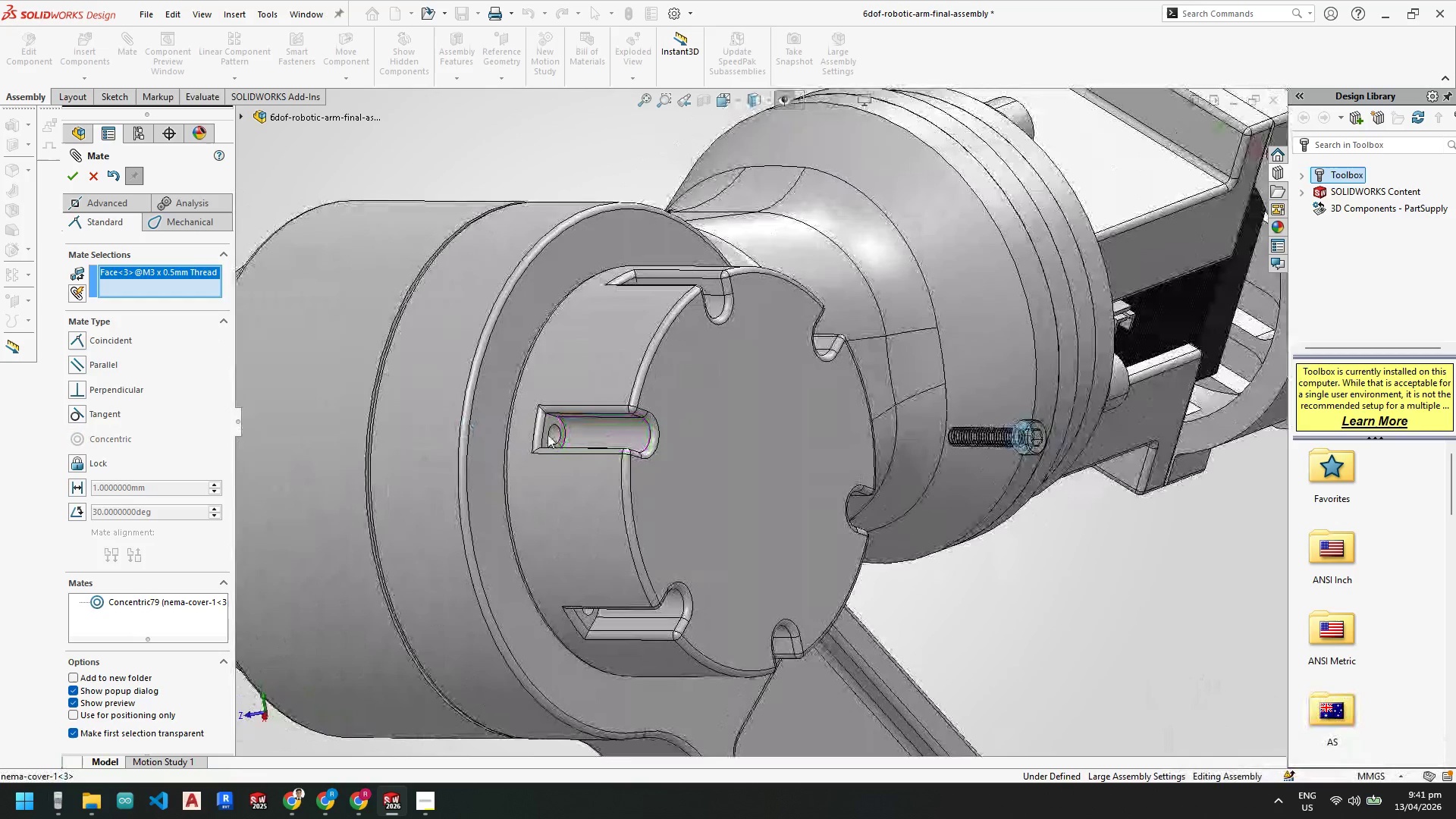 
left_click([545, 438])
 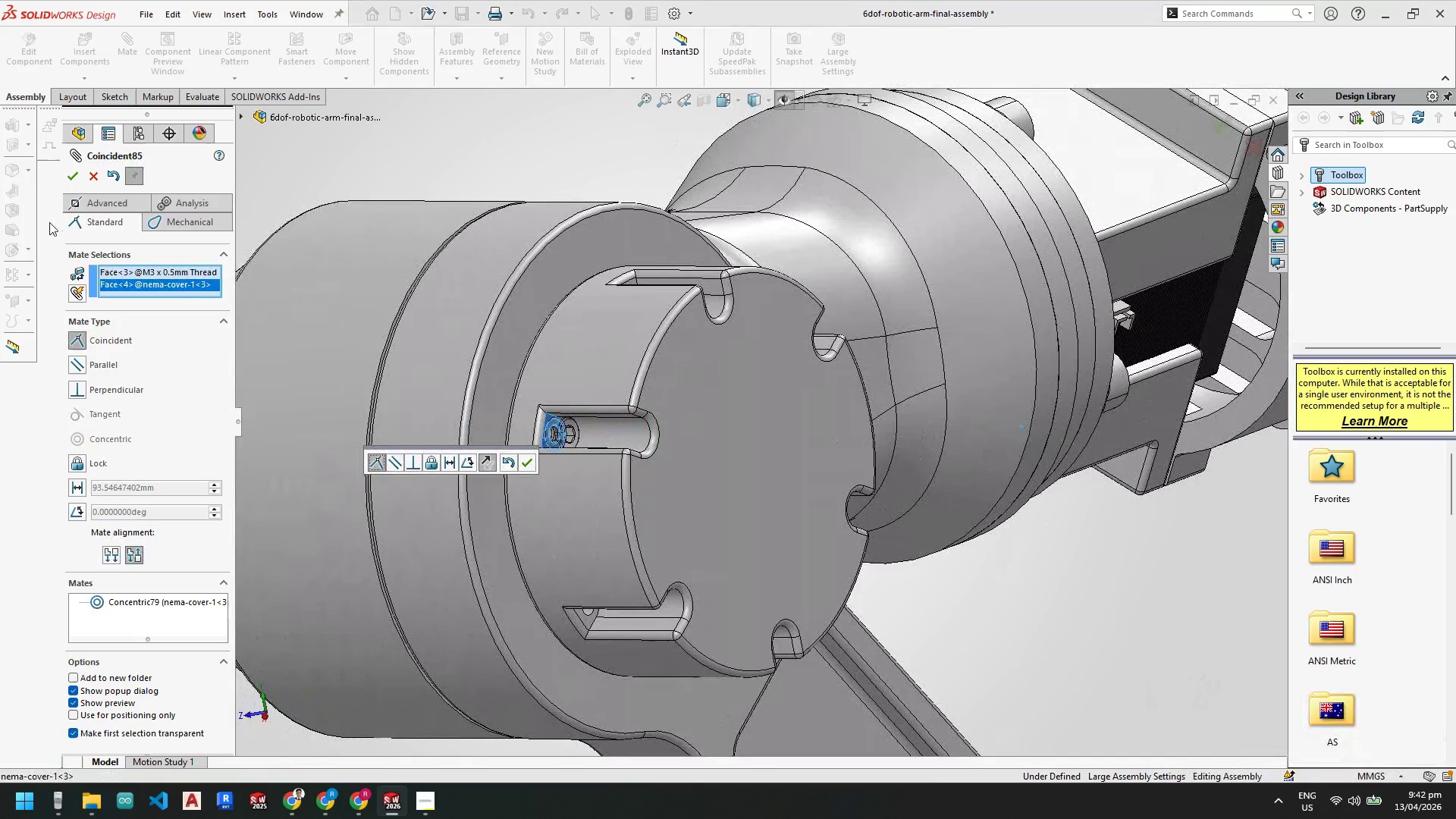 
left_click([67, 180])
 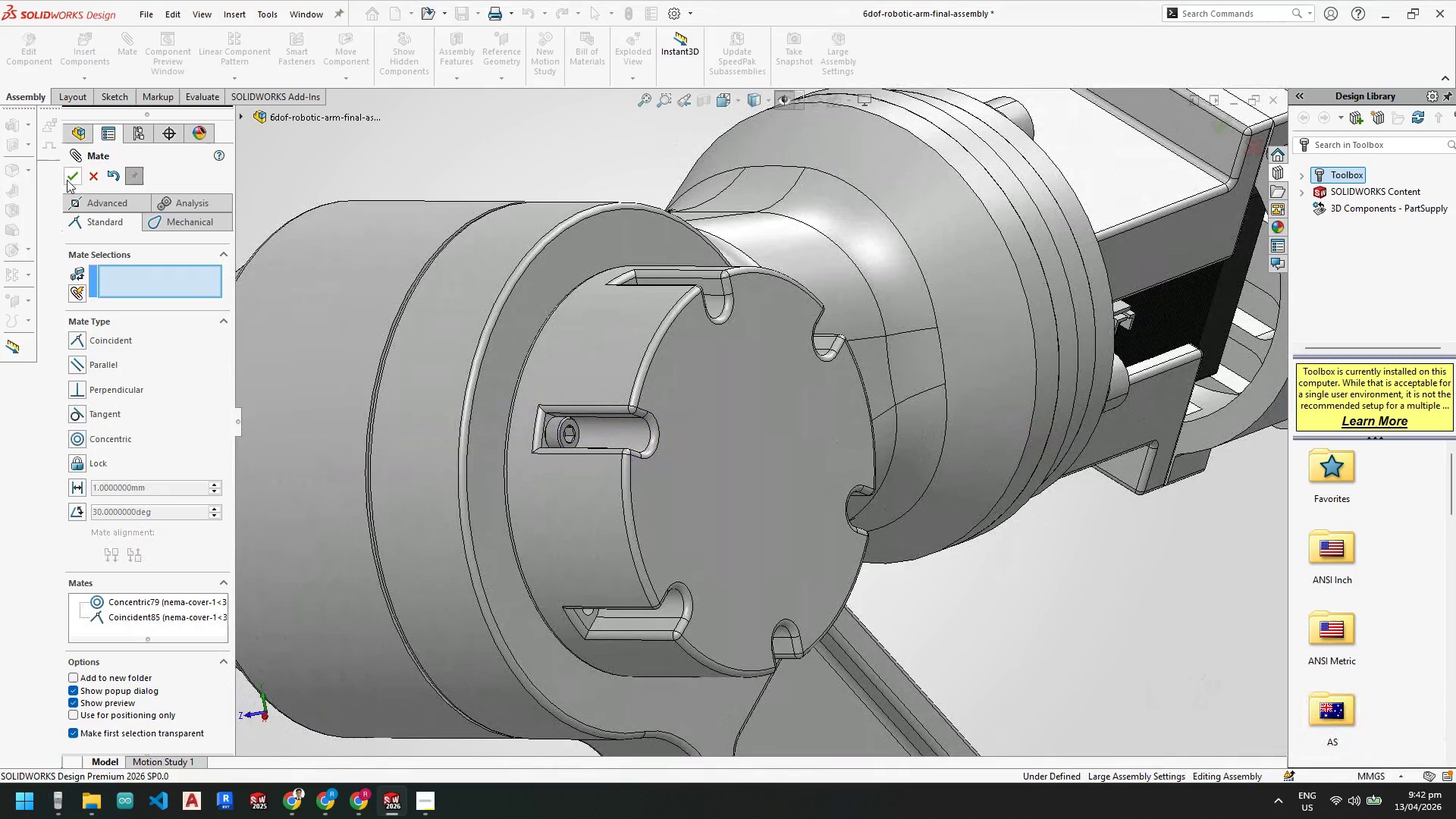 
left_click([67, 180])
 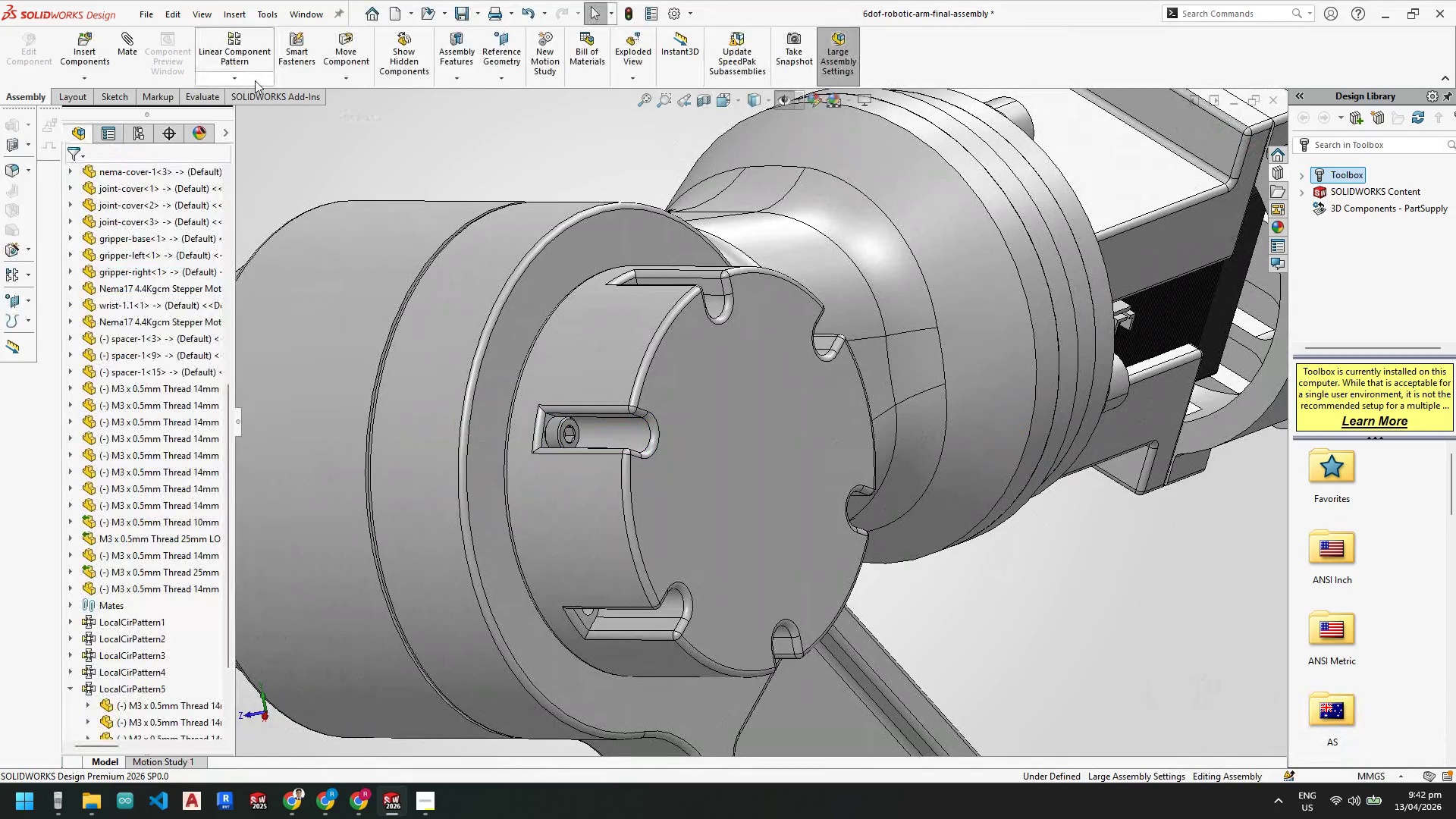 
left_click([254, 80])
 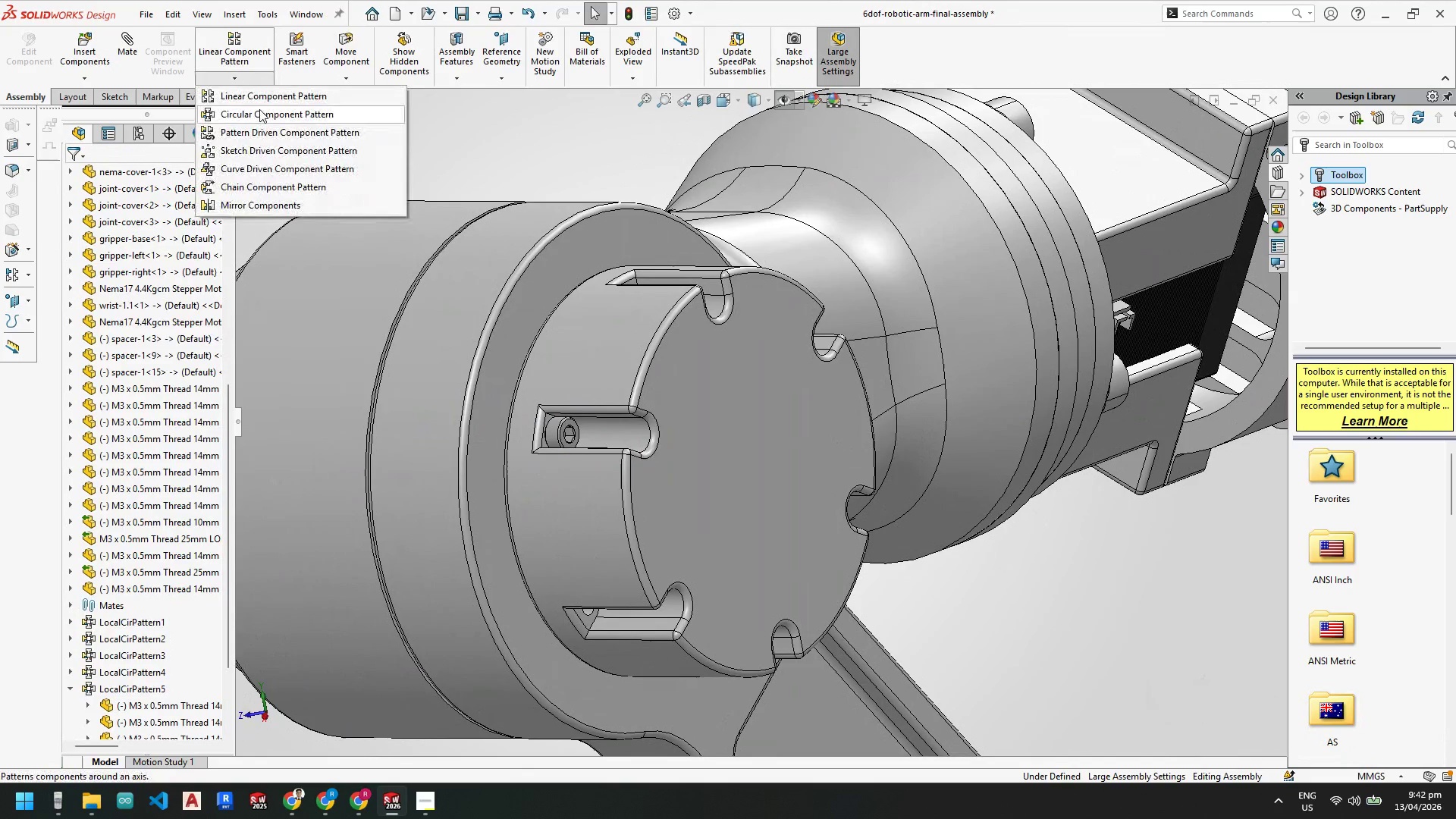 
left_click([259, 115])
 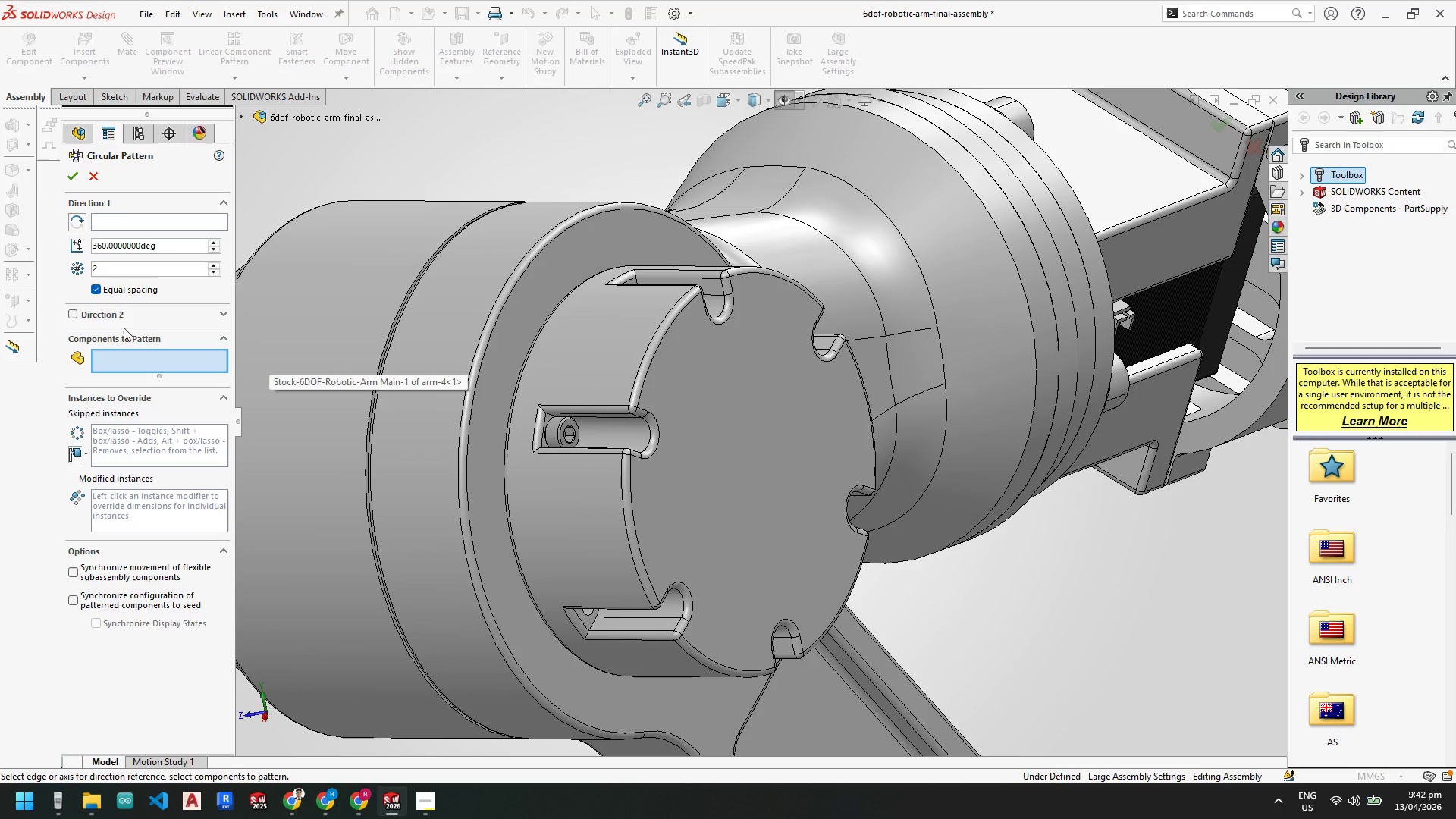 
left_click_drag(start_coordinate=[139, 359], to_coordinate=[144, 364])
 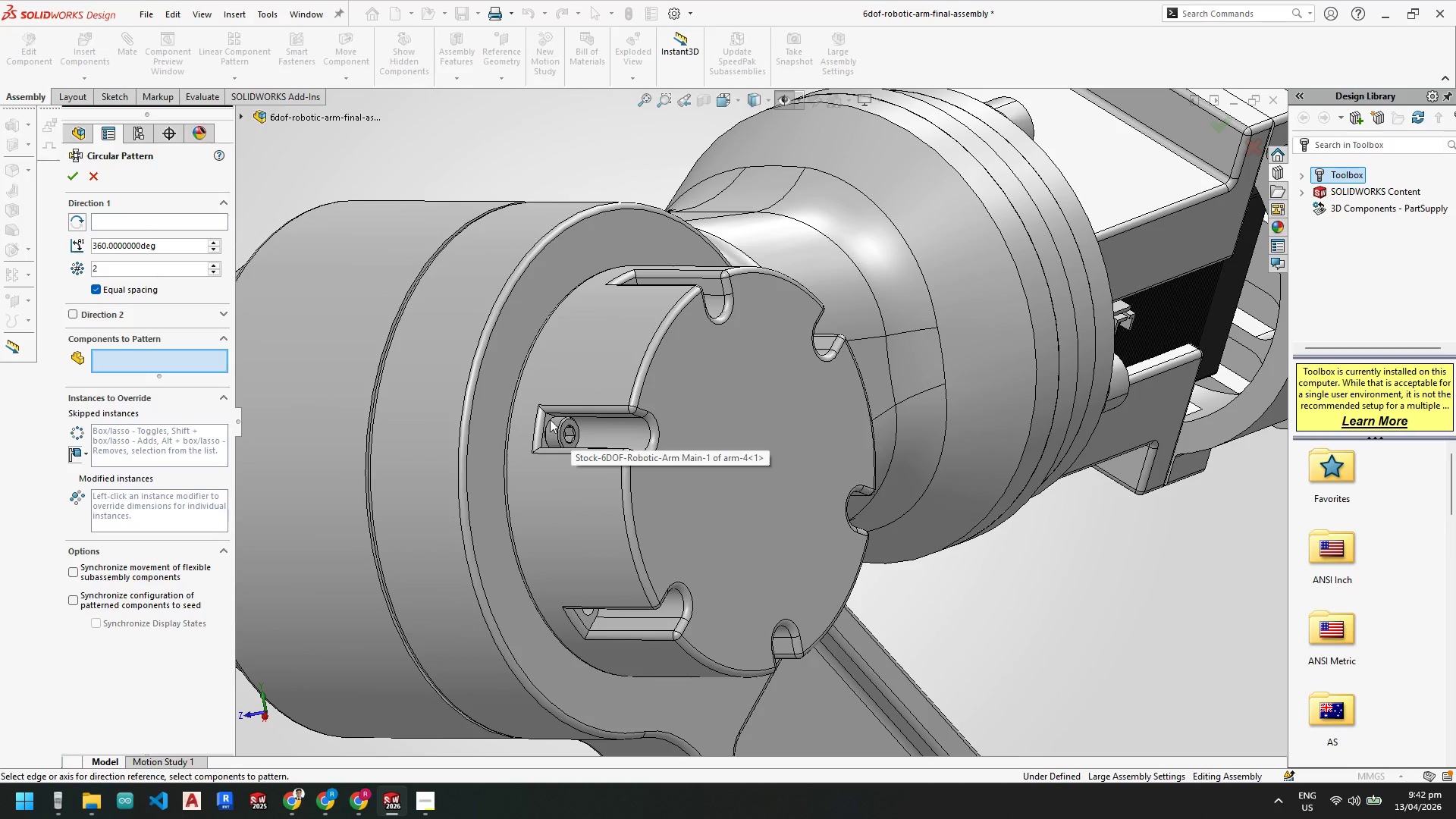 
left_click([554, 422])
 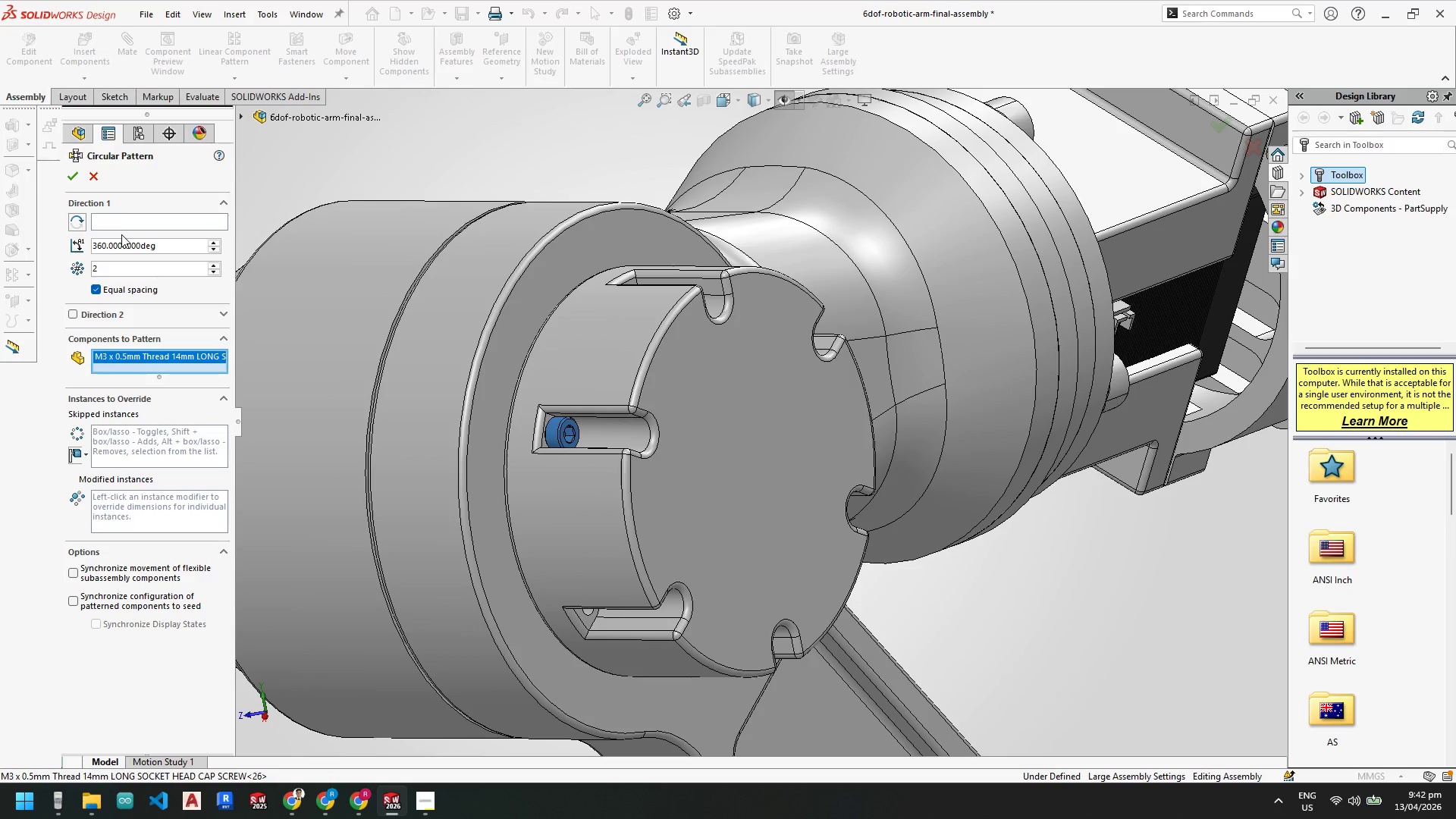 
left_click([124, 222])
 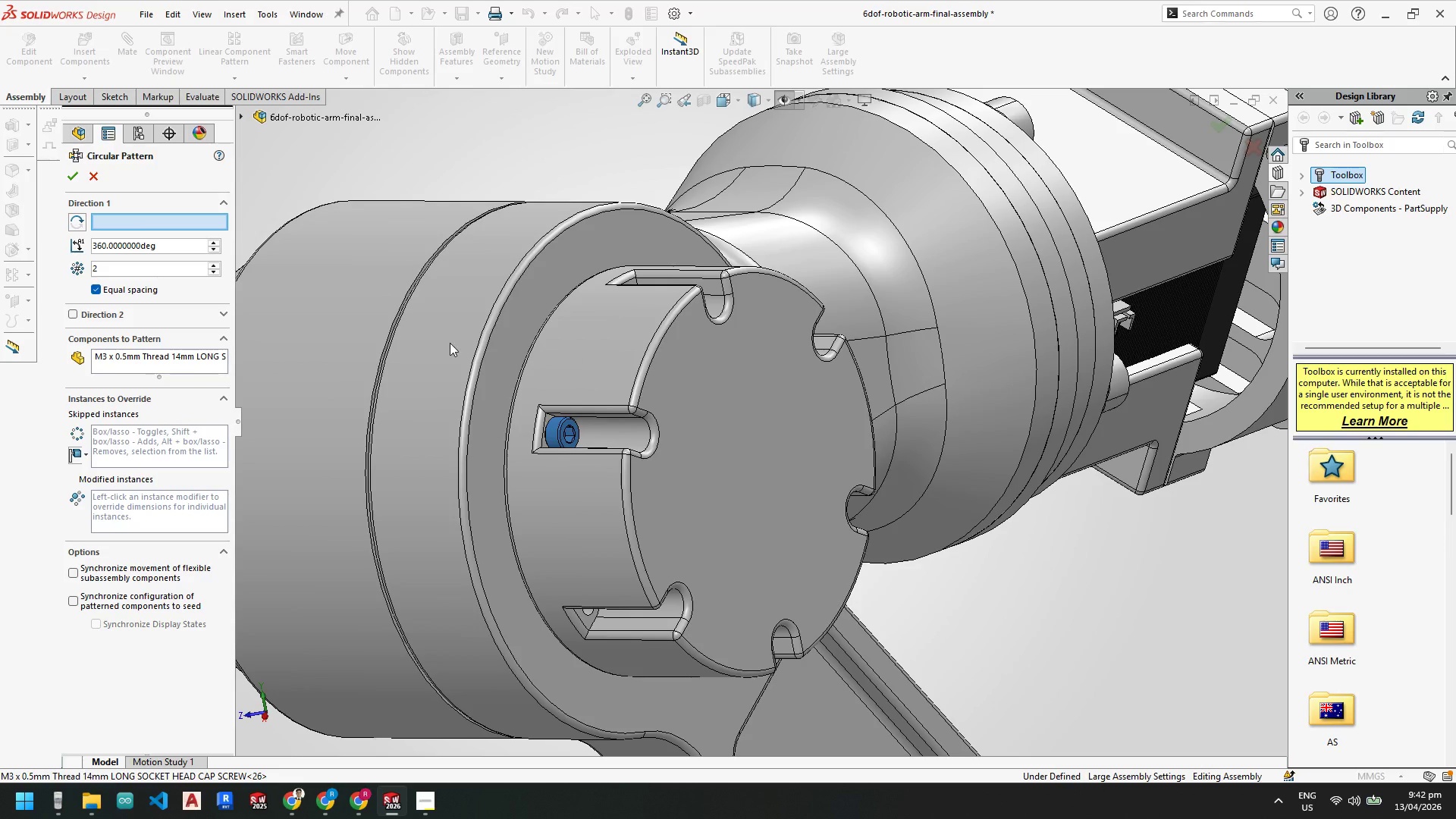 
left_click([444, 342])
 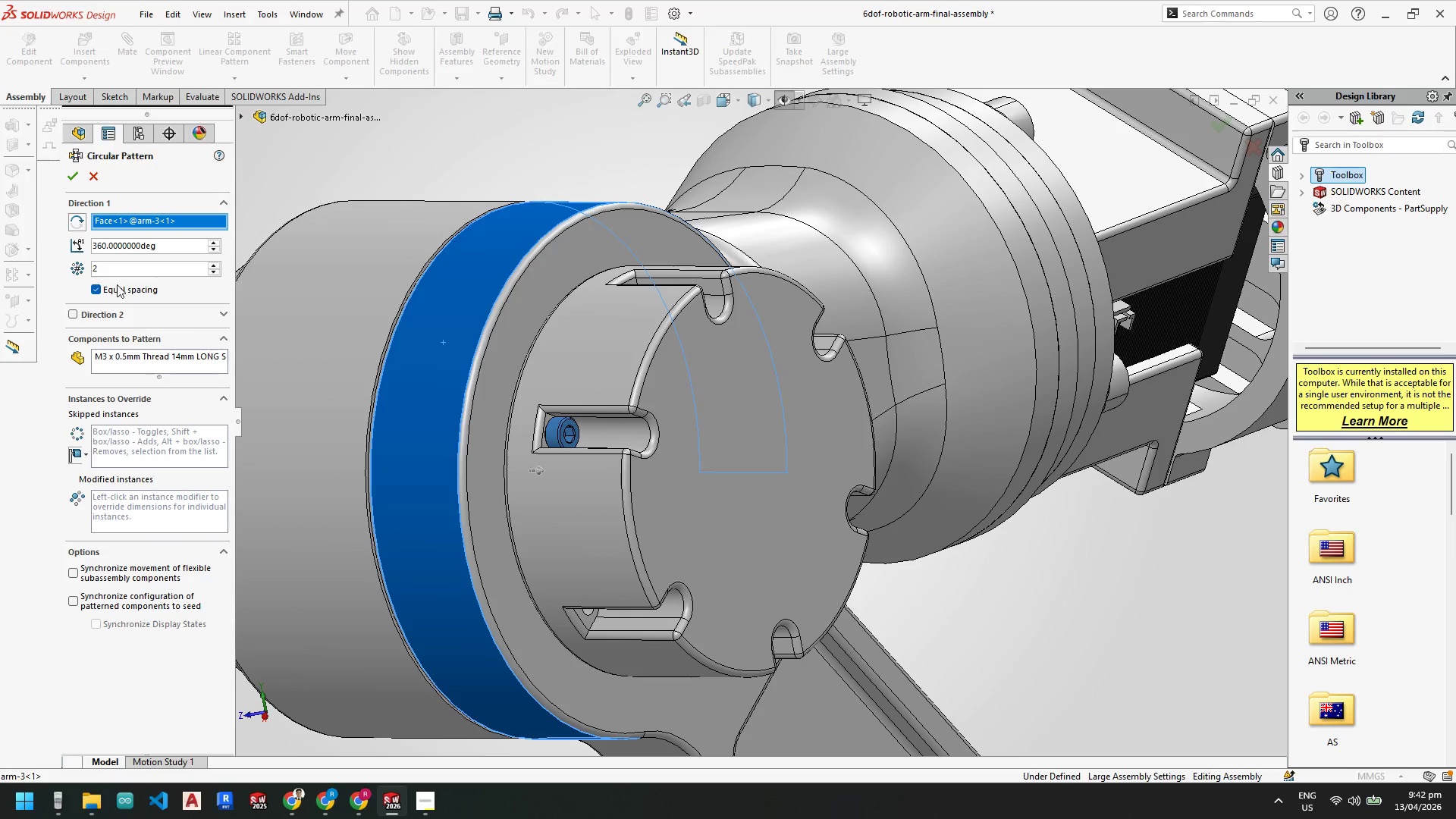 
left_click_drag(start_coordinate=[126, 275], to_coordinate=[0, 267])
 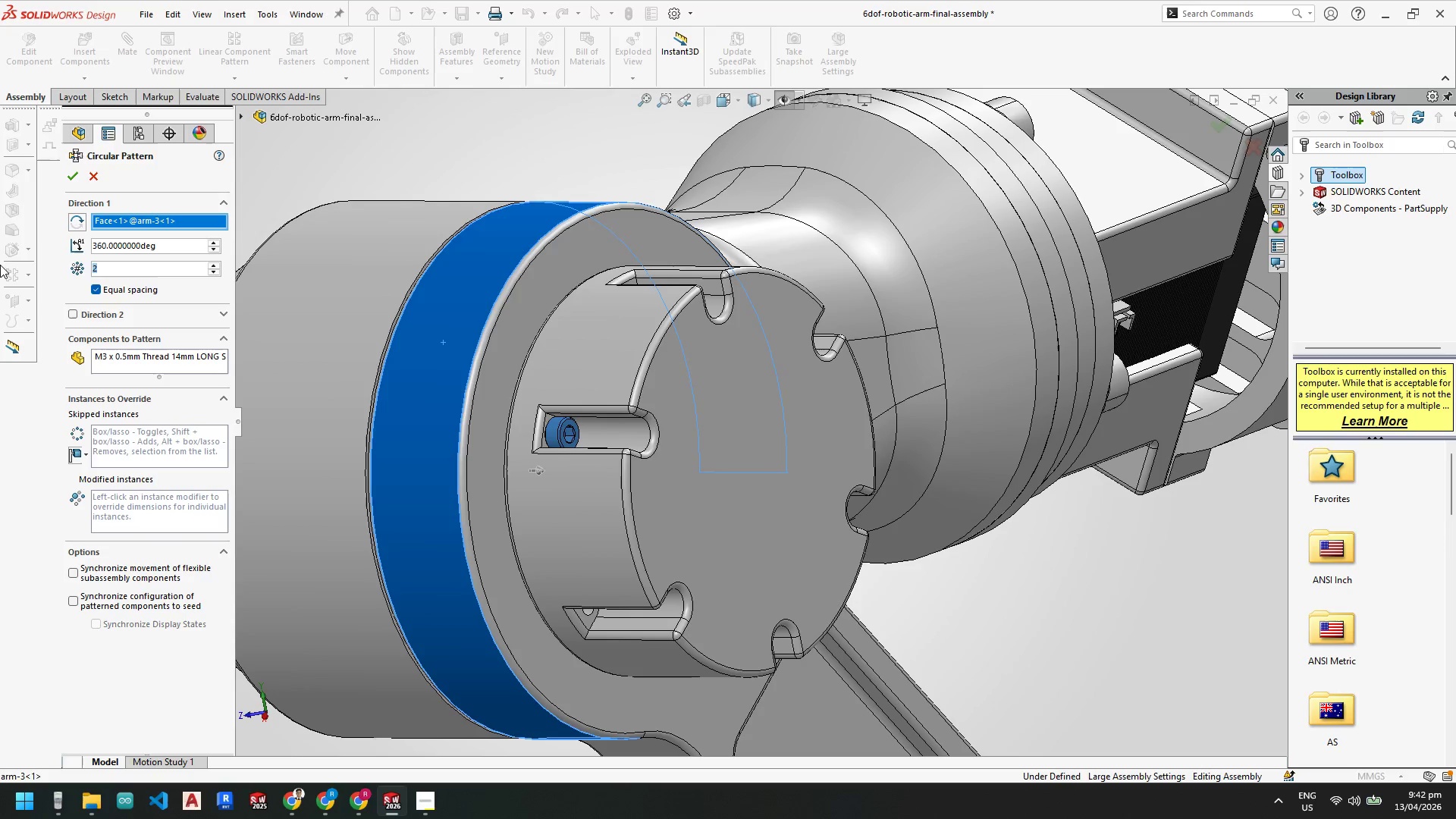 
key(Numpad6)
 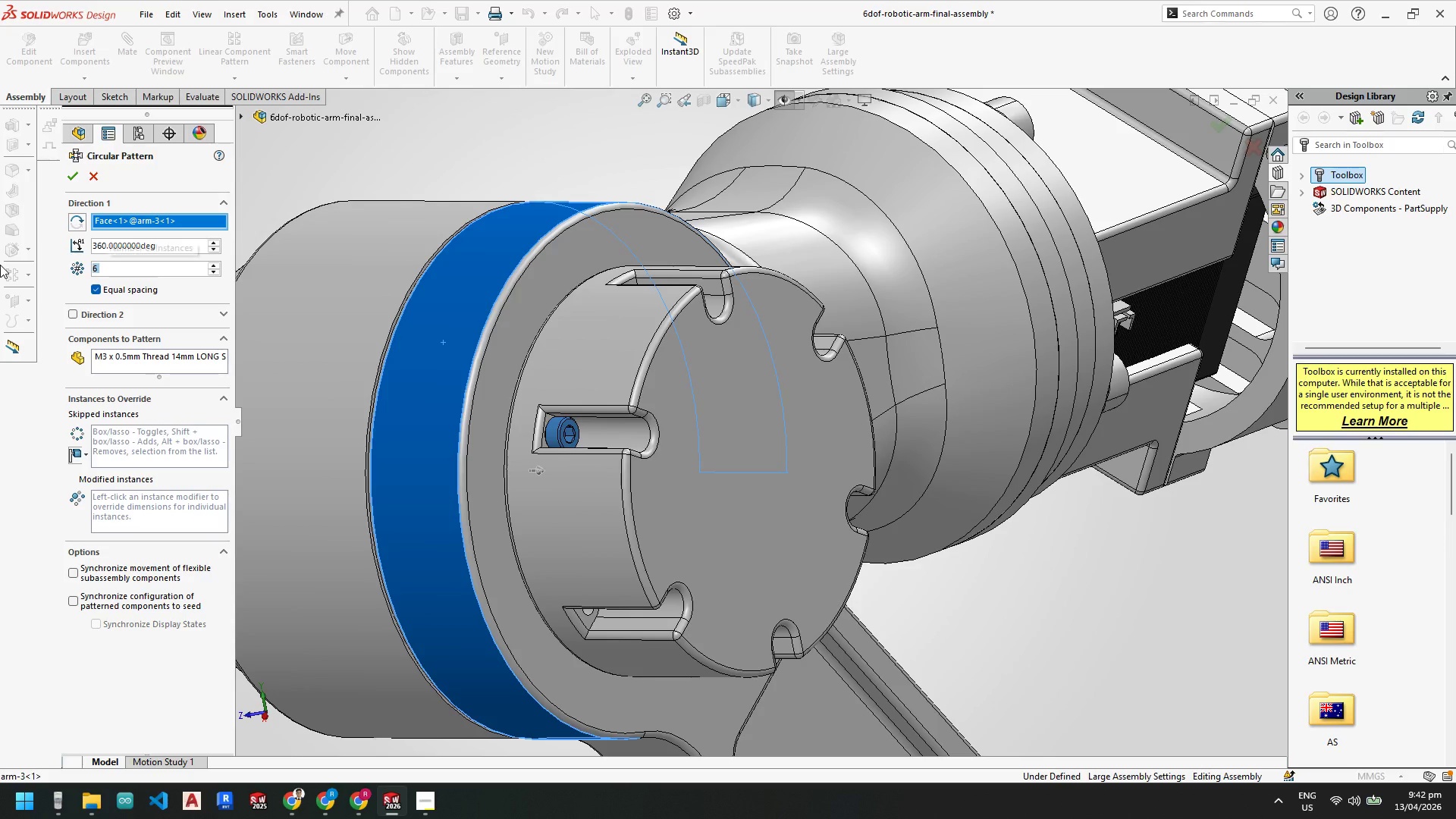 
key(NumpadEnter)
 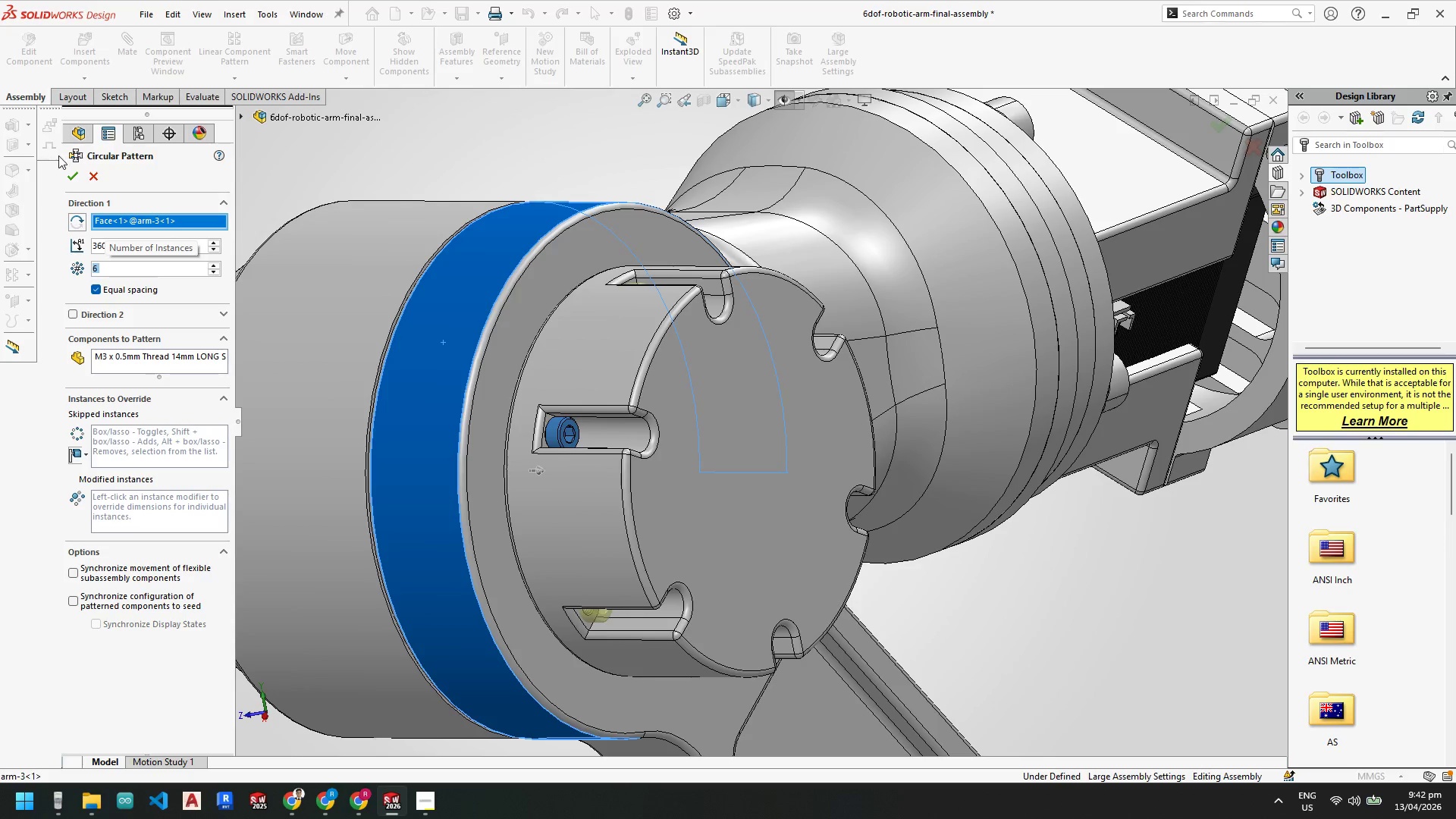 
left_click([71, 171])
 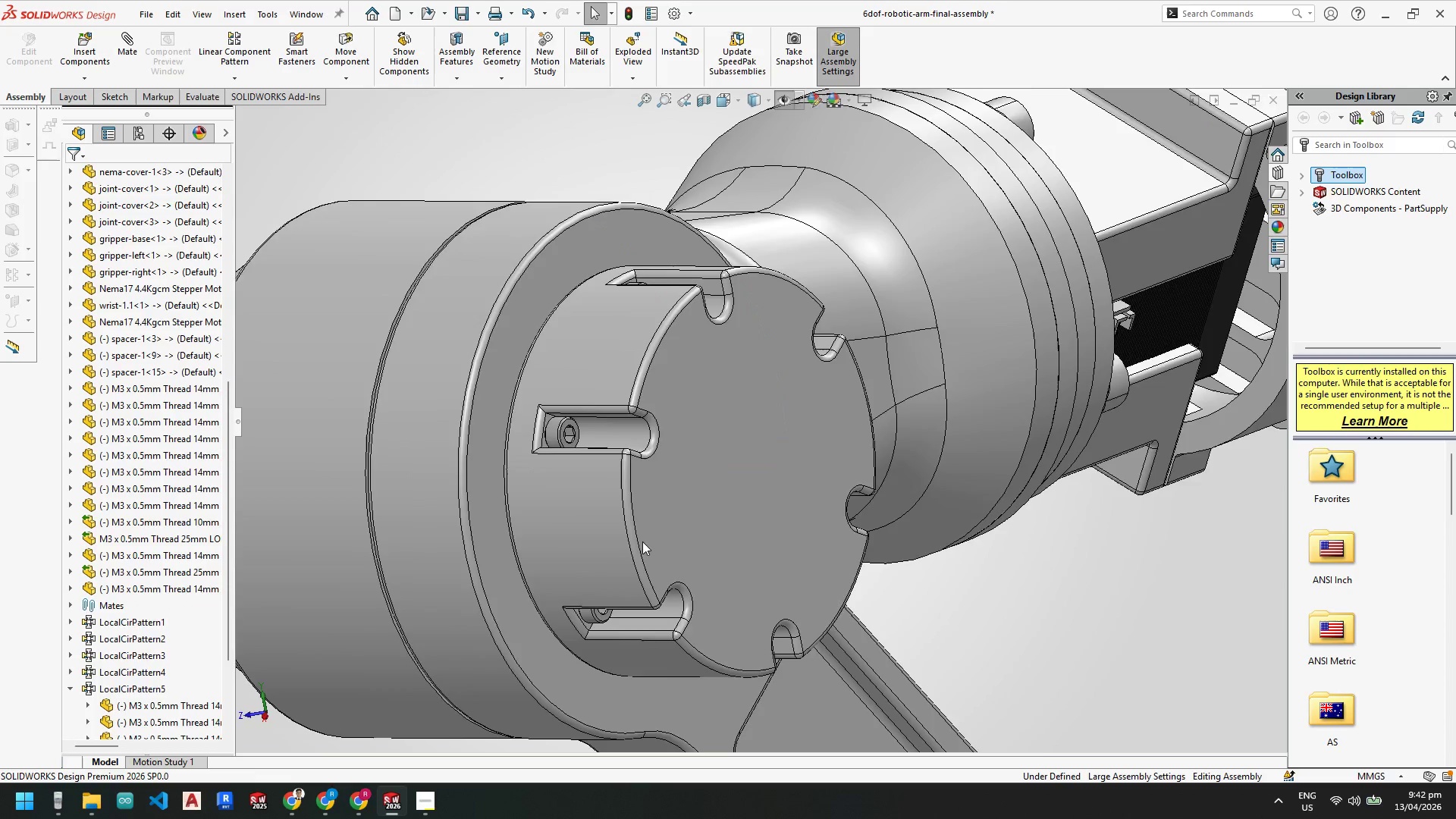 
scroll: coordinate [677, 574], scroll_direction: up, amount: 3.0
 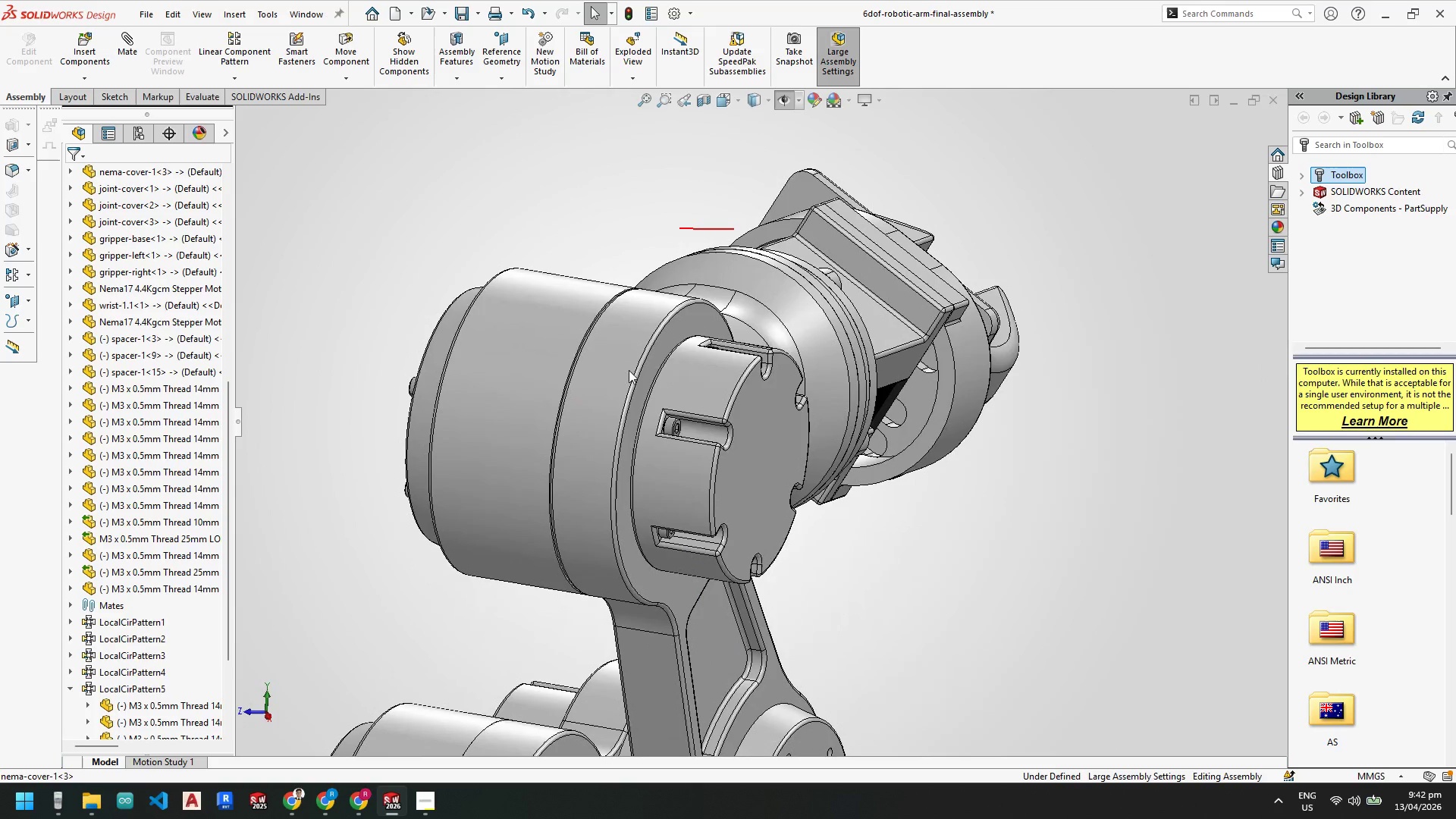 
right_click([560, 357])
 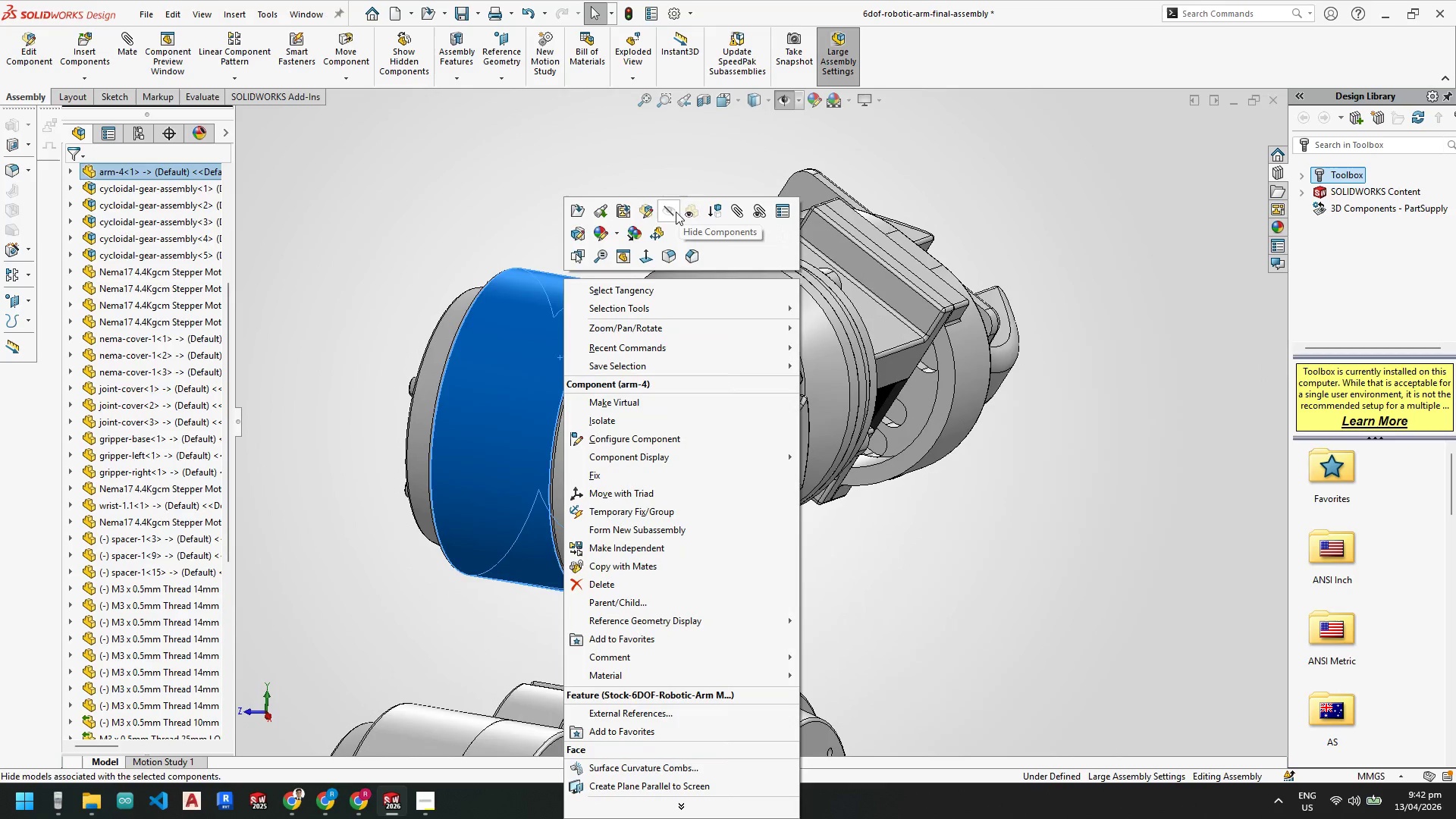 
left_click([675, 212])
 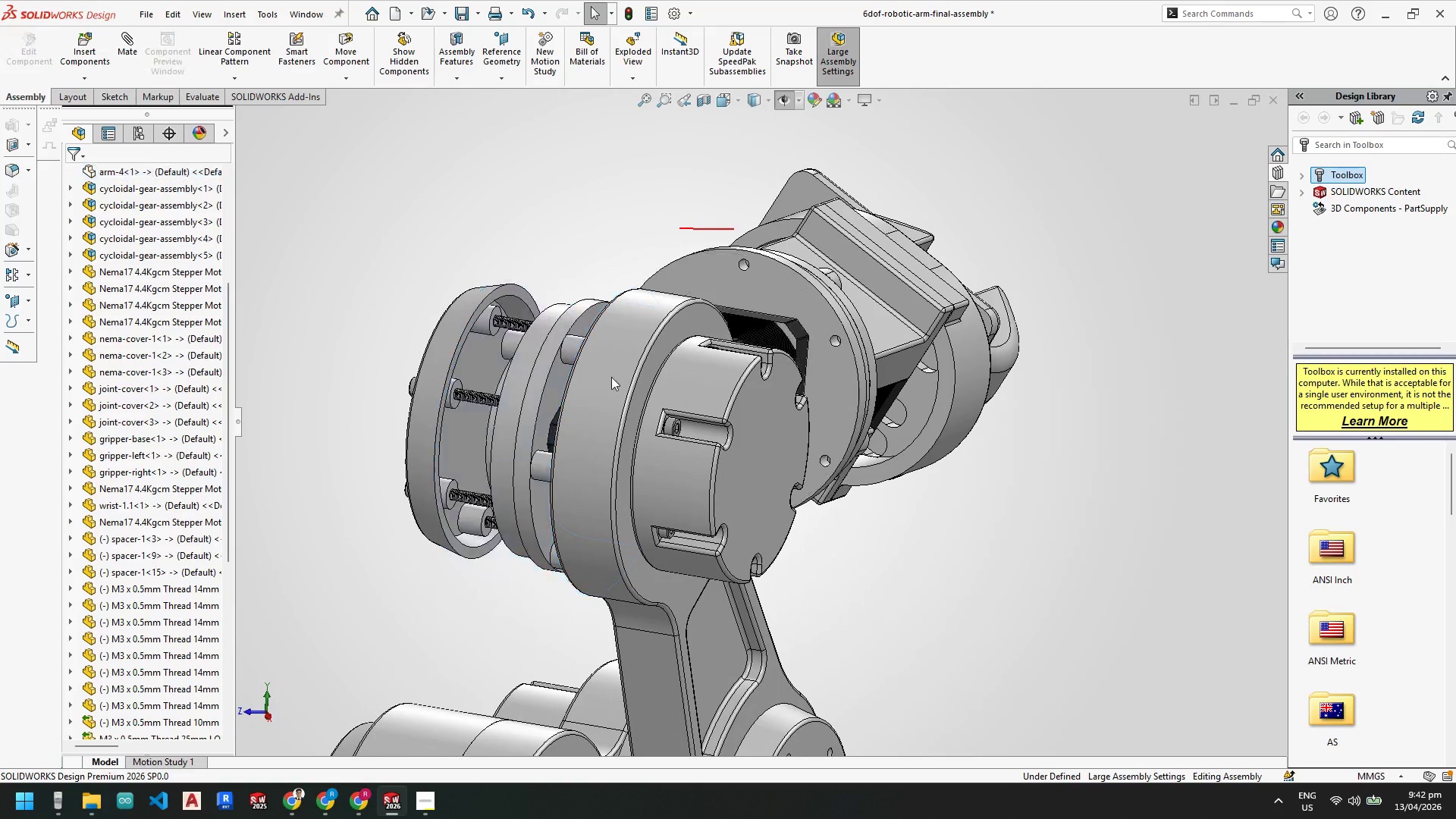 
scroll: coordinate [610, 378], scroll_direction: down, amount: 3.0
 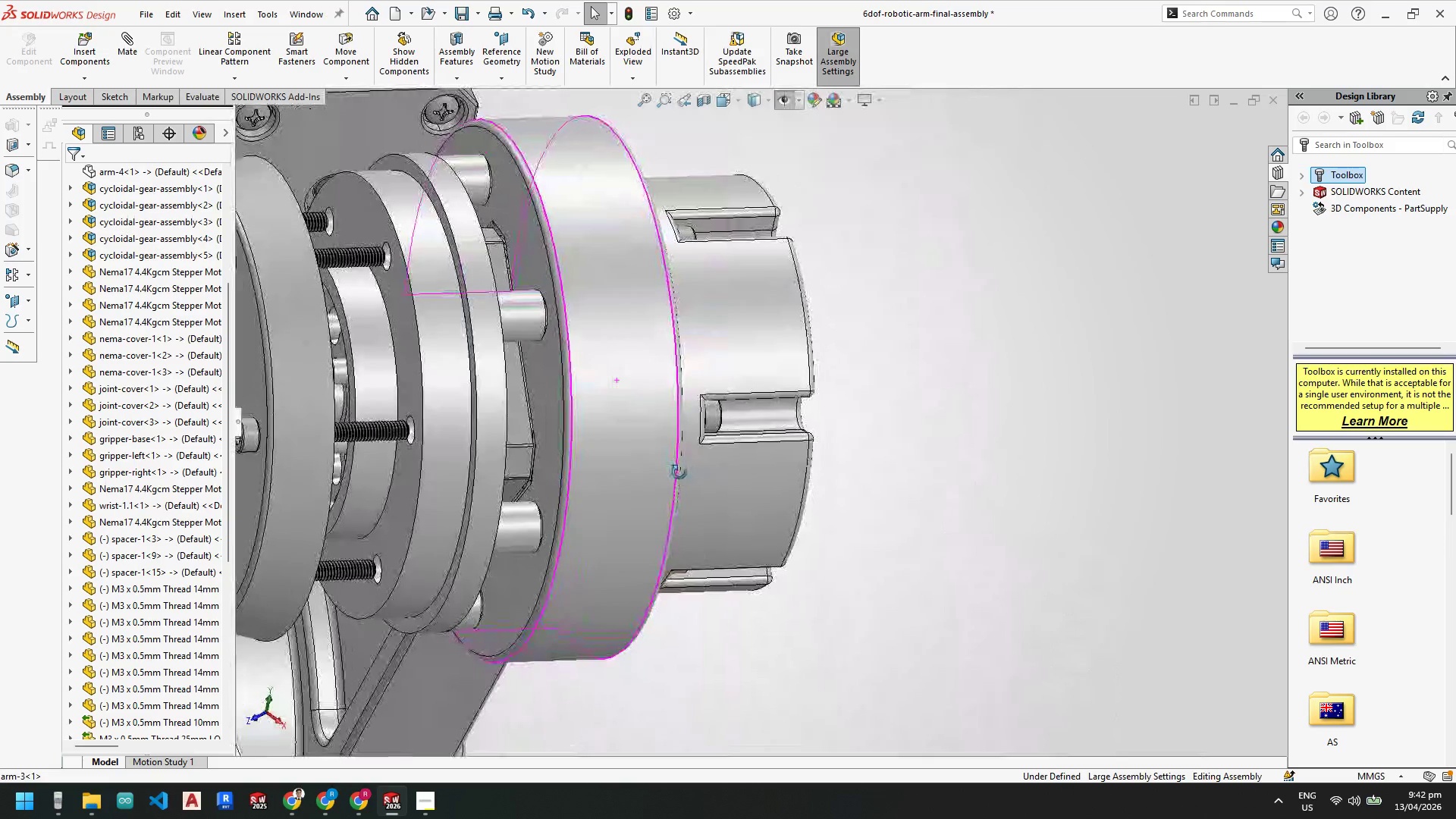 
wait(21.64)
 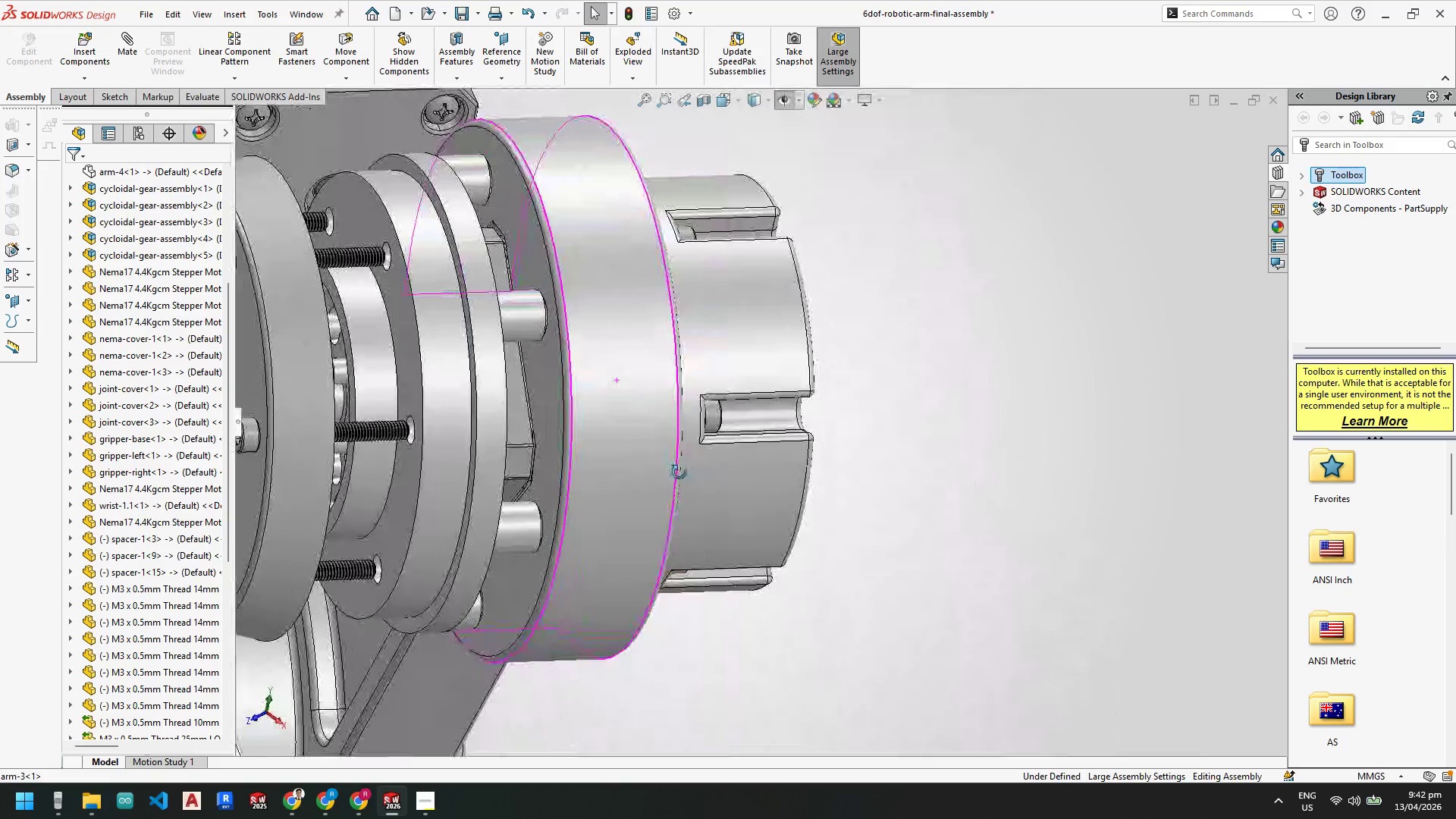 
scroll: coordinate [605, 321], scroll_direction: up, amount: 1.0
 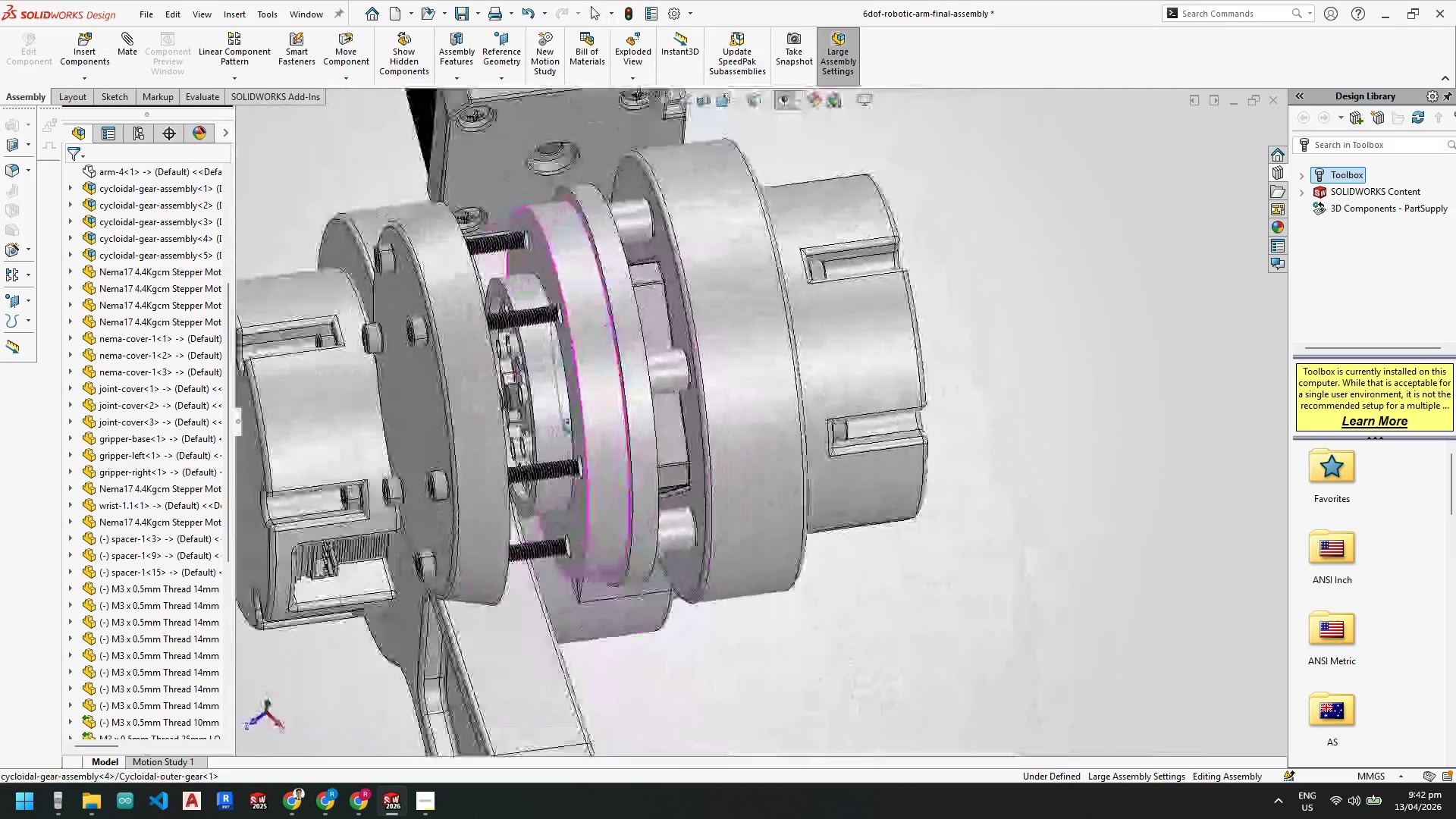 
scroll: coordinate [680, 370], scroll_direction: down, amount: 4.0
 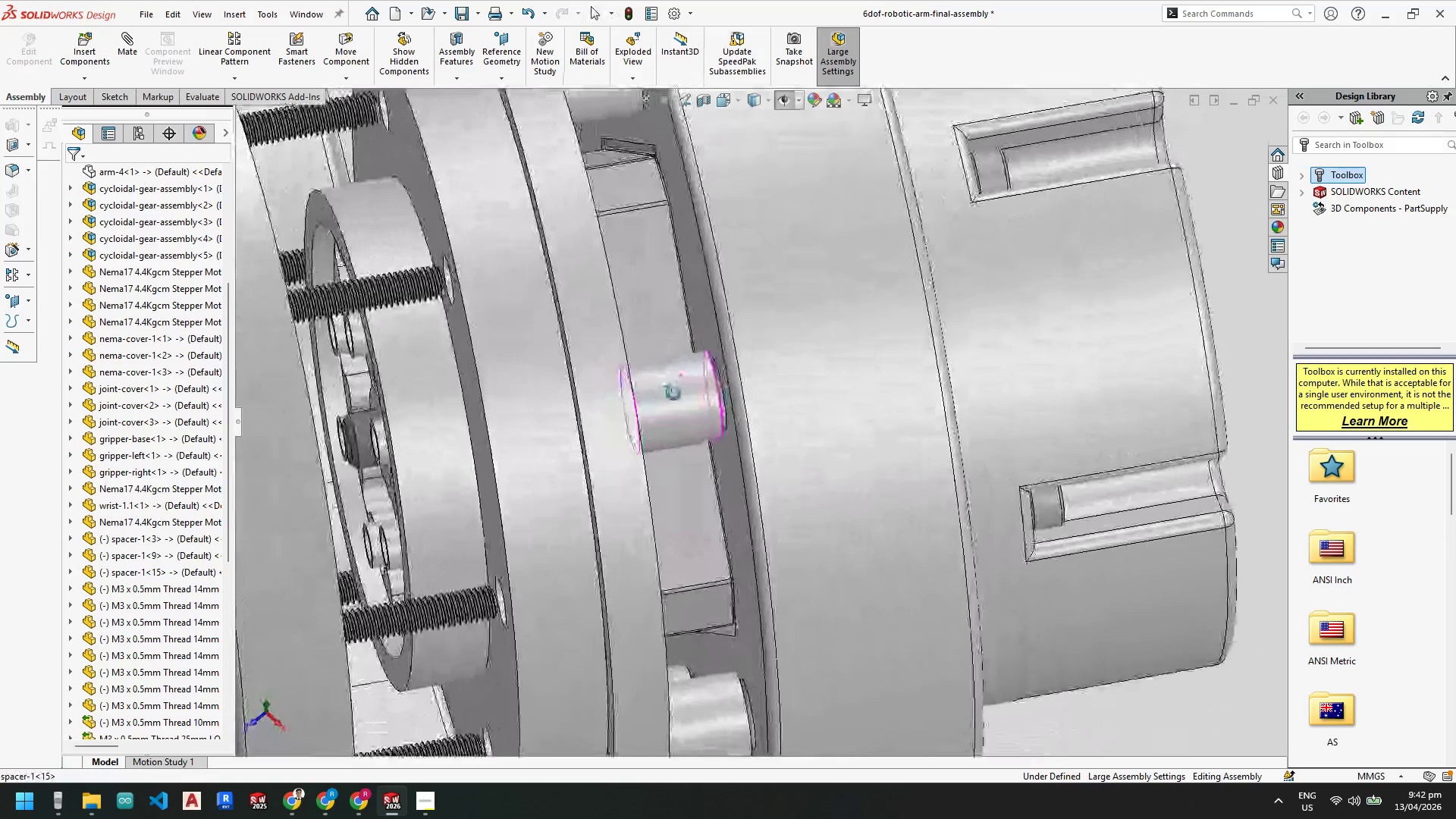 
scroll: coordinate [188, 388], scroll_direction: up, amount: 8.0
 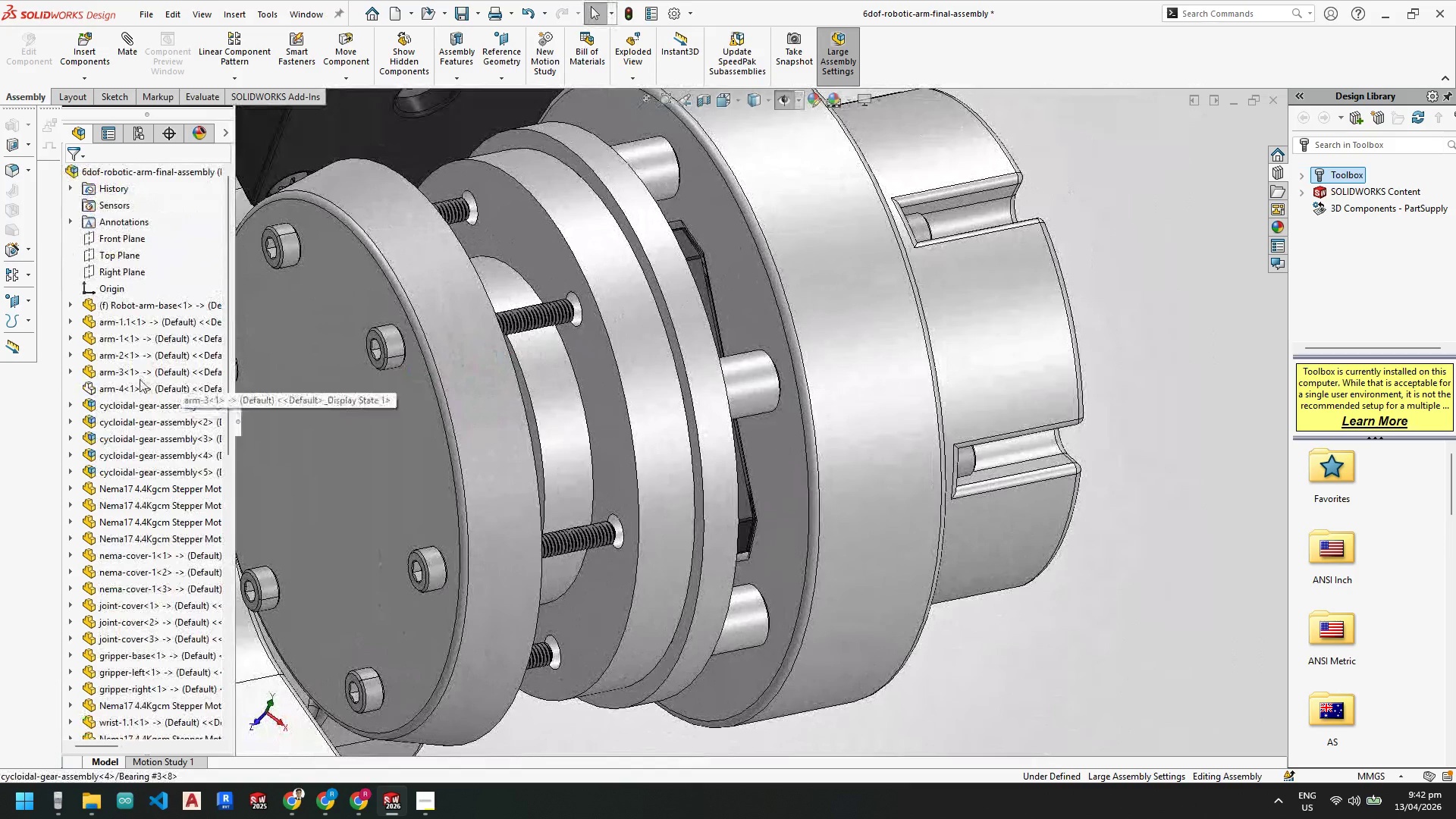 
right_click([133, 391])
 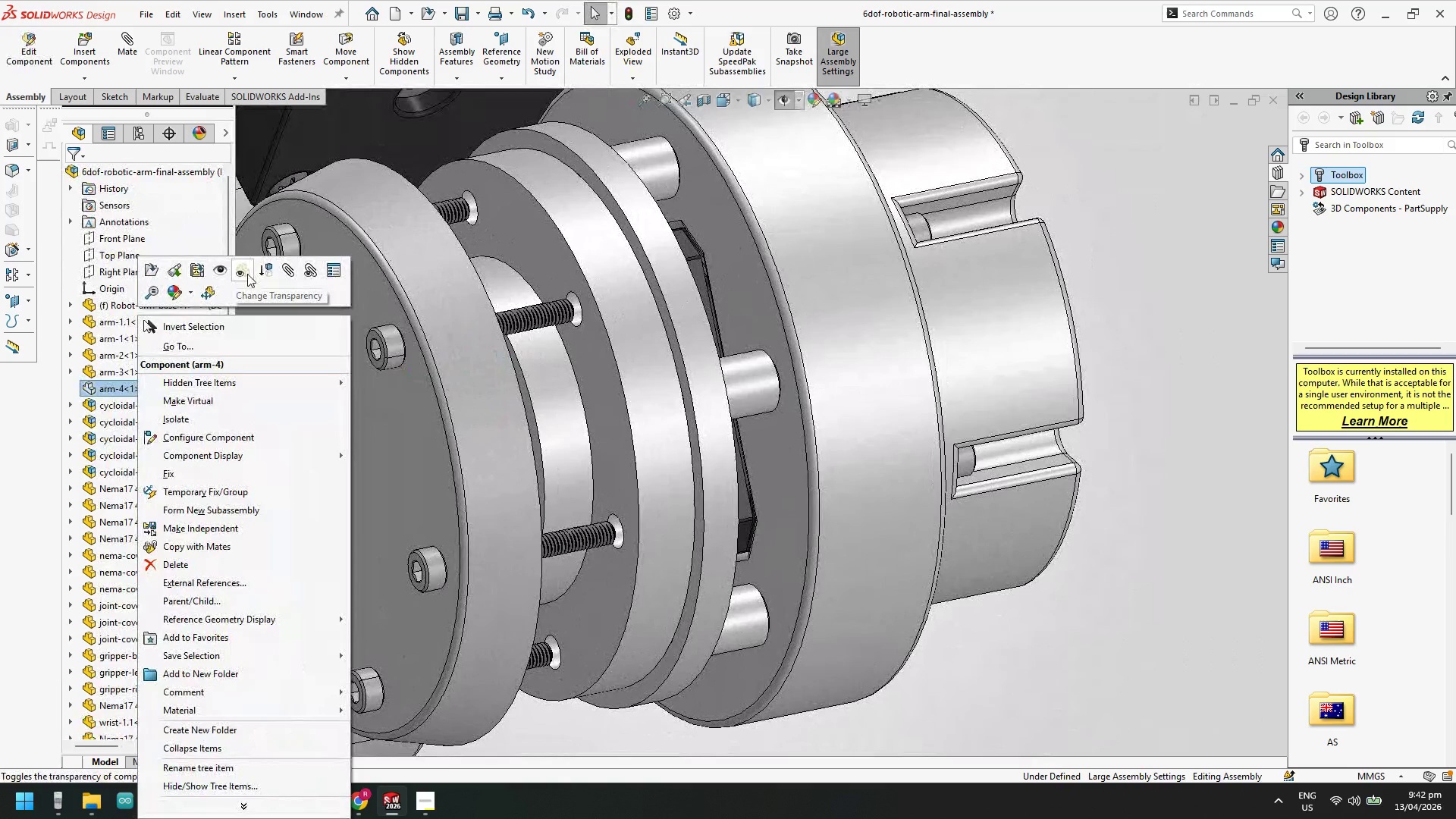 
left_click([227, 271])
 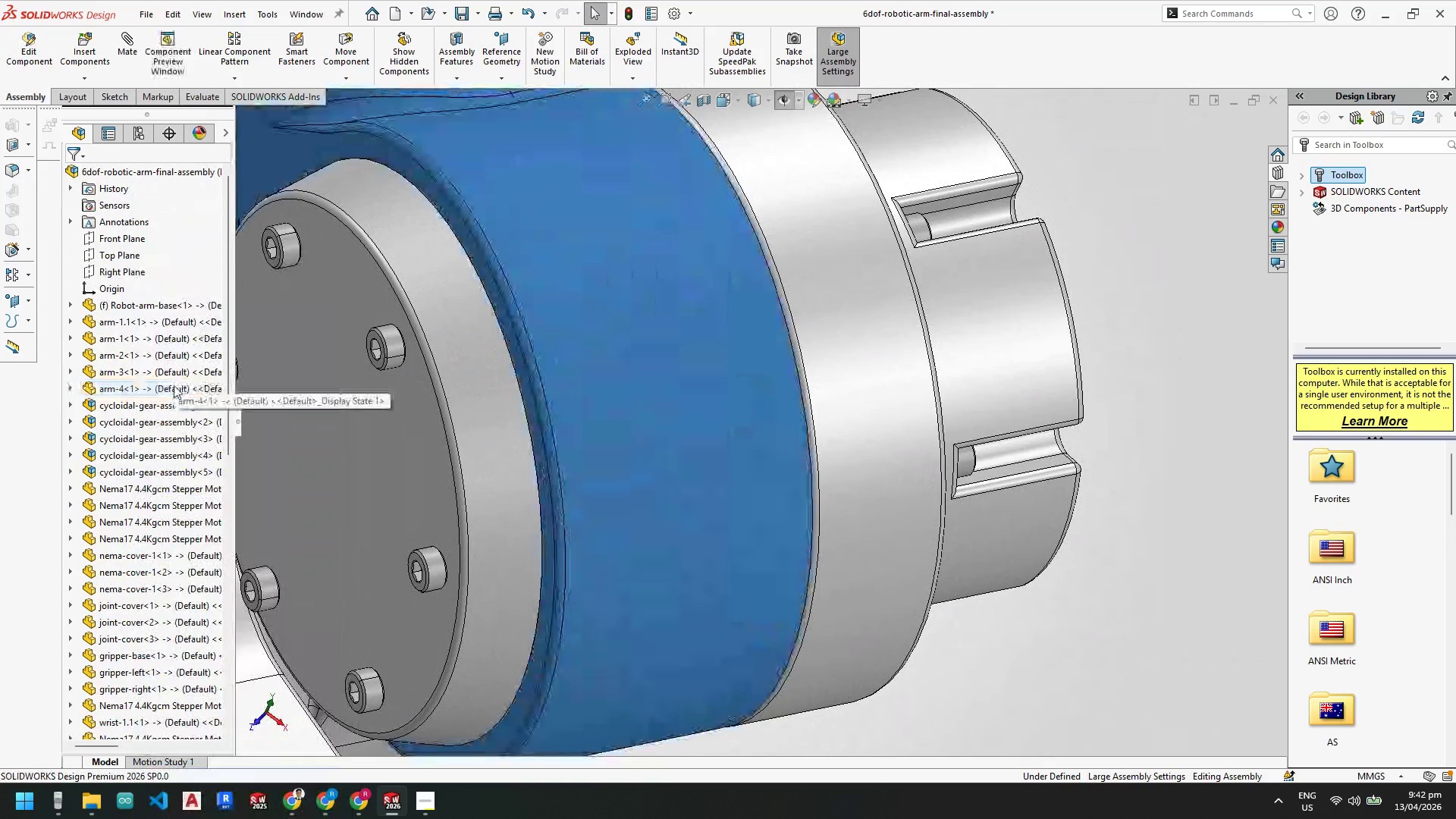 
right_click([174, 386])
 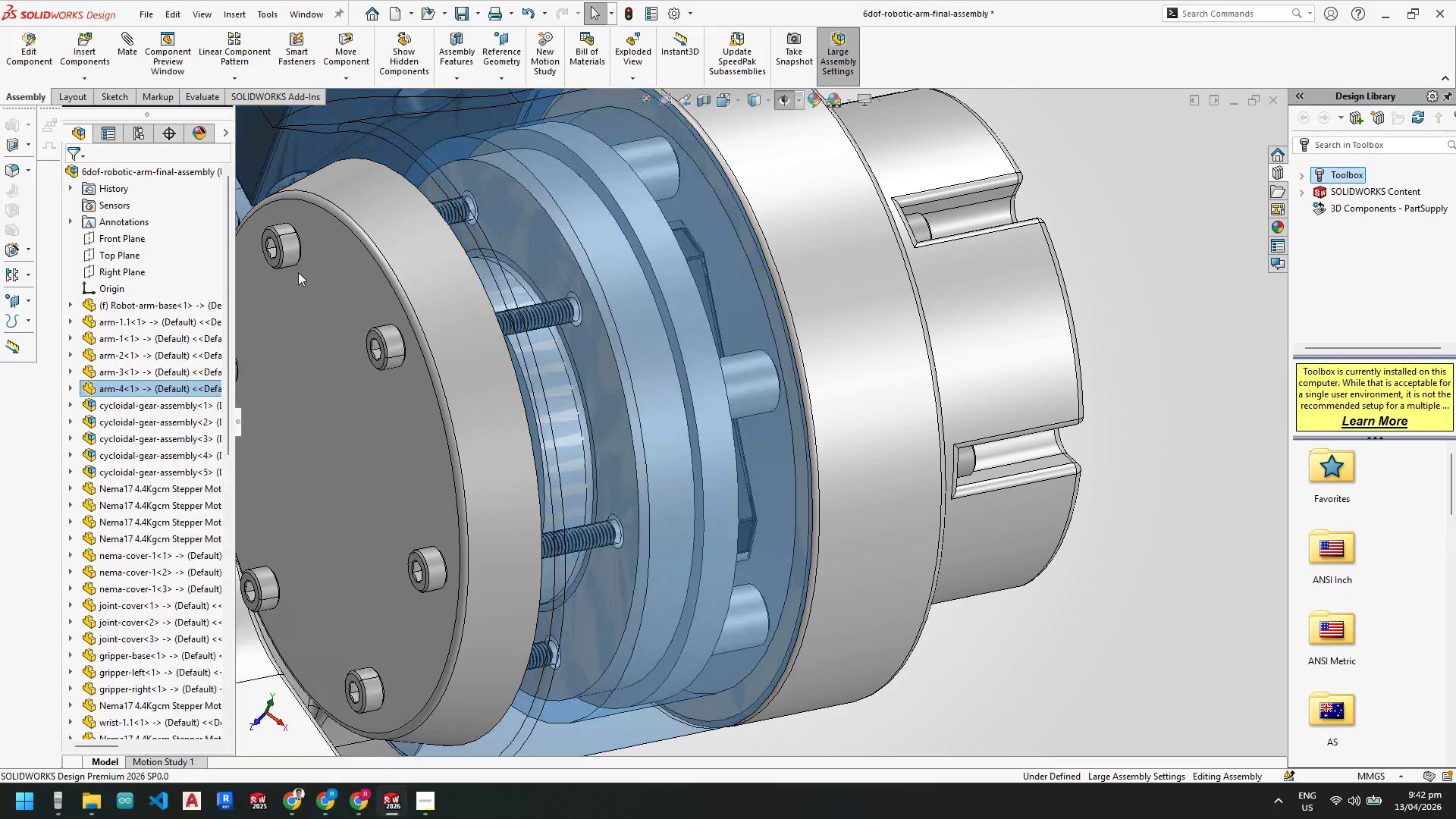 
left_click([1021, 583])
 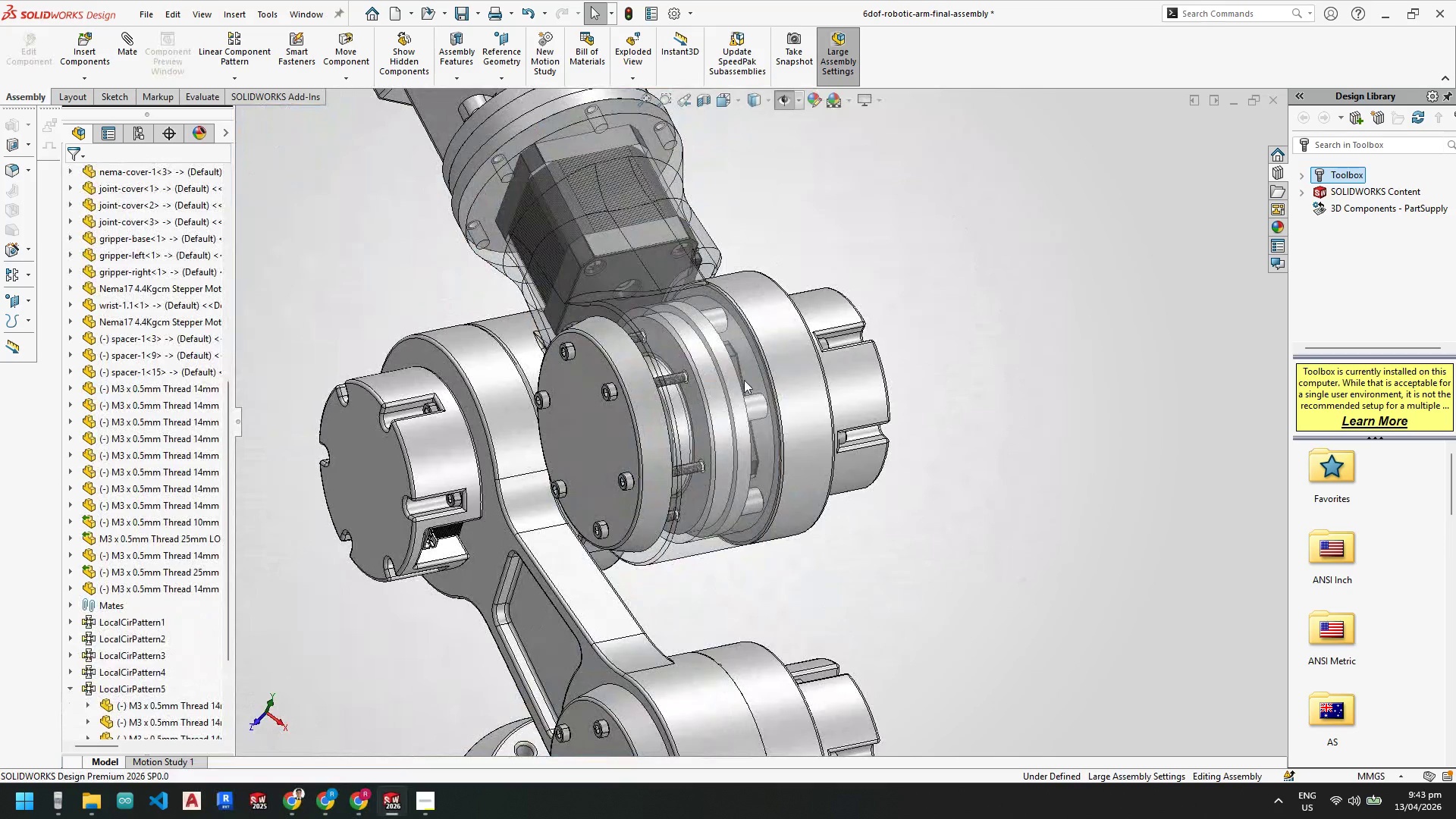 
scroll: coordinate [695, 610], scroll_direction: up, amount: 5.0
 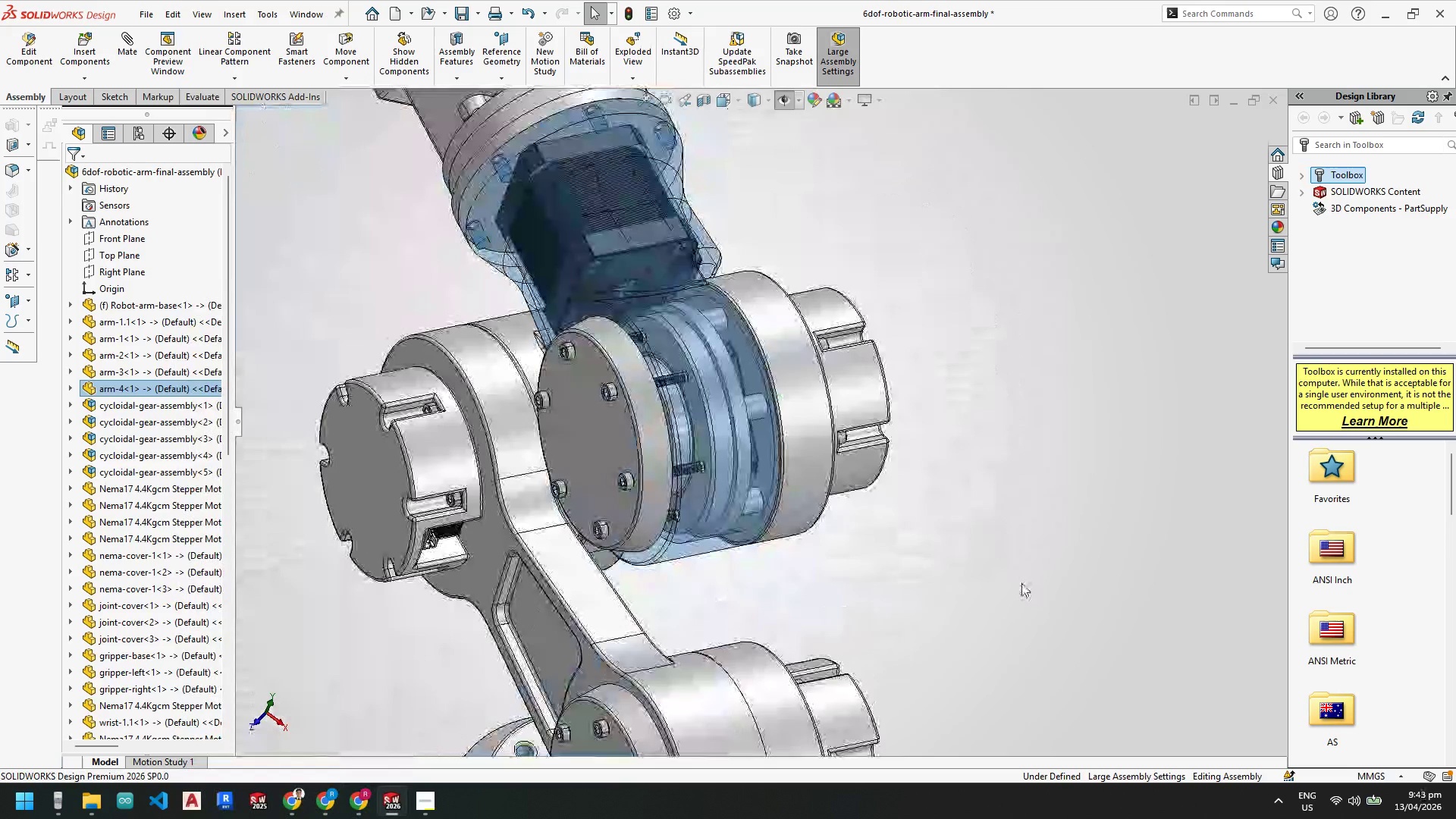 
scroll: coordinate [808, 379], scroll_direction: down, amount: 11.0
 